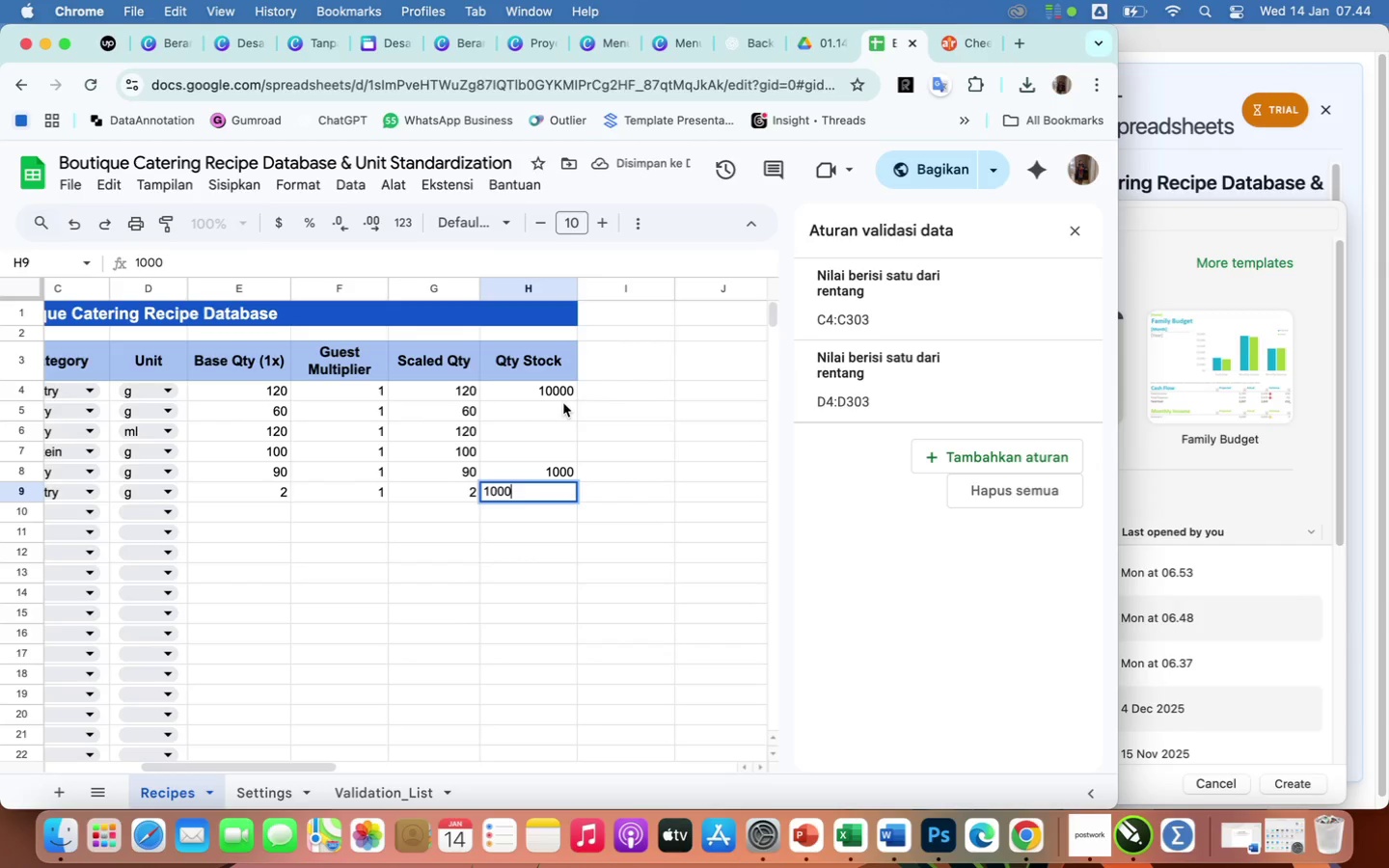 
left_click([558, 395])
 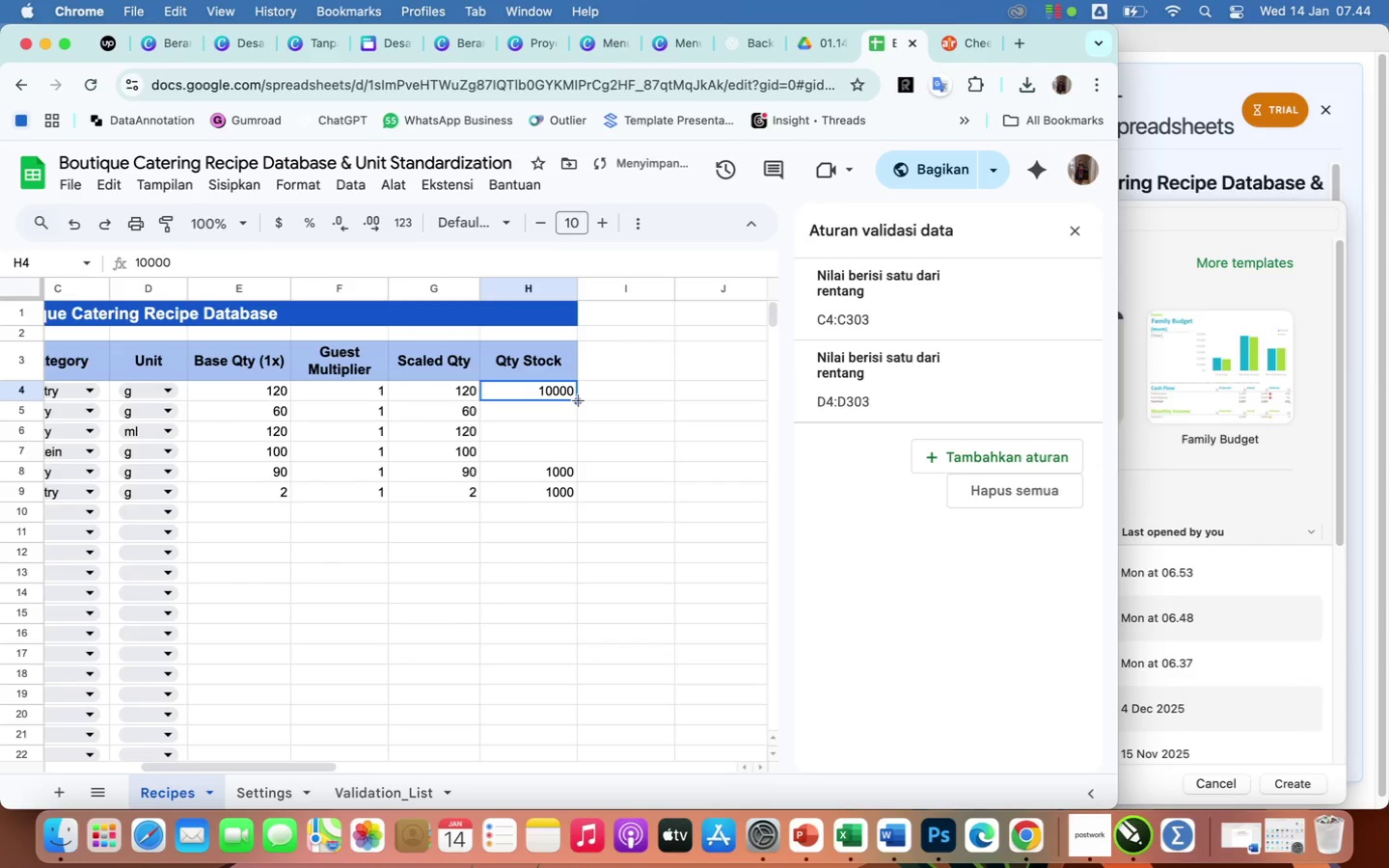 
left_click_drag(start_coordinate=[579, 400], to_coordinate=[576, 451])
 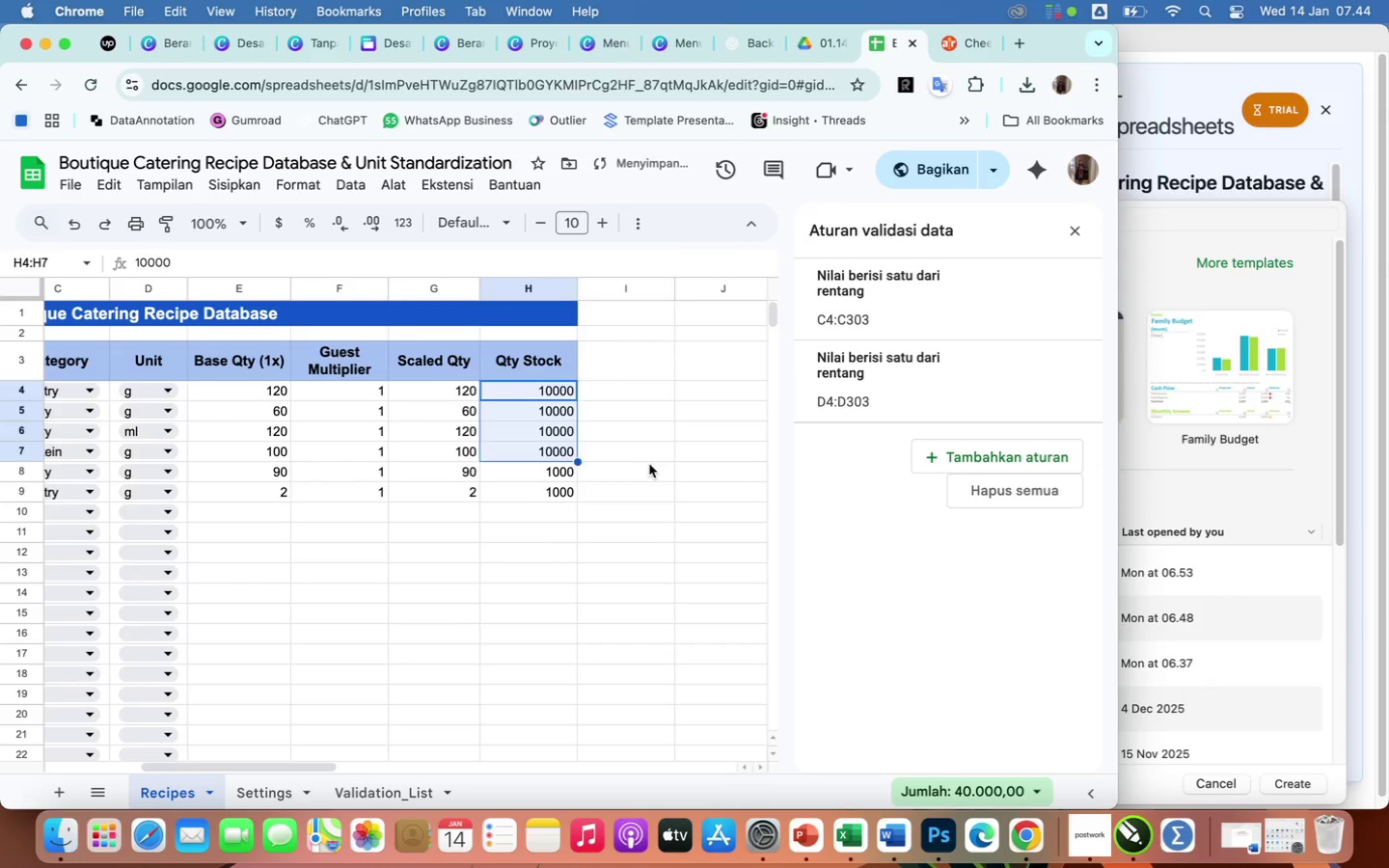 
left_click([649, 464])
 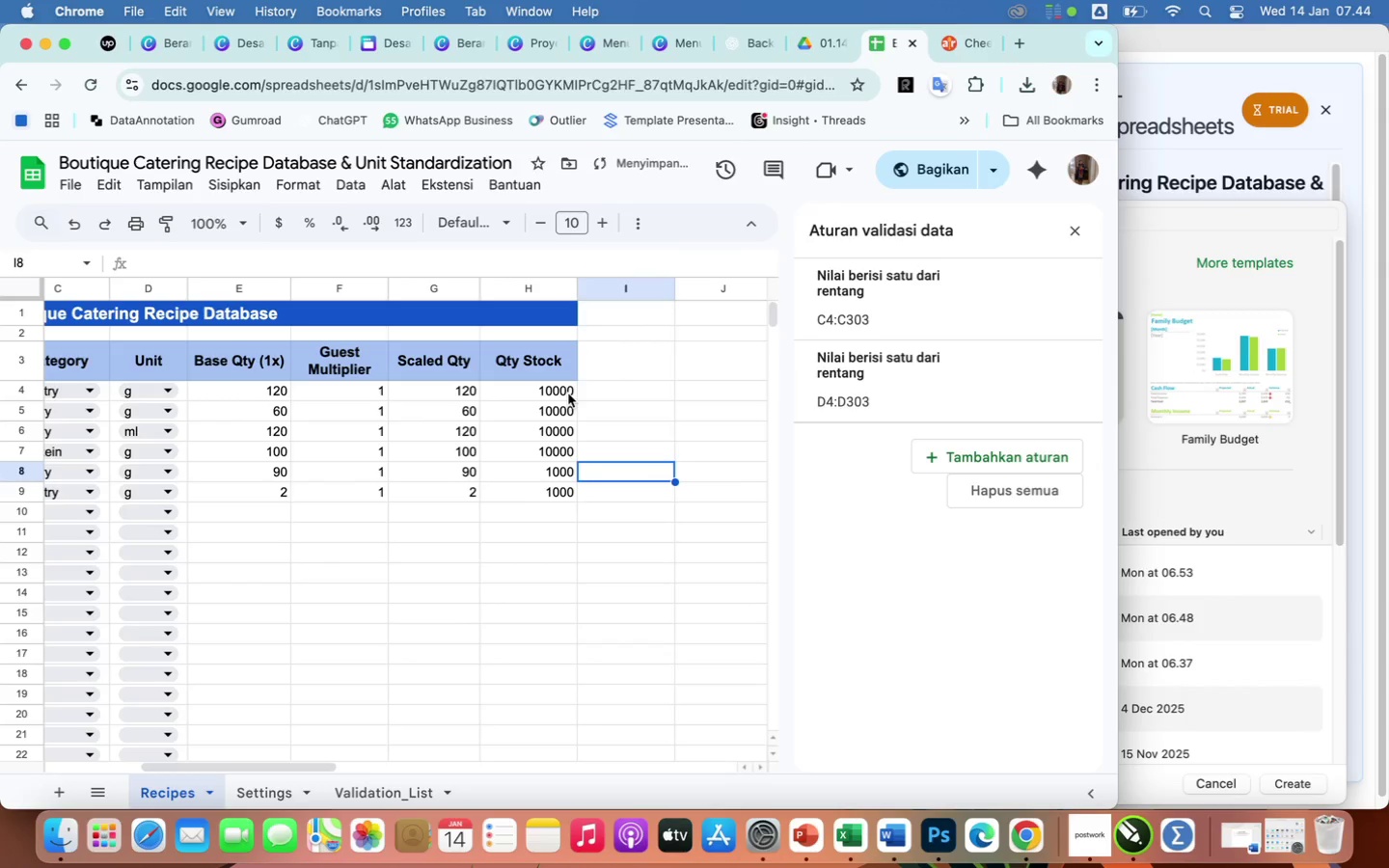 
left_click([568, 394])
 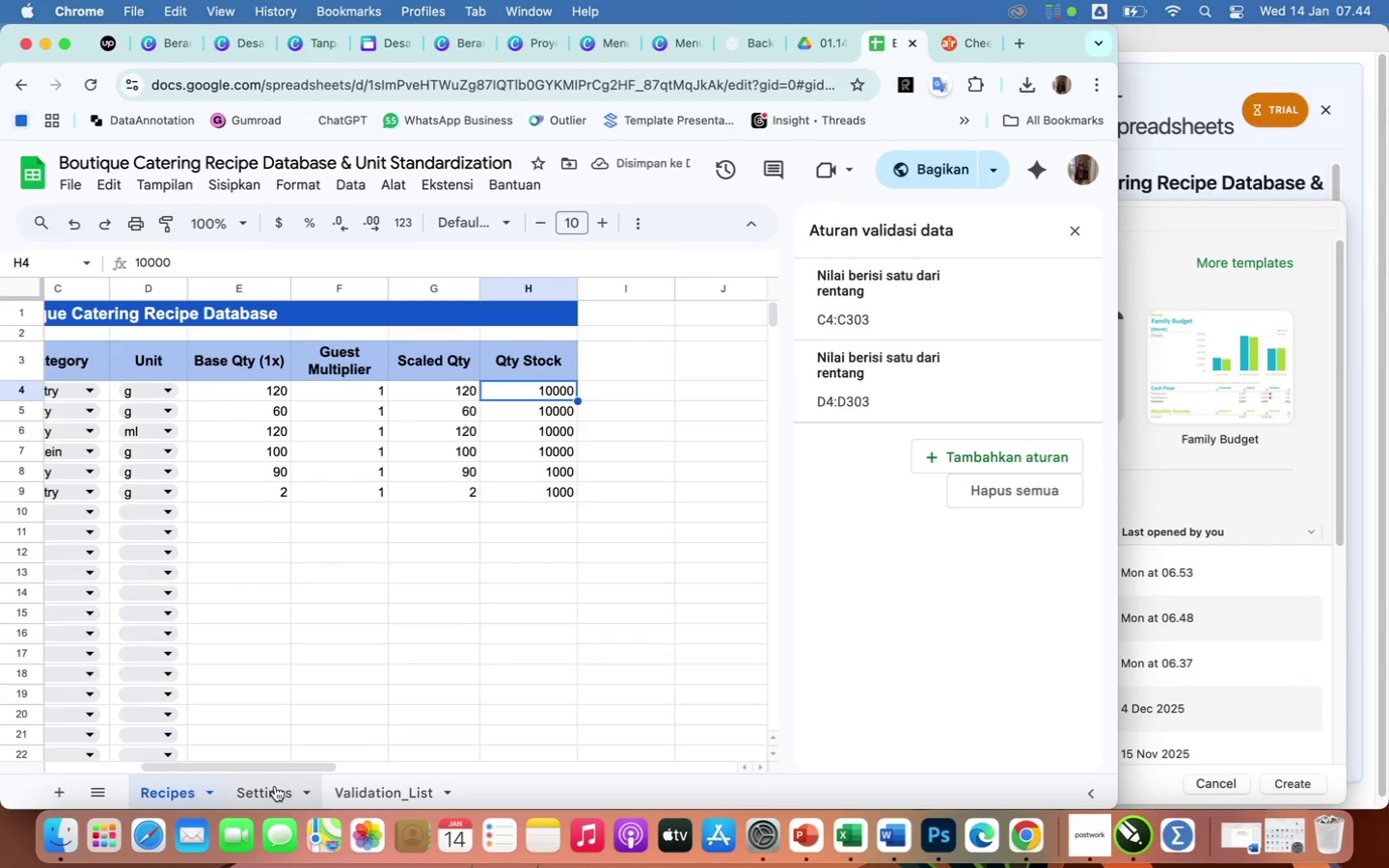 
left_click([275, 785])
 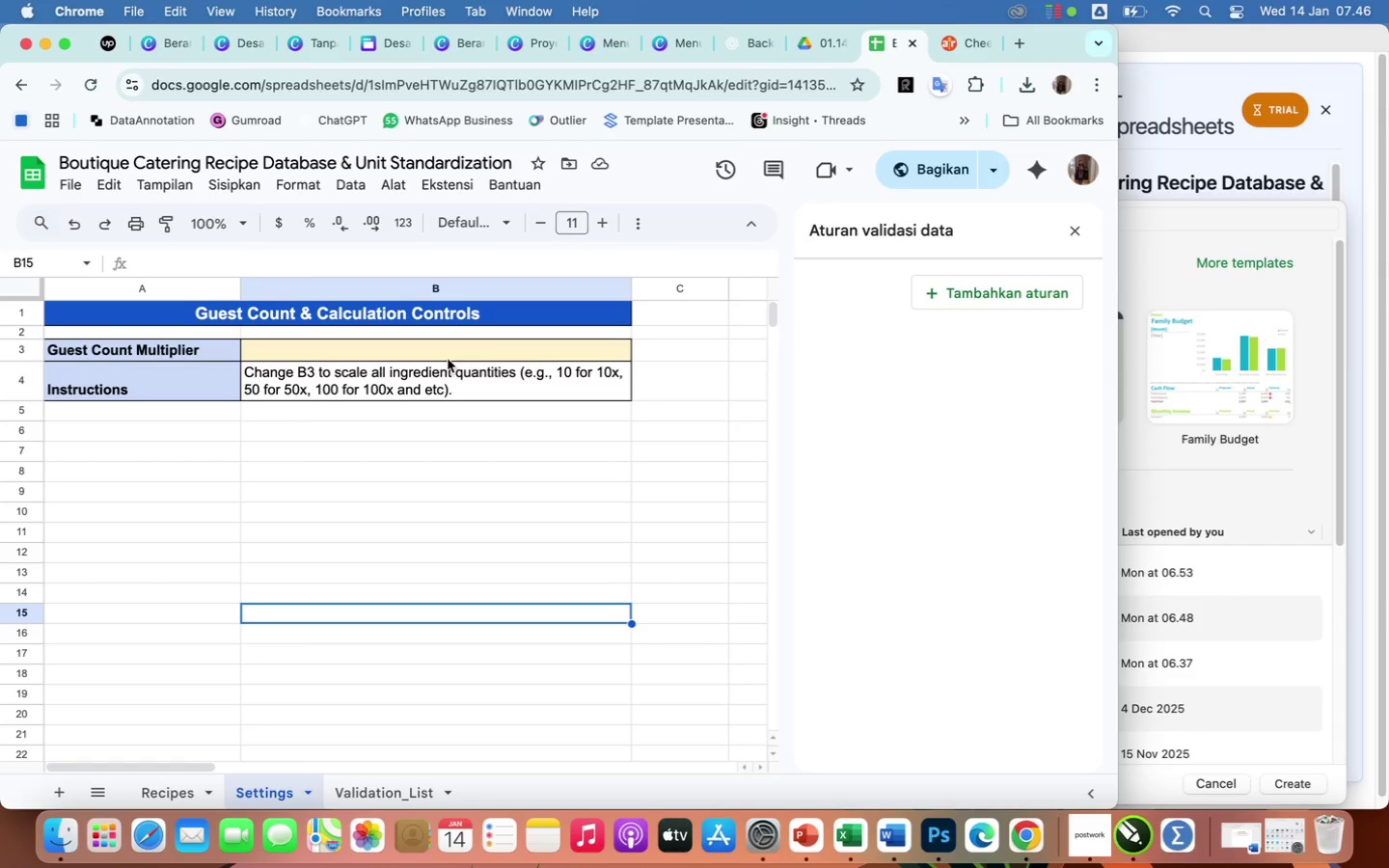 
wait(145.71)
 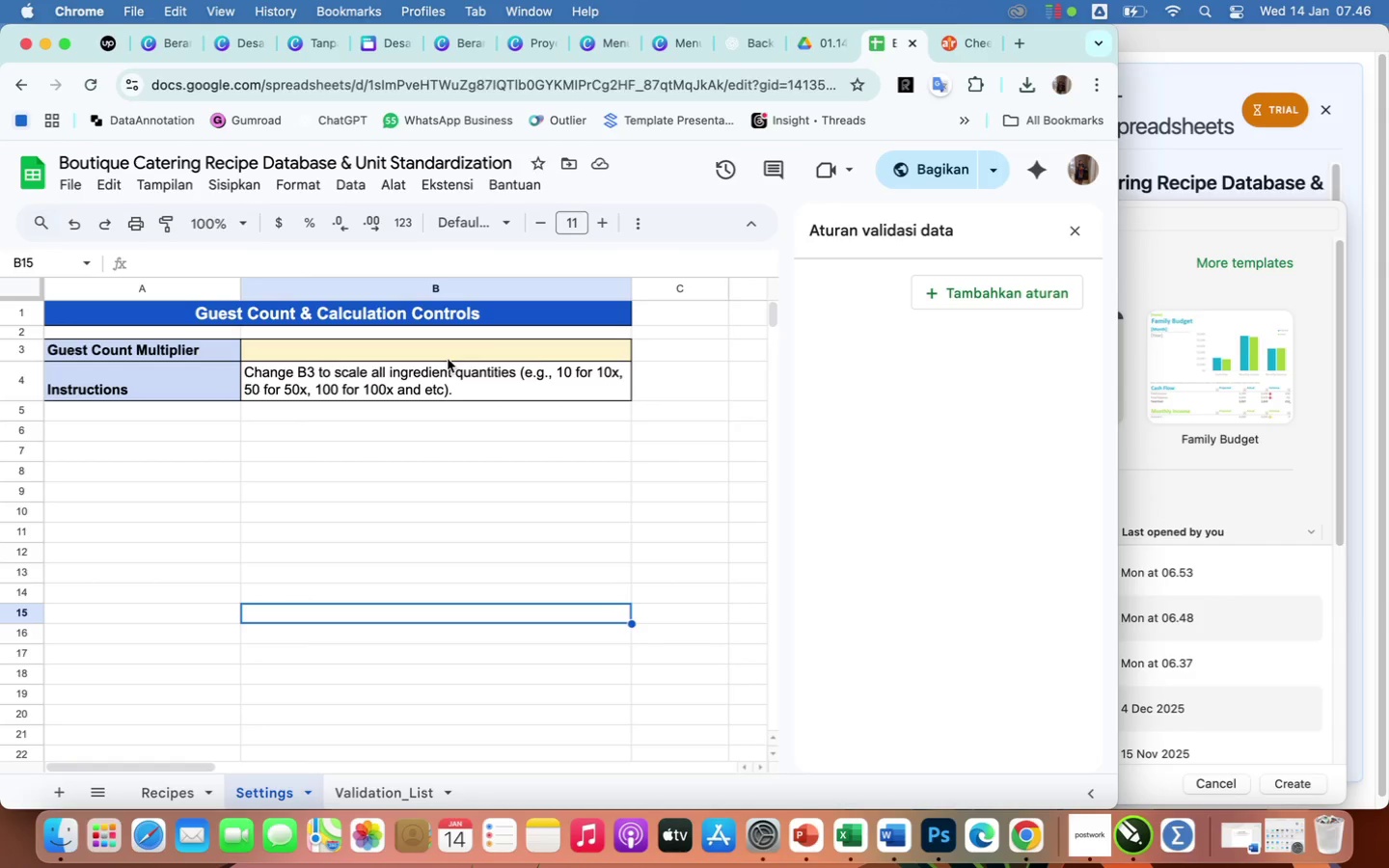 
left_click([161, 791])
 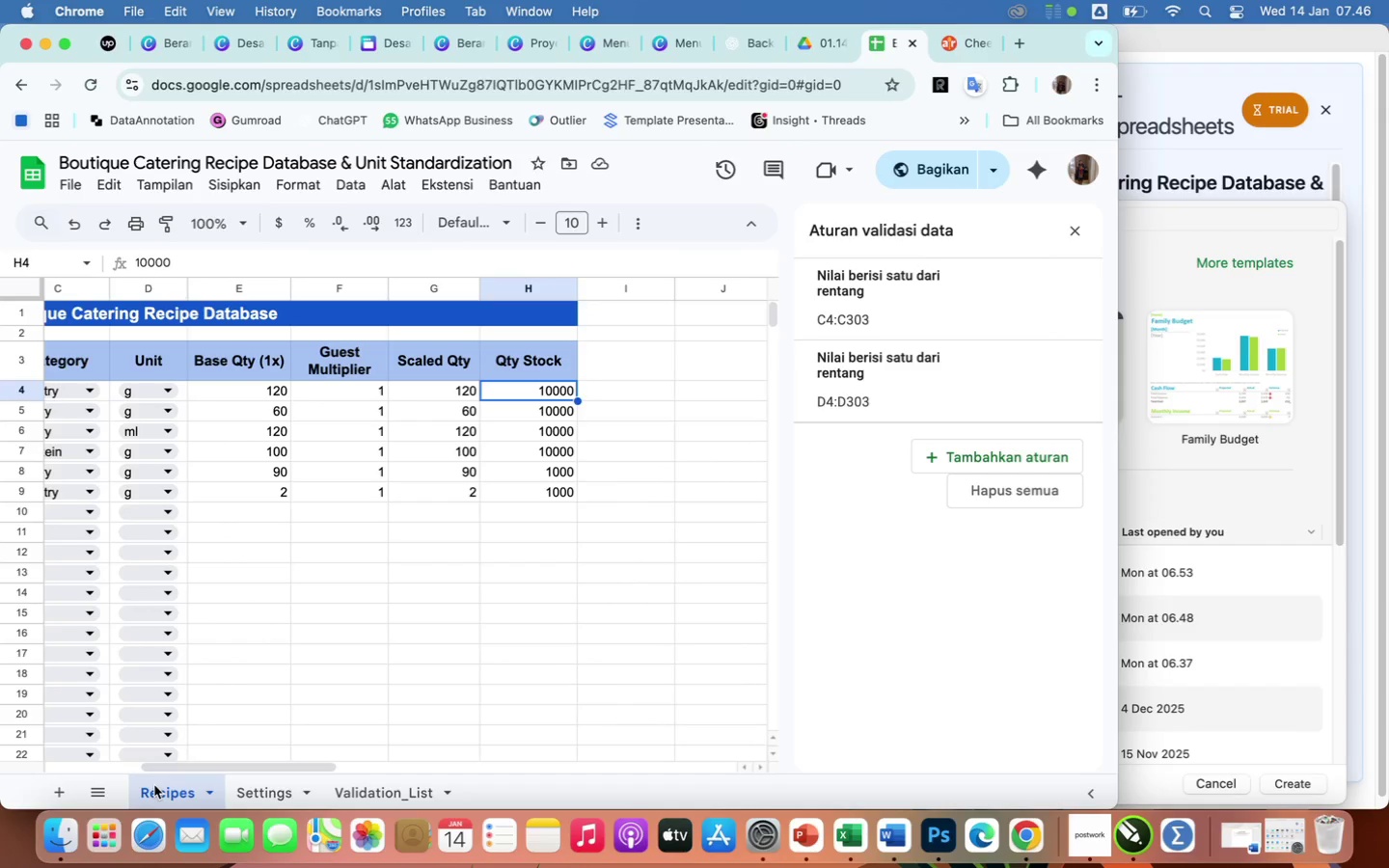 
mouse_move([161, 731])
 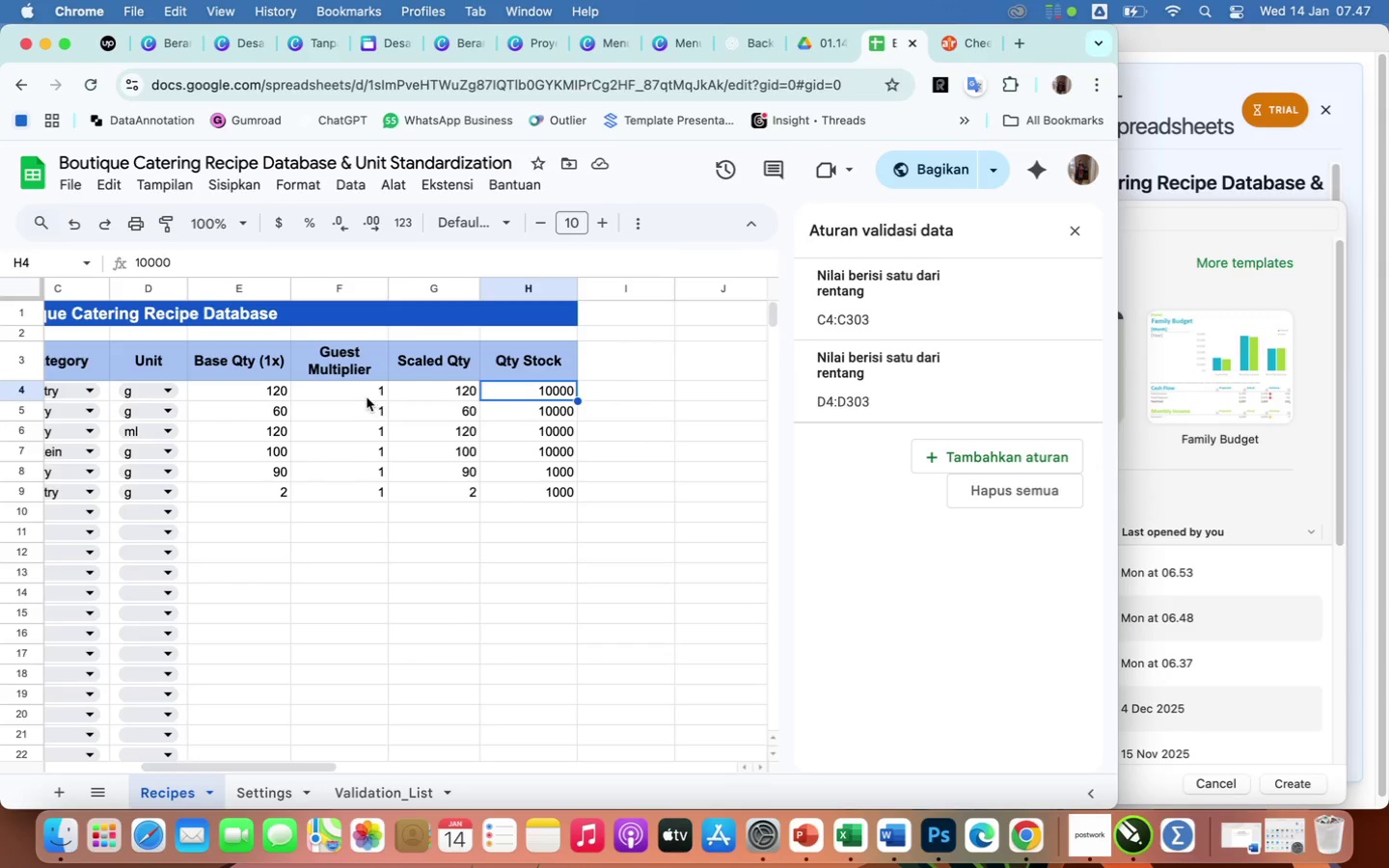 
left_click([367, 397])
 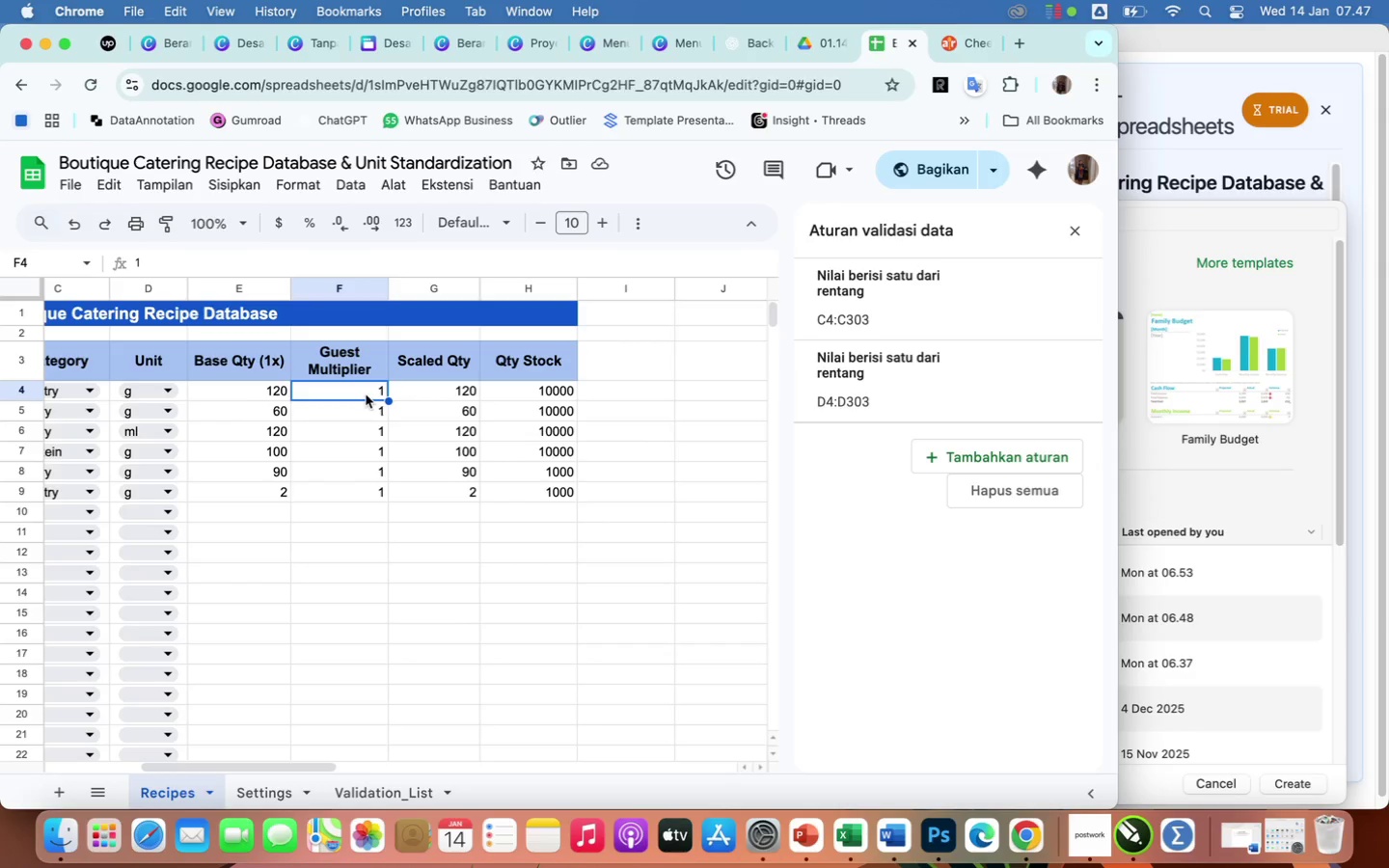 
wait(12.1)
 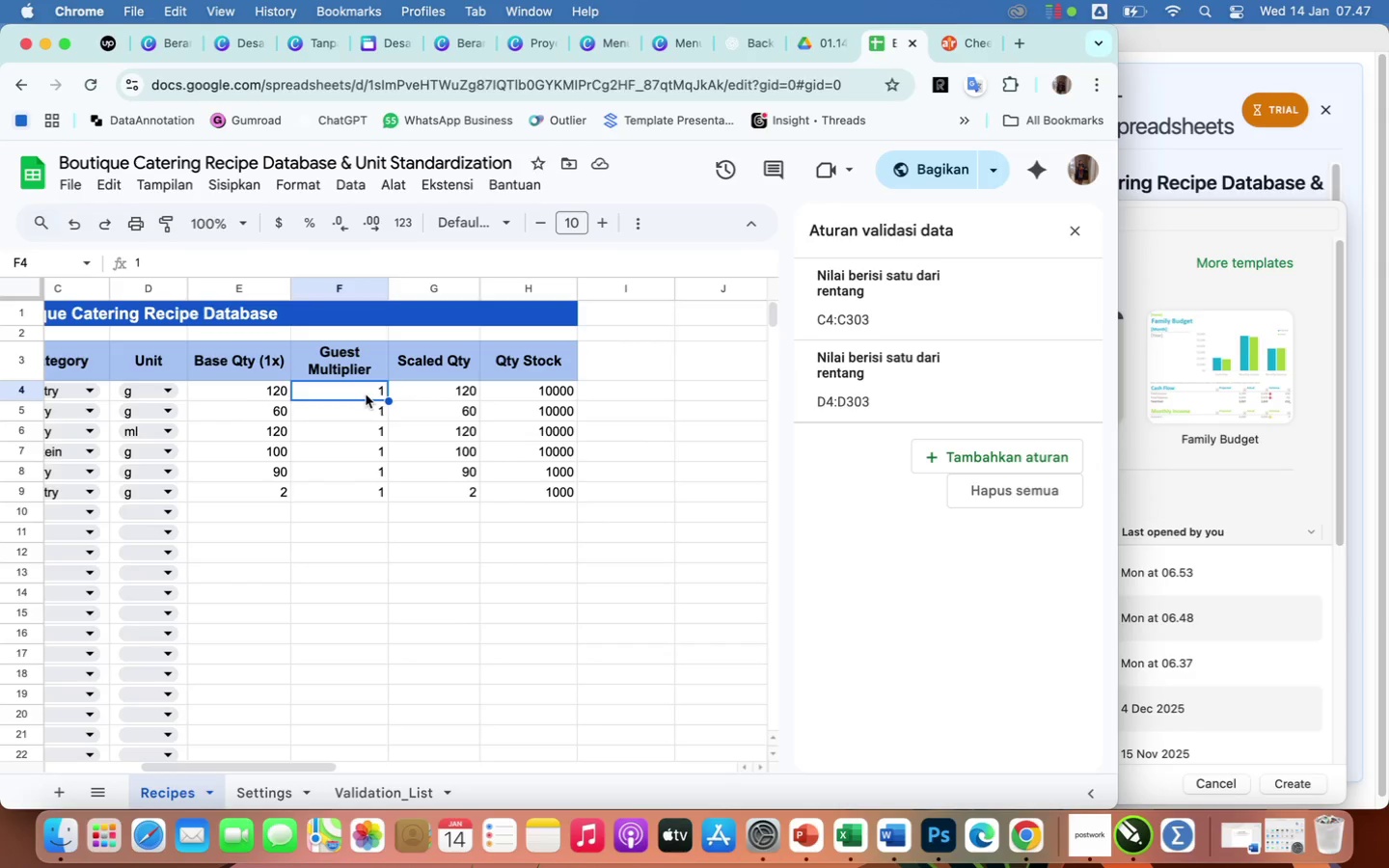 
key(Equal)
 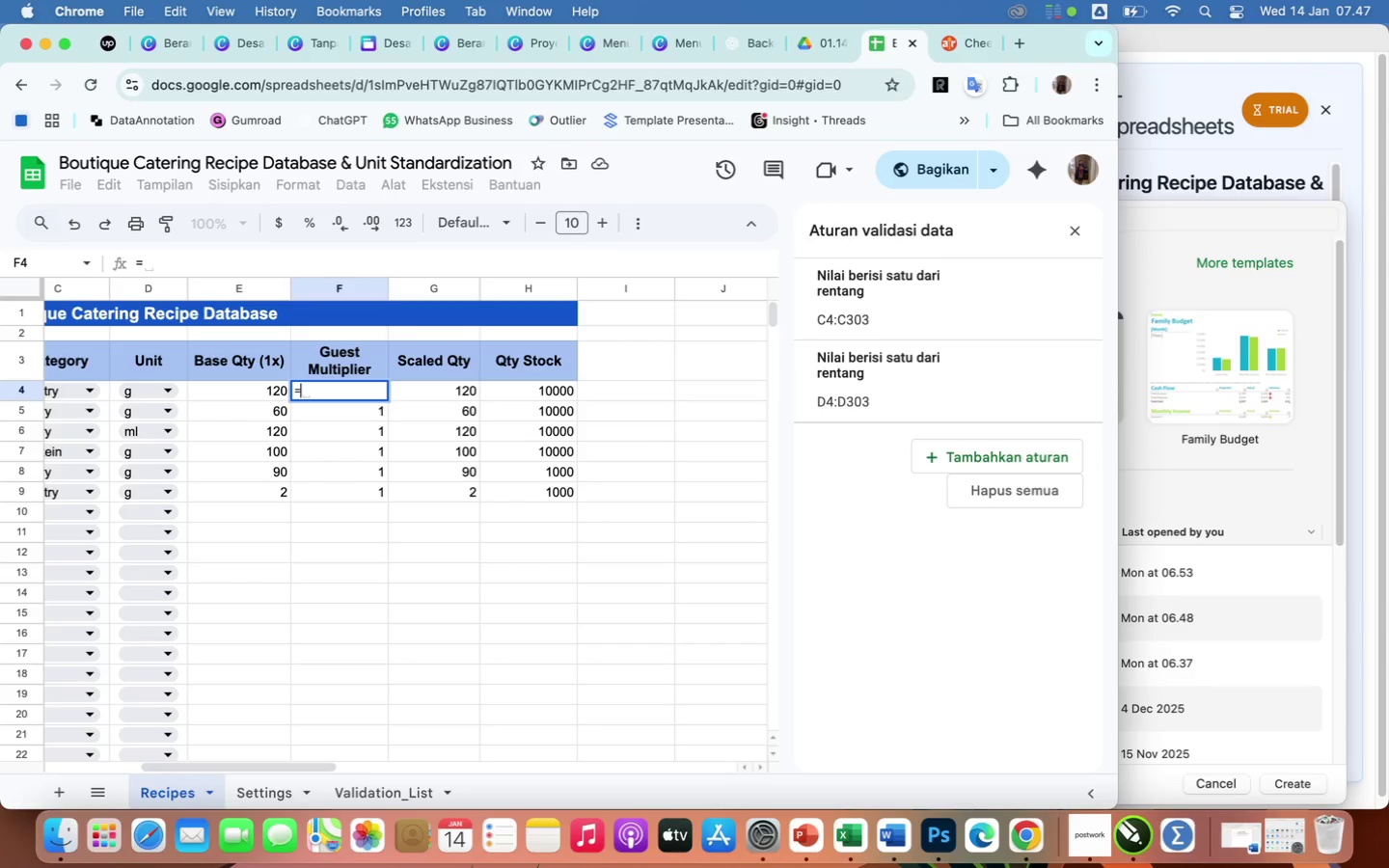 
wait(18.19)
 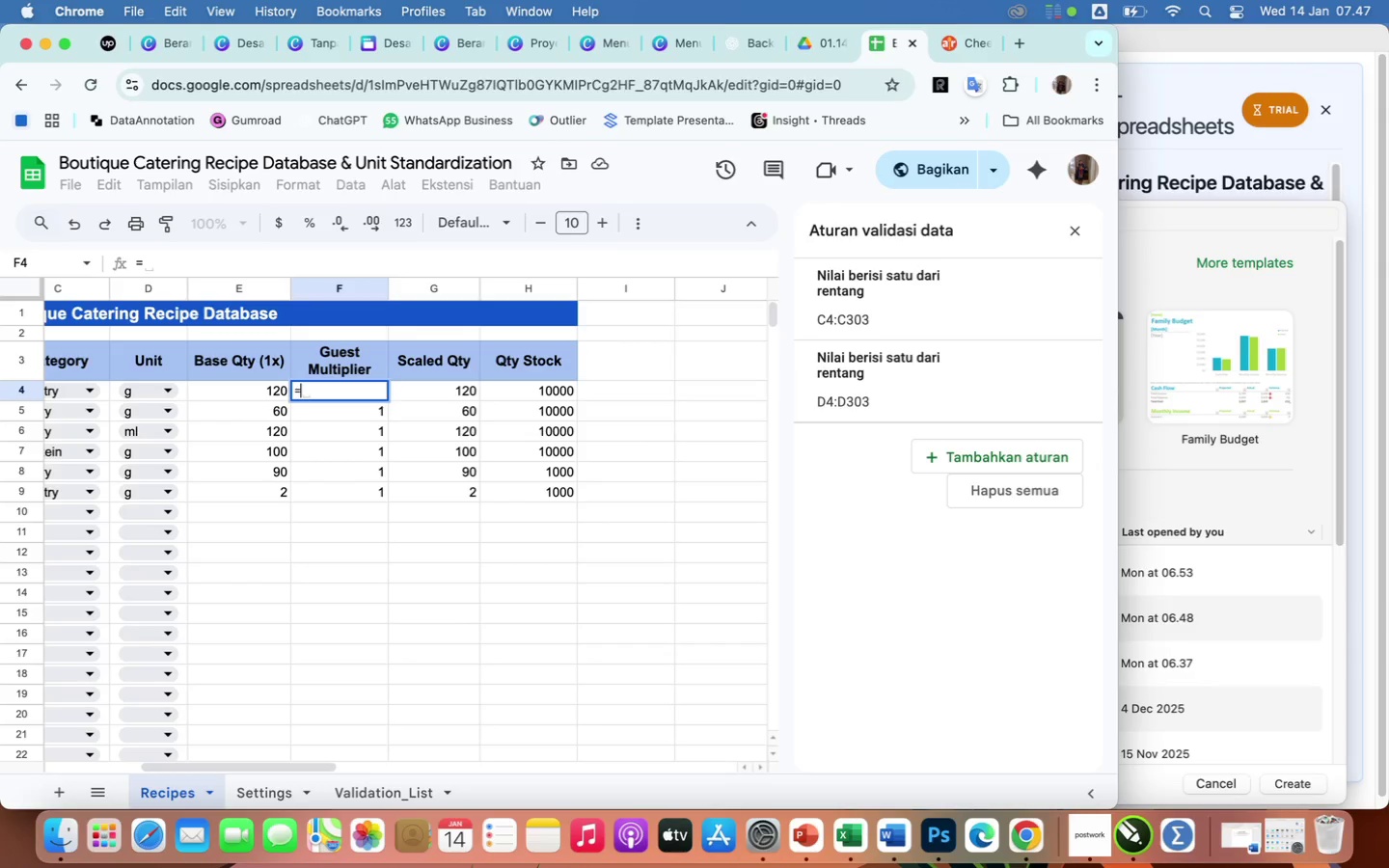 
key(Backspace)
 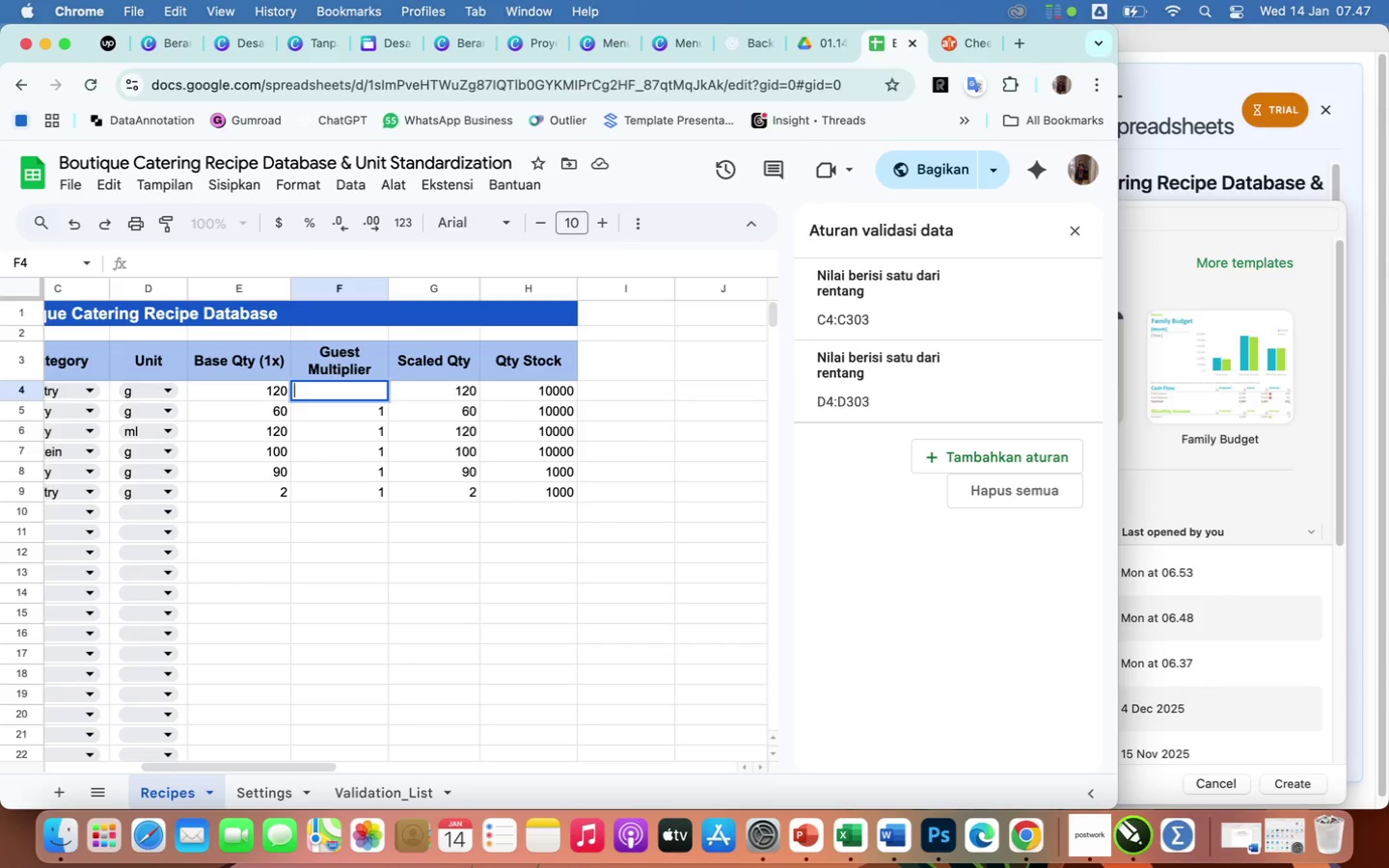 
wait(19.0)
 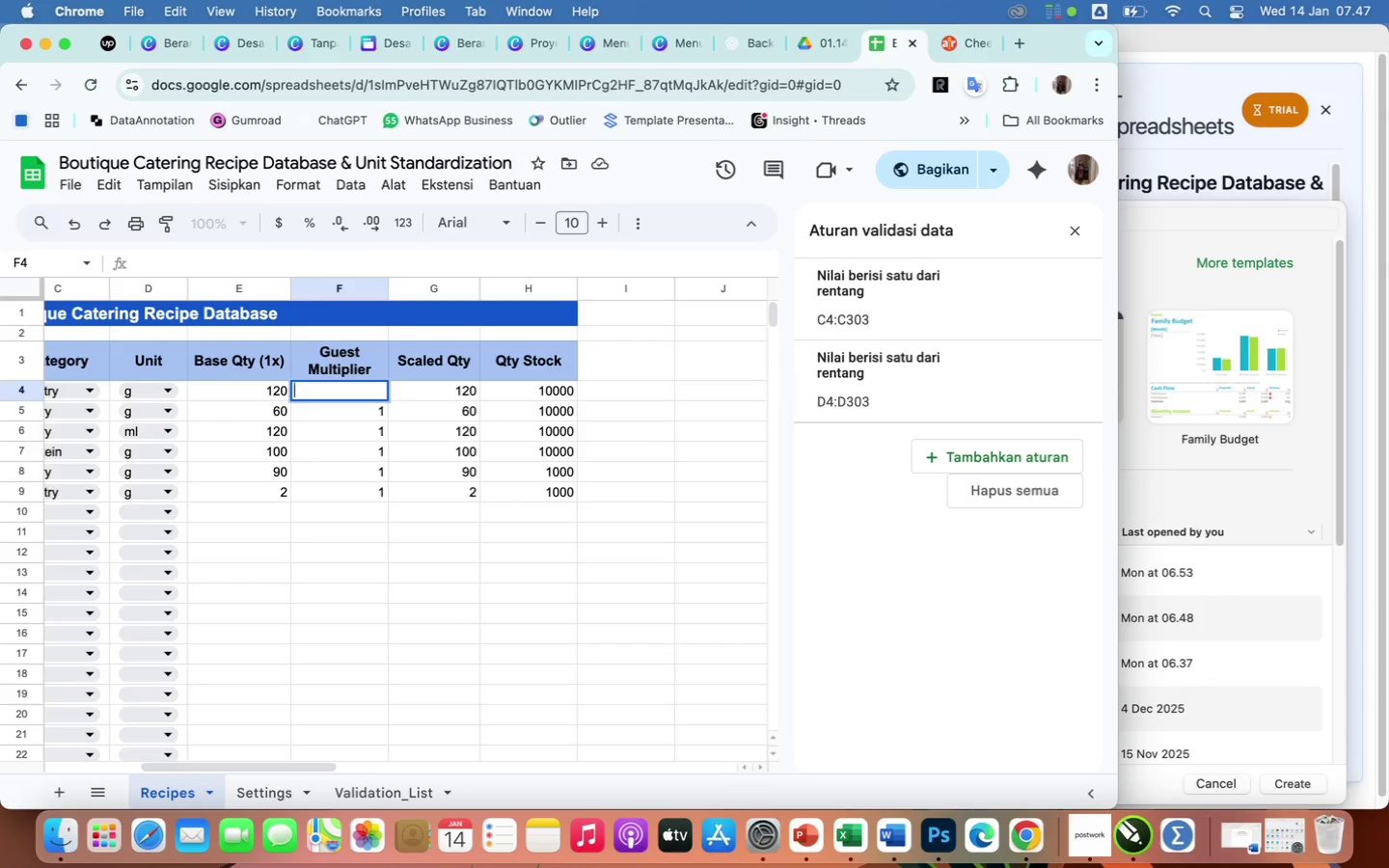 
scroll: coordinate [520, 565], scroll_direction: up, amount: 16.0
 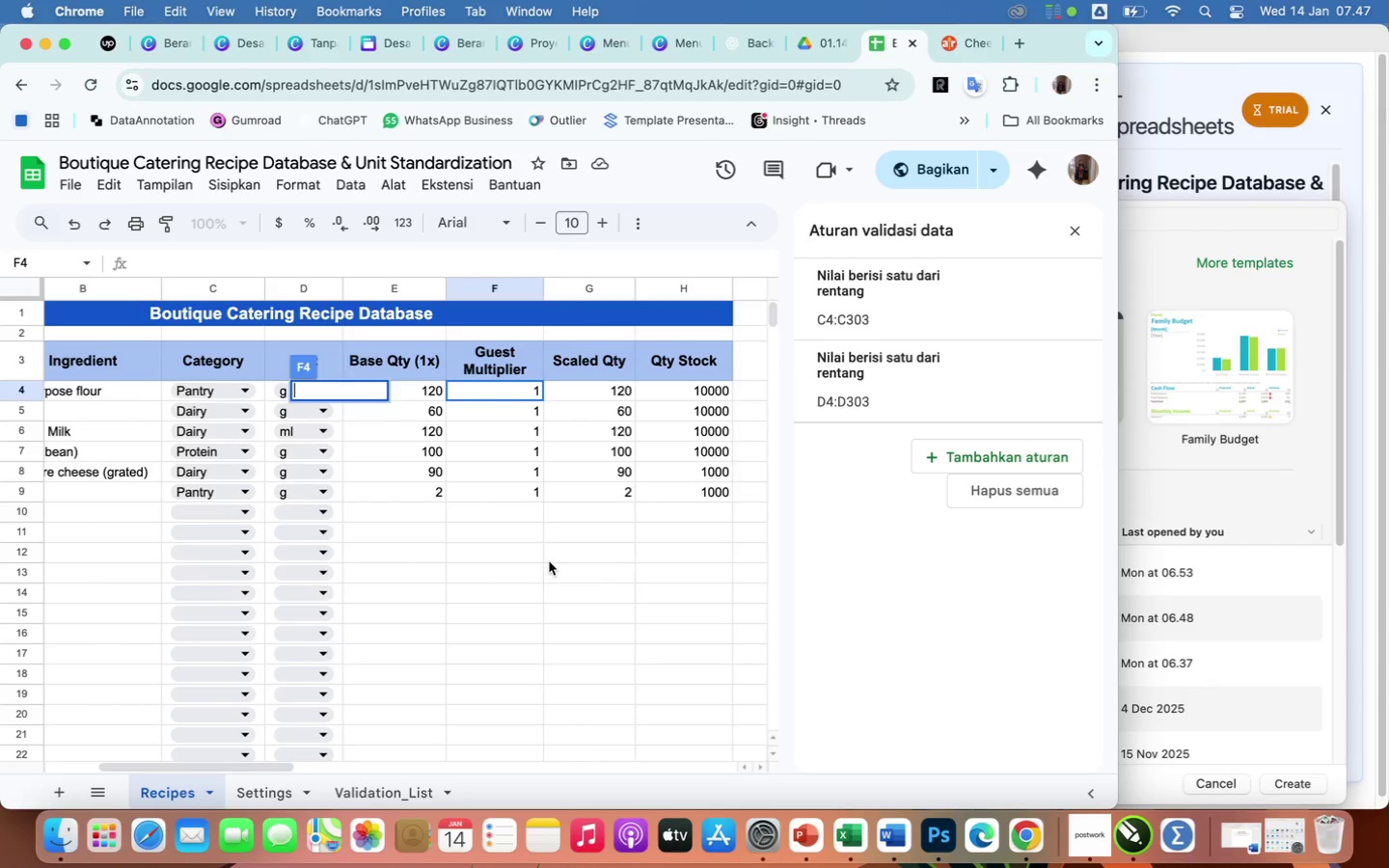 
scroll: coordinate [645, 554], scroll_direction: down, amount: 12.0
 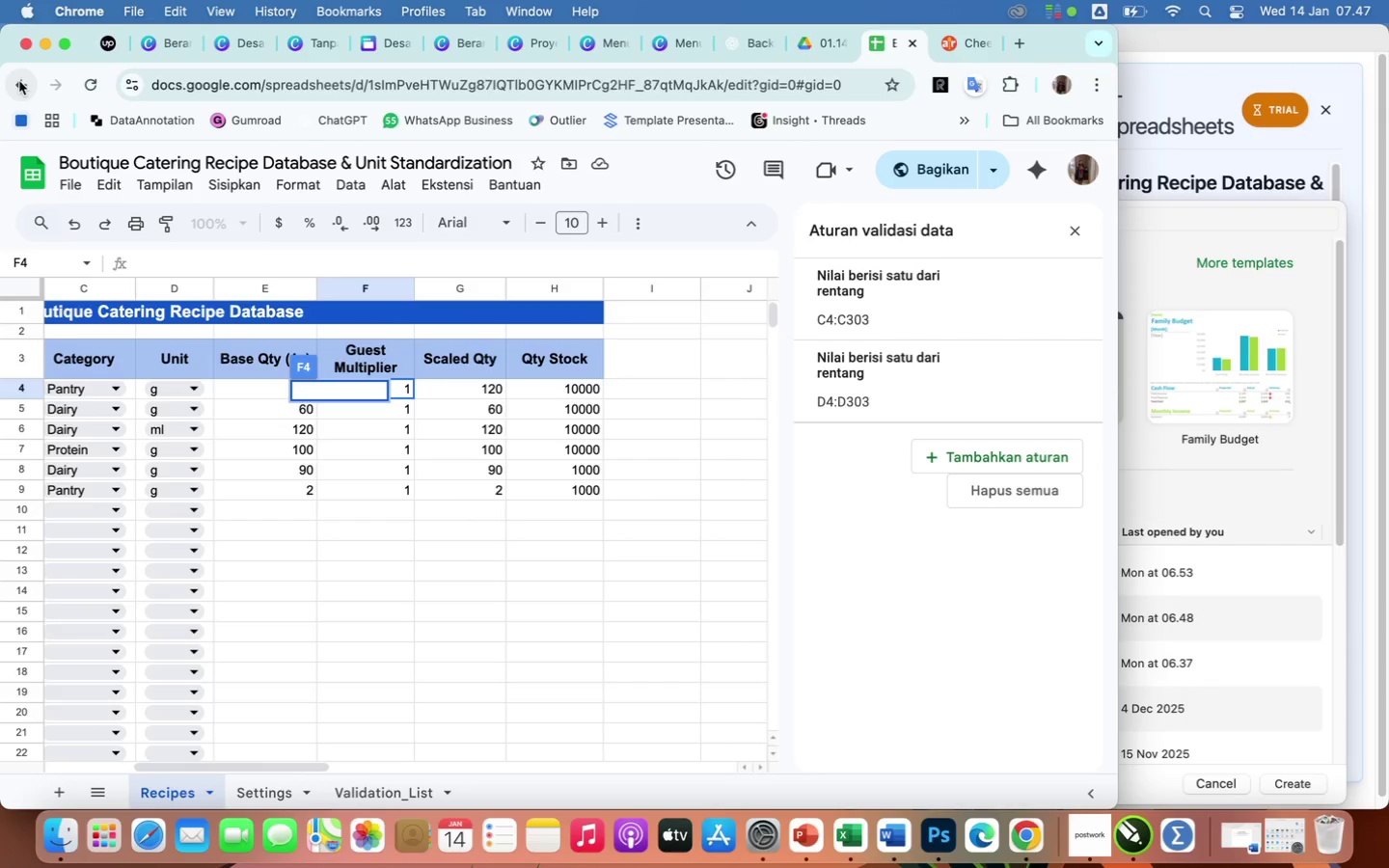 
left_click([19, 83])
 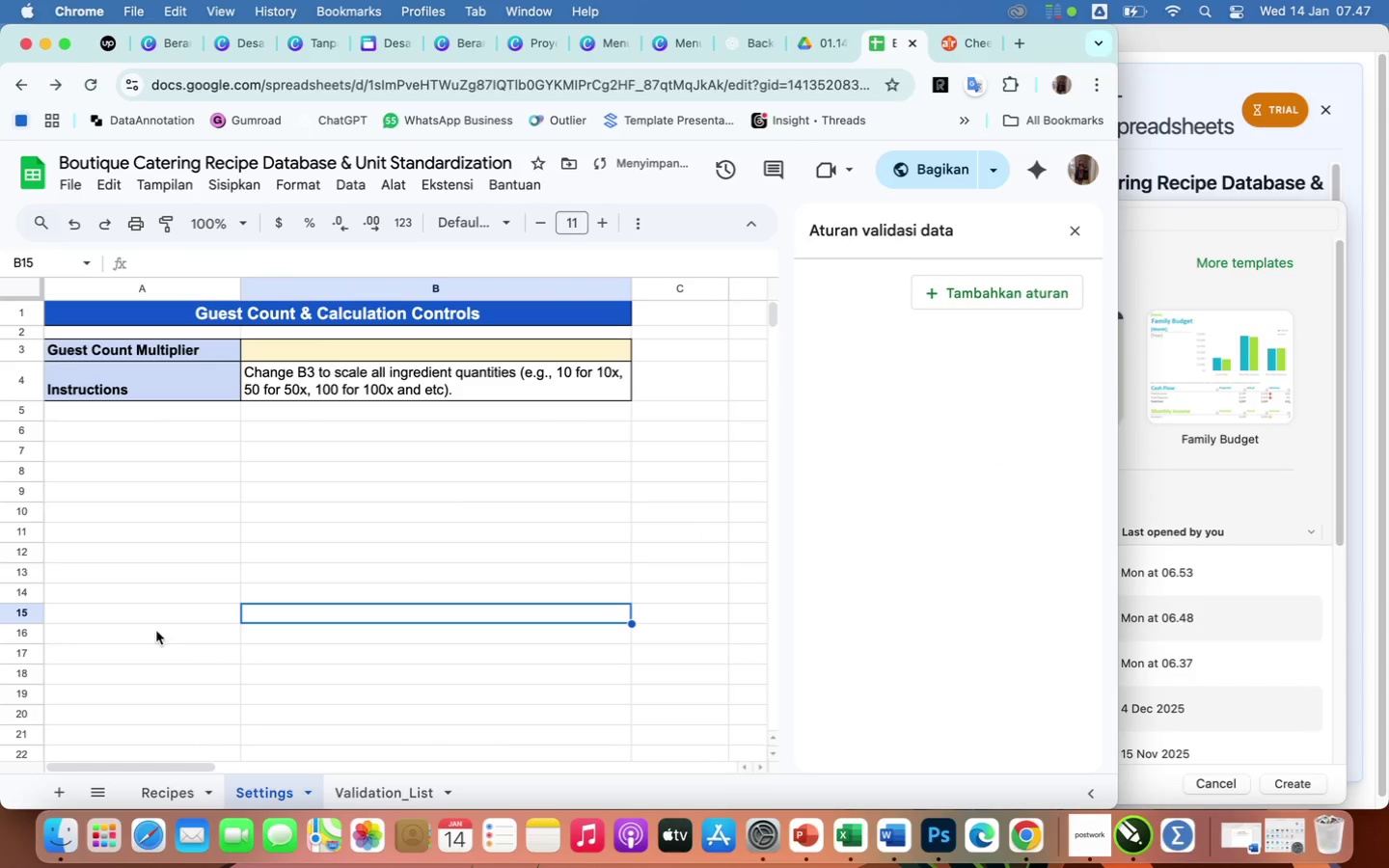 
left_click([170, 800])
 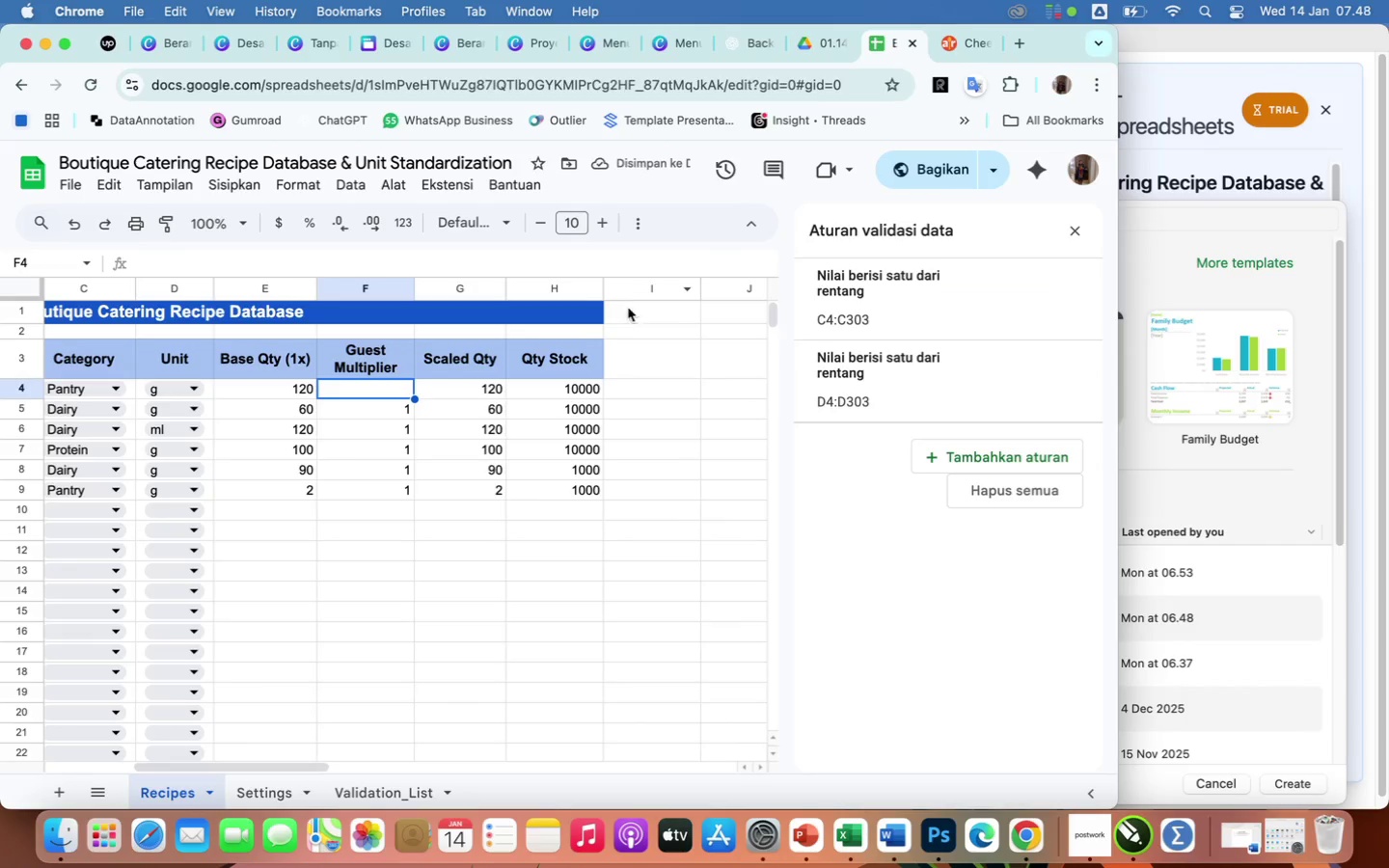 
left_click([650, 359])
 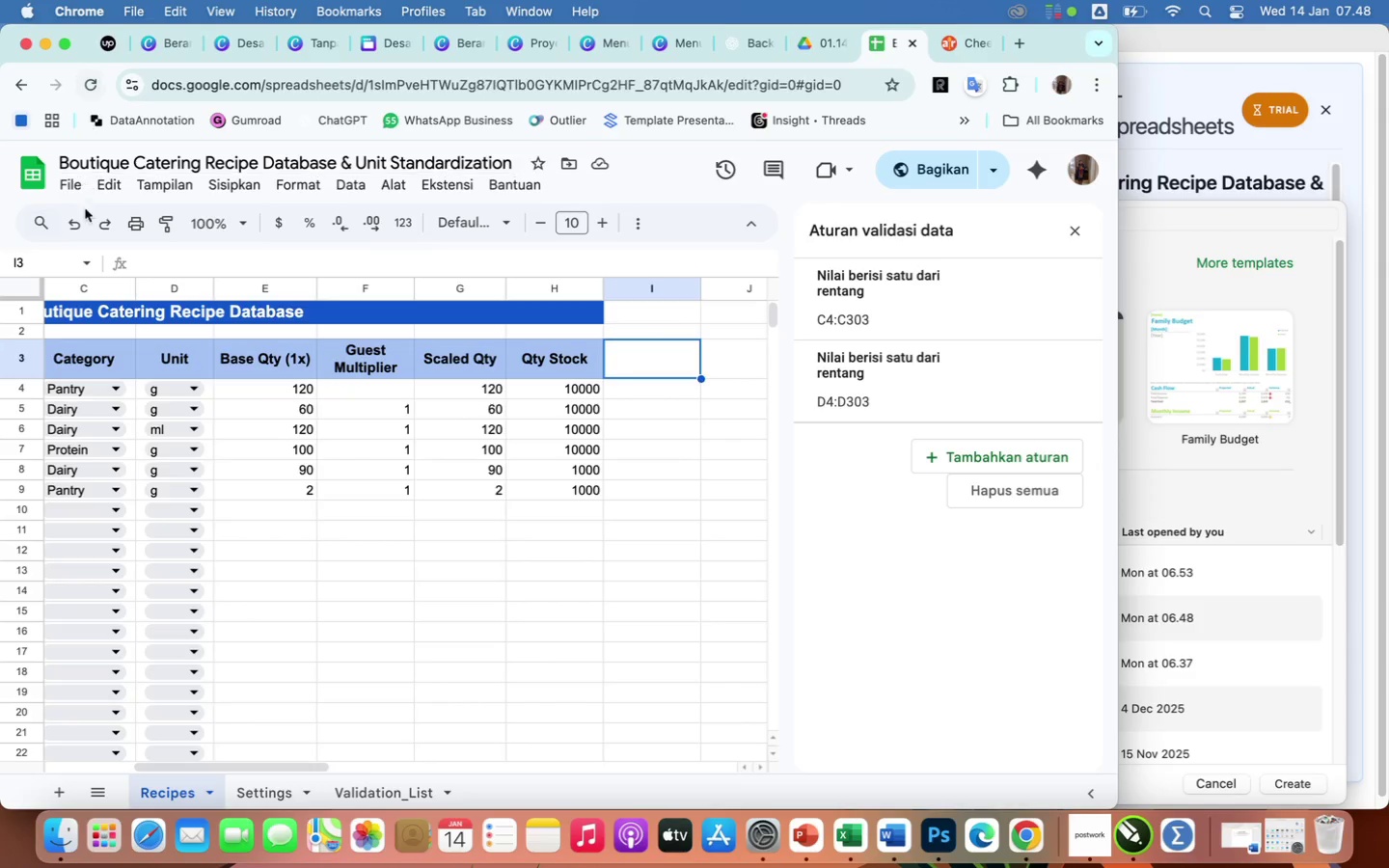 
double_click([78, 228])
 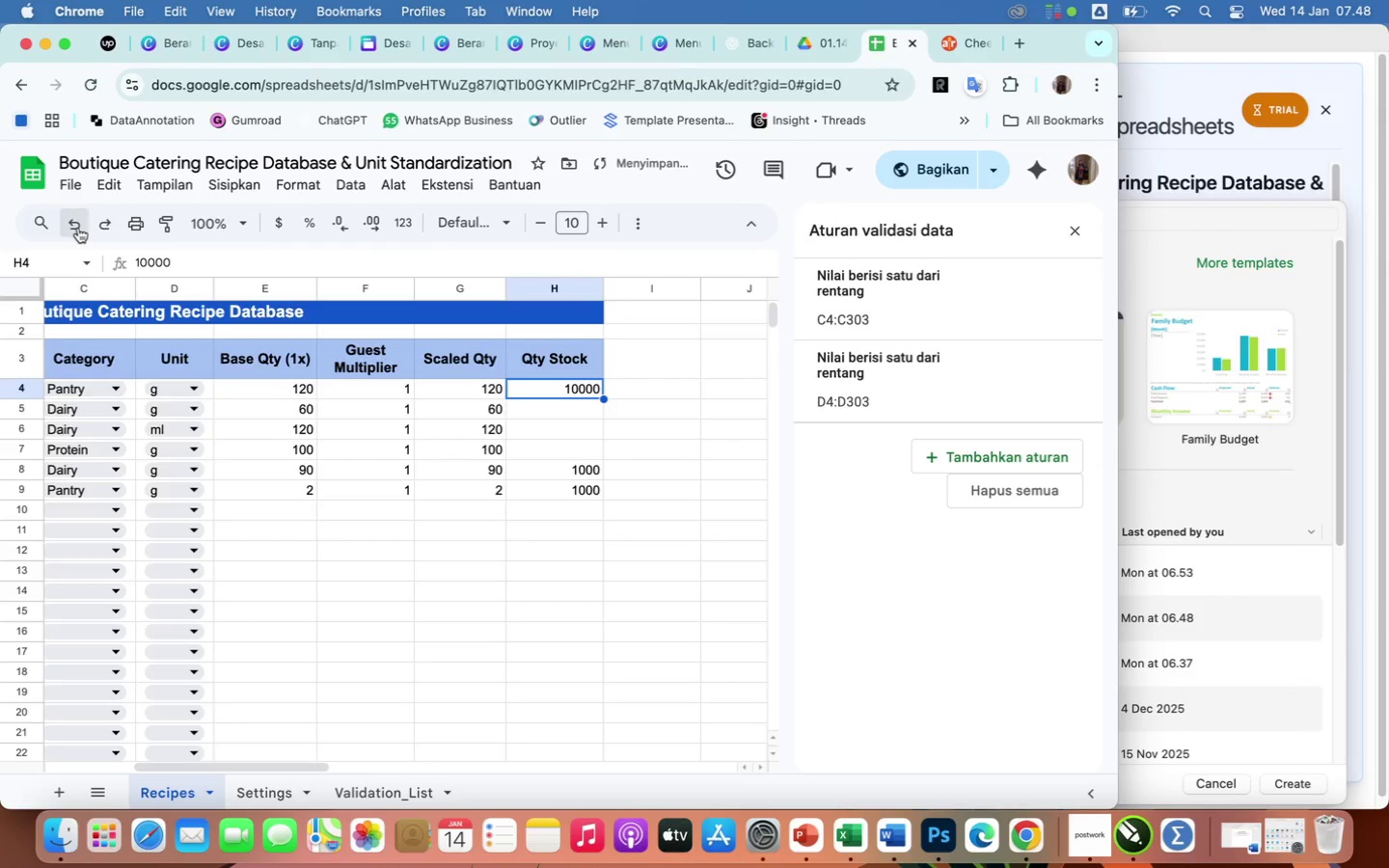 
left_click([78, 228])
 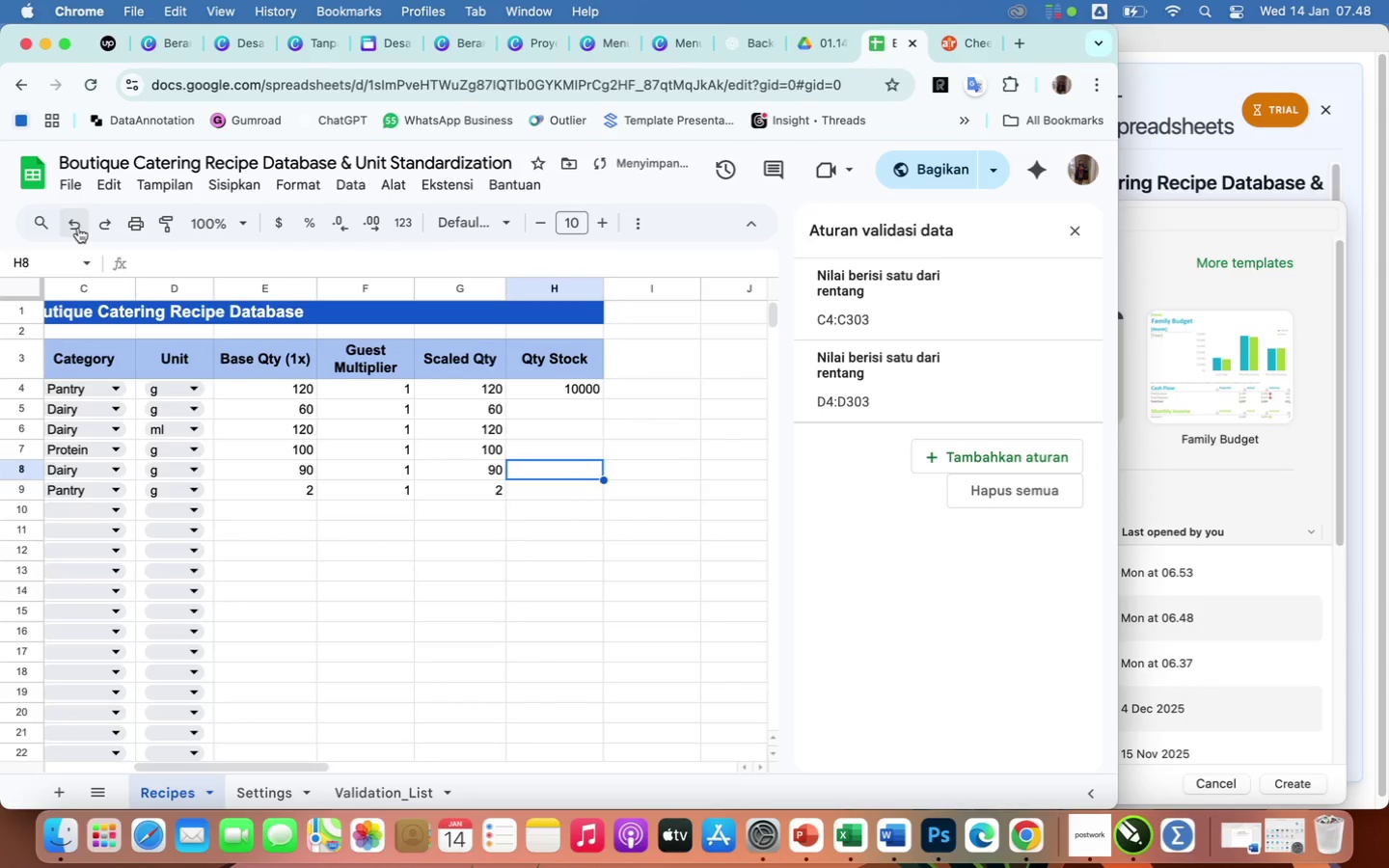 
double_click([78, 228])
 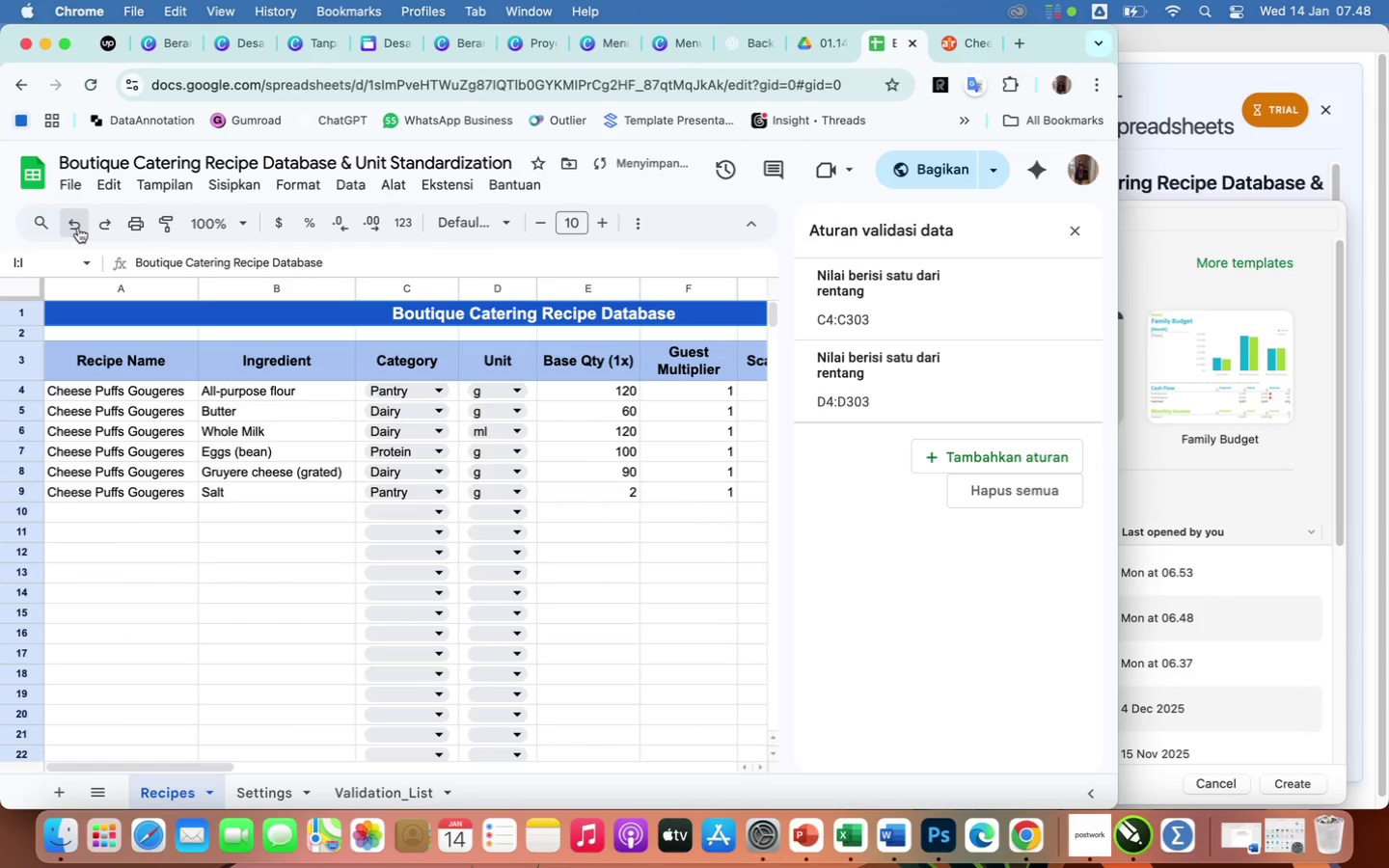 
triple_click([78, 228])
 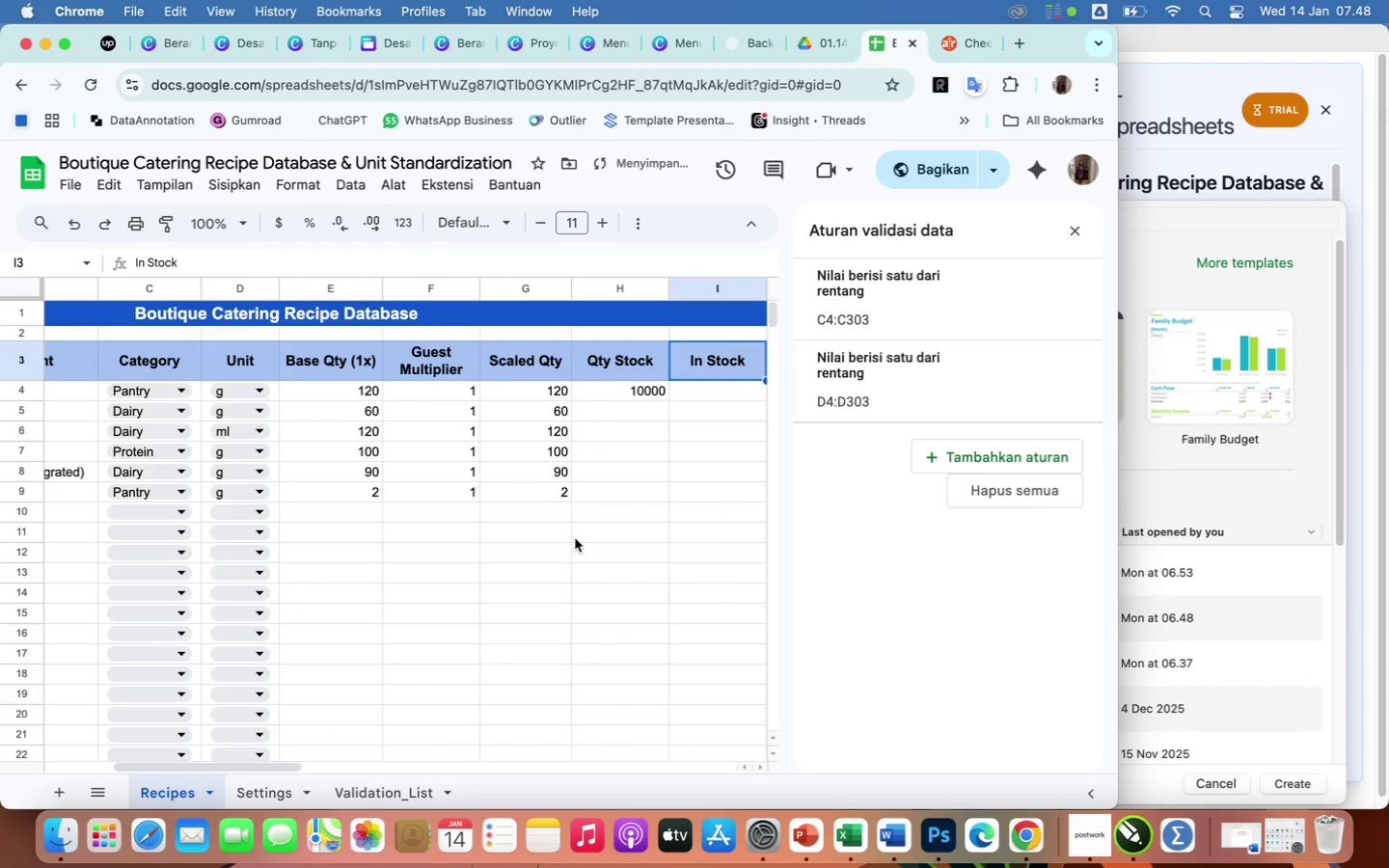 
scroll: coordinate [683, 507], scroll_direction: down, amount: 3.0
 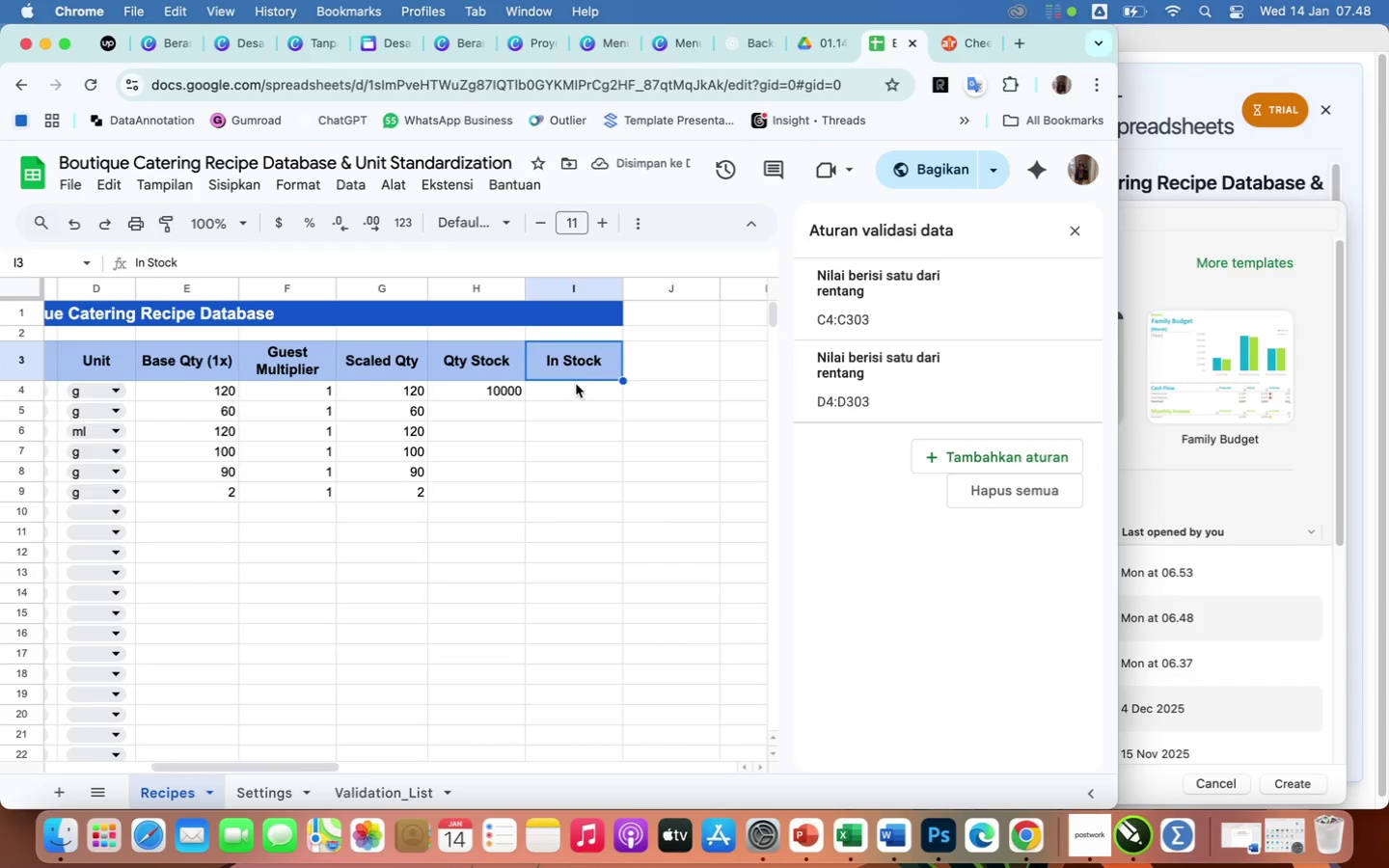 
left_click([573, 388])
 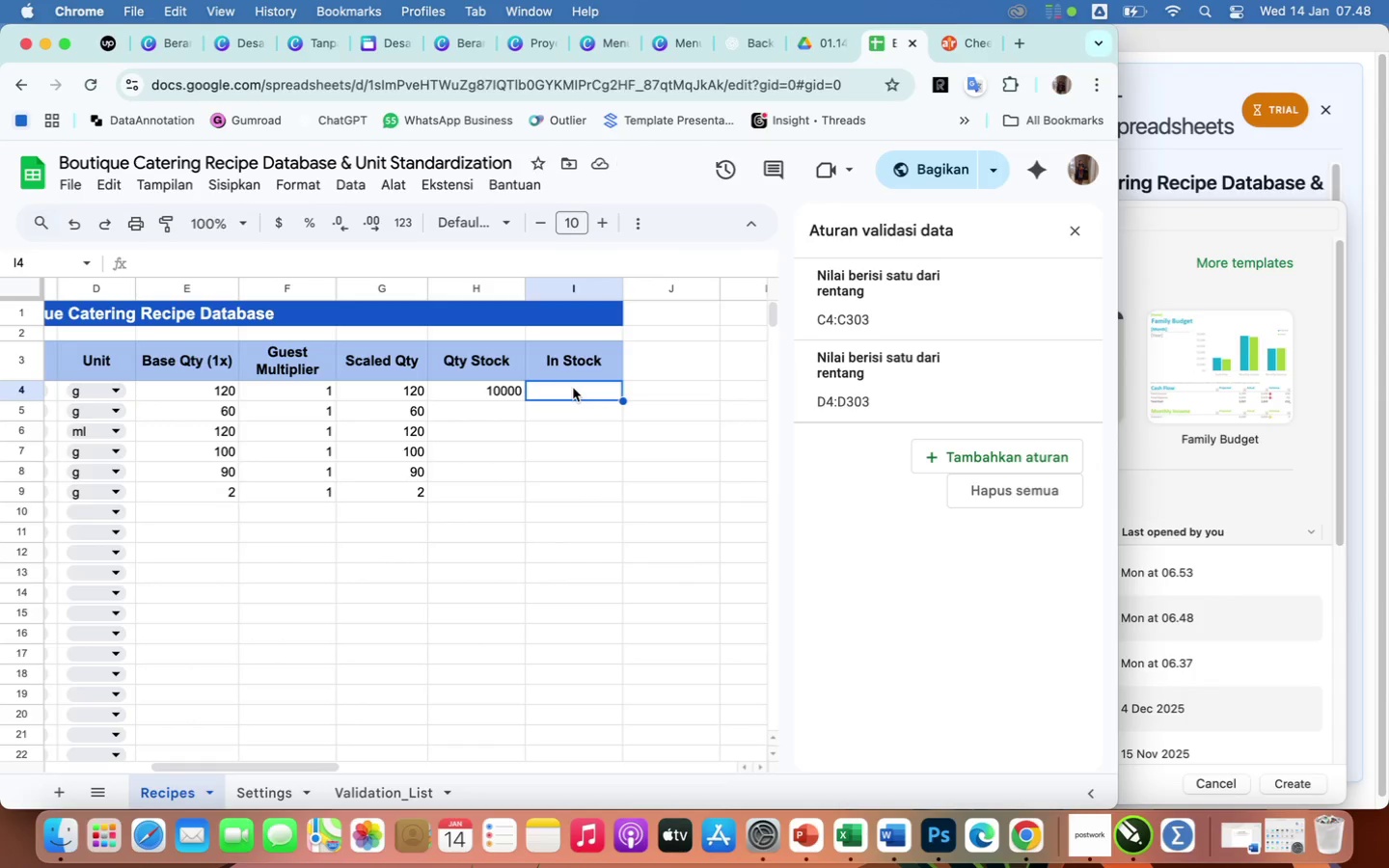 
key(Equal)
 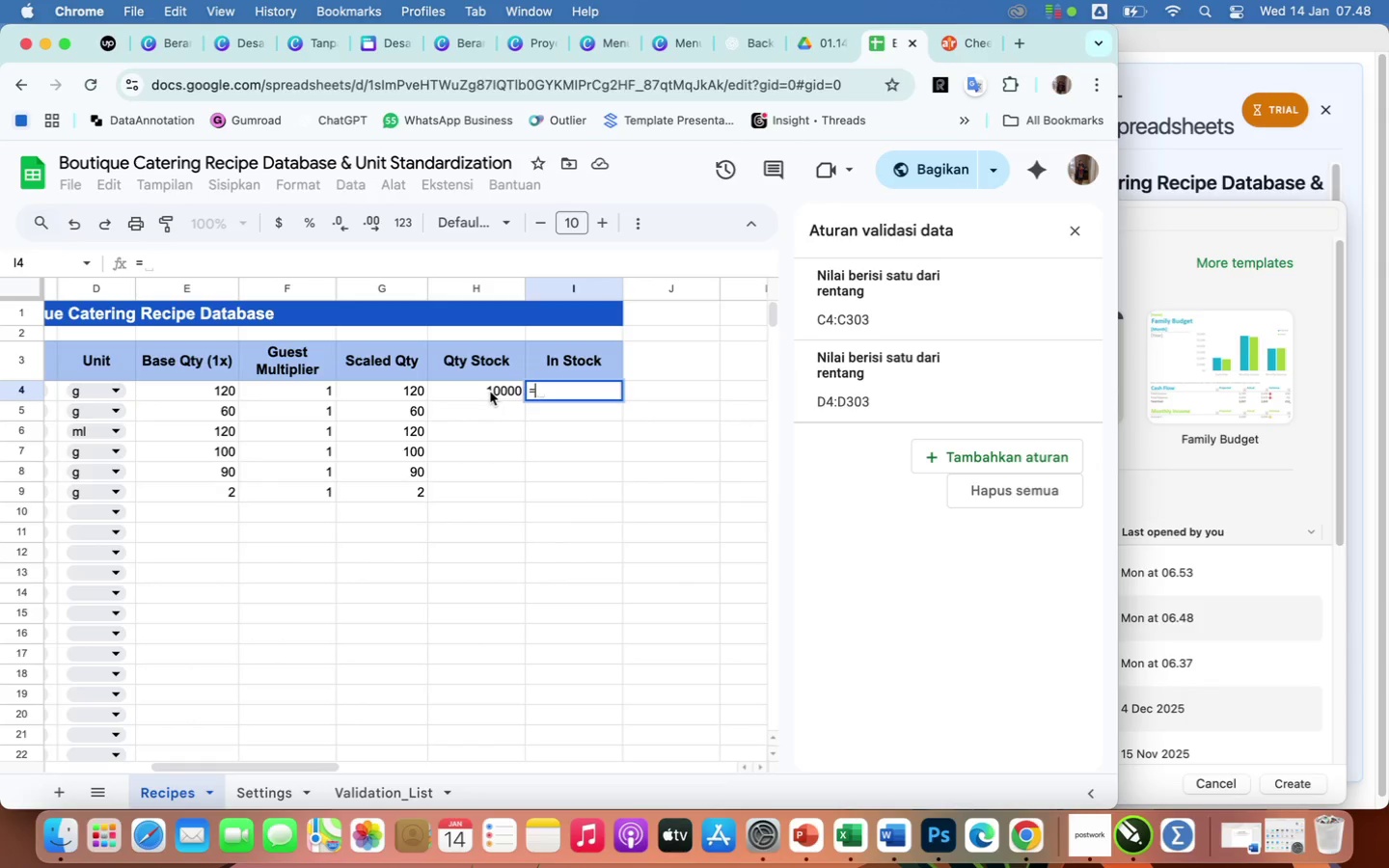 
wait(5.41)
 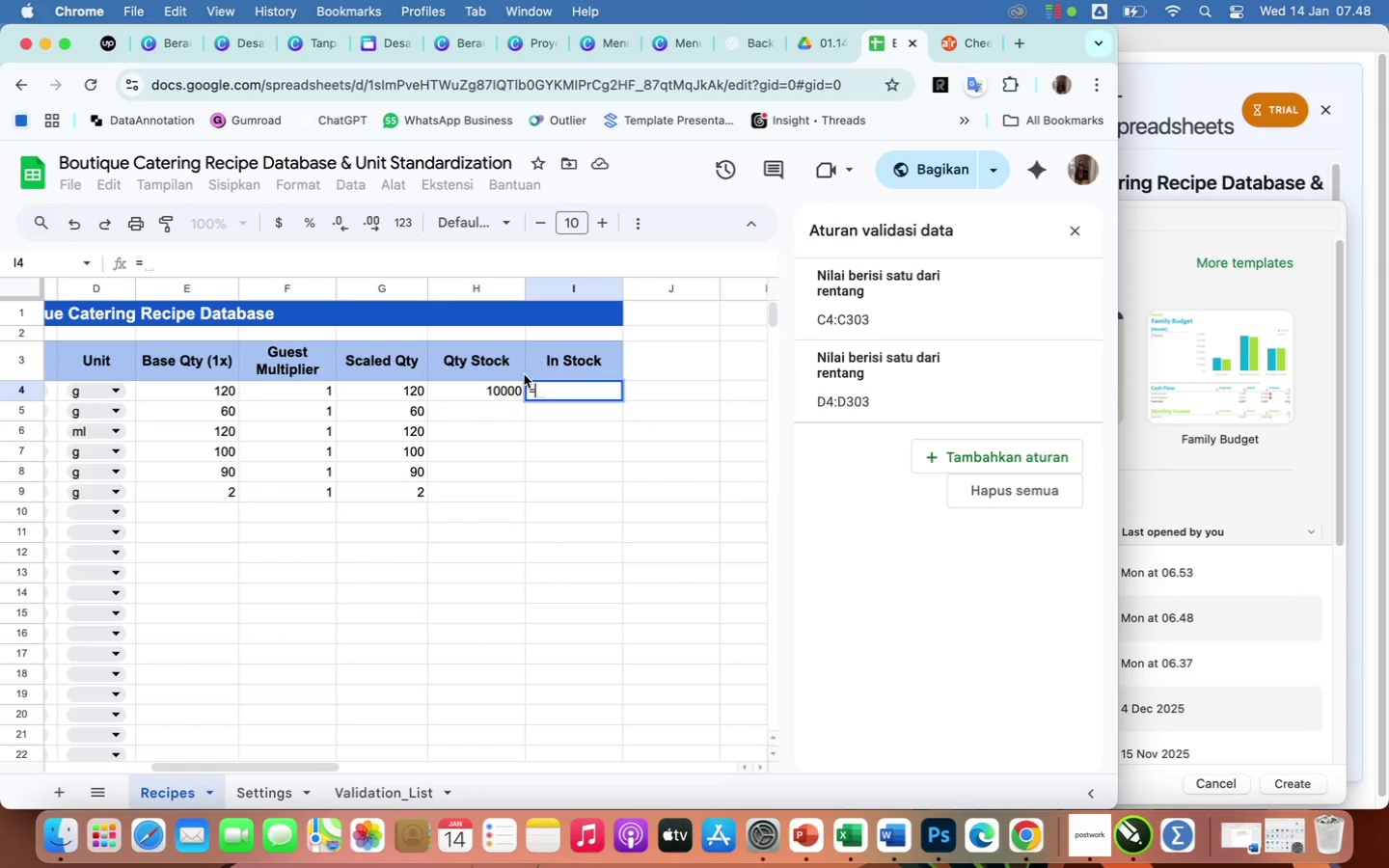 
left_click([490, 392])
 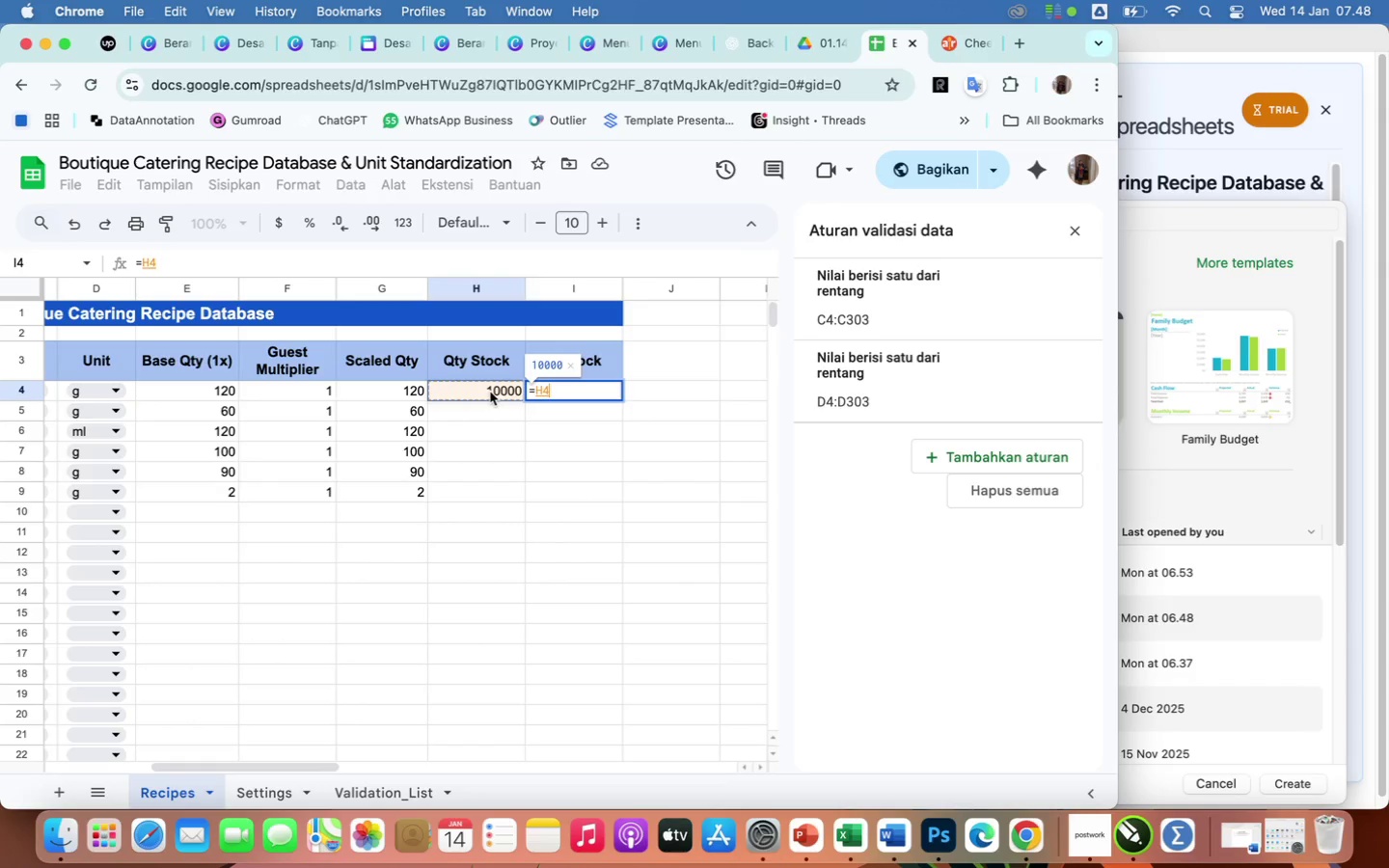 
key(Shift+Period)
 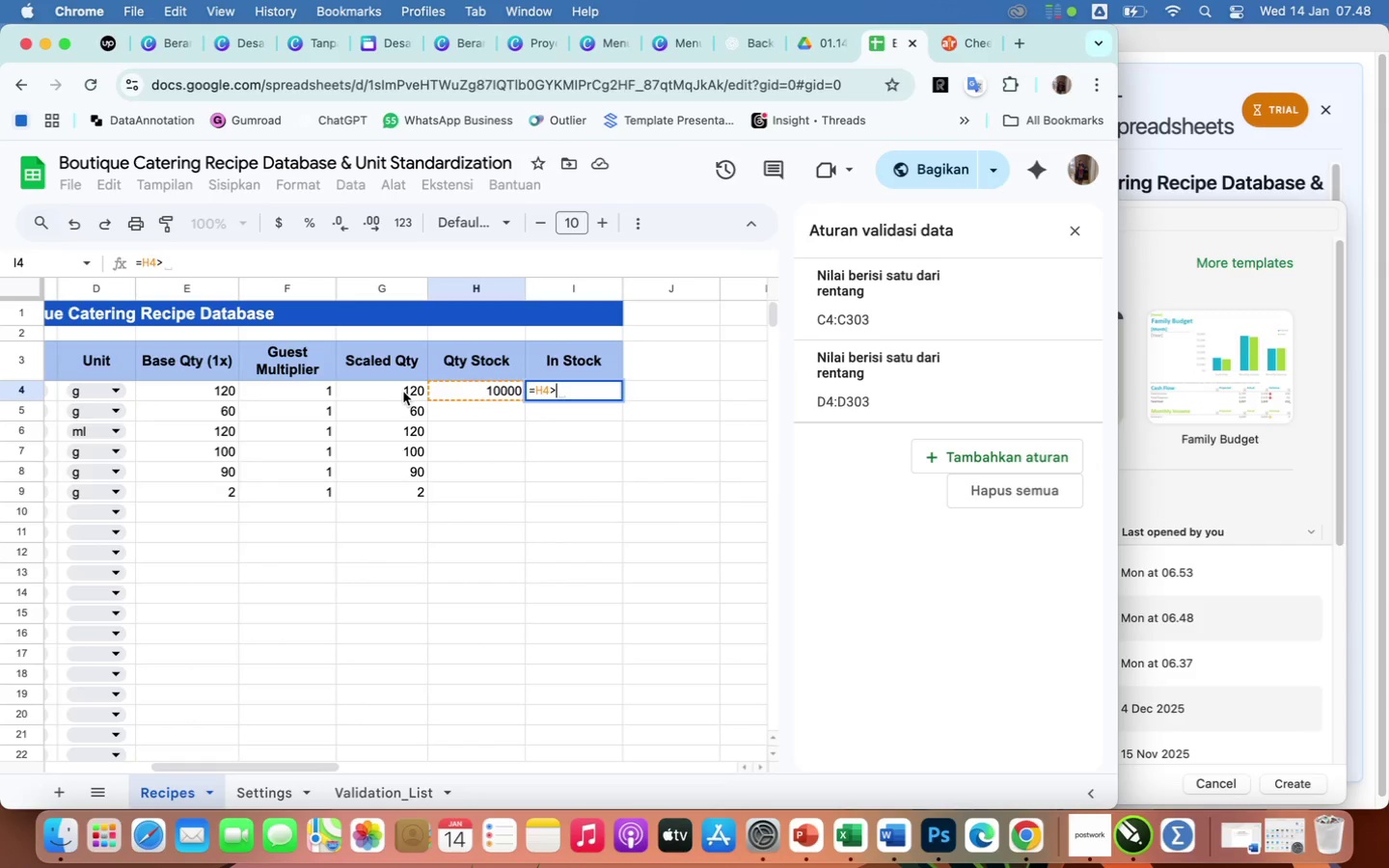 
left_click([401, 393])
 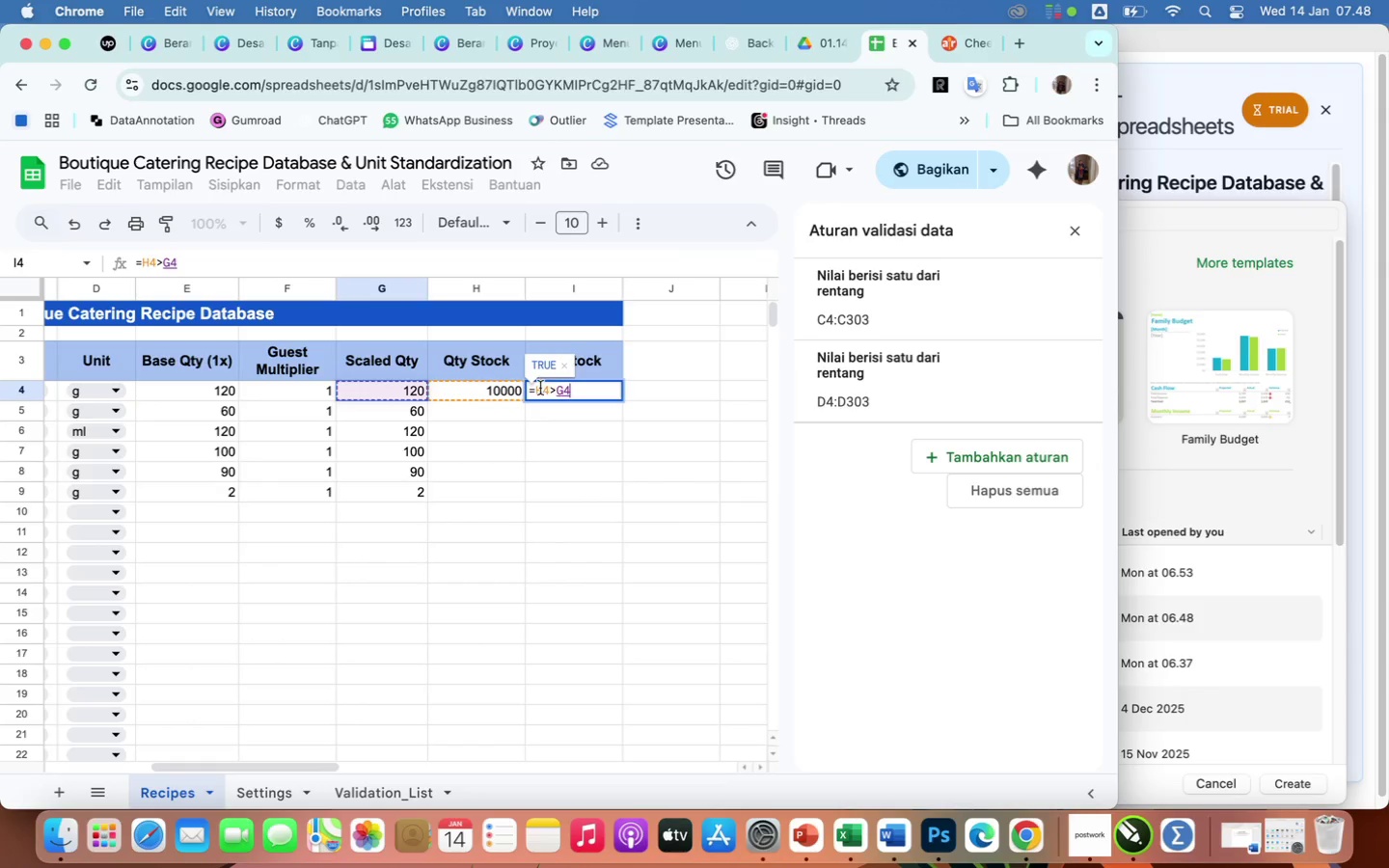 
left_click([539, 390])
 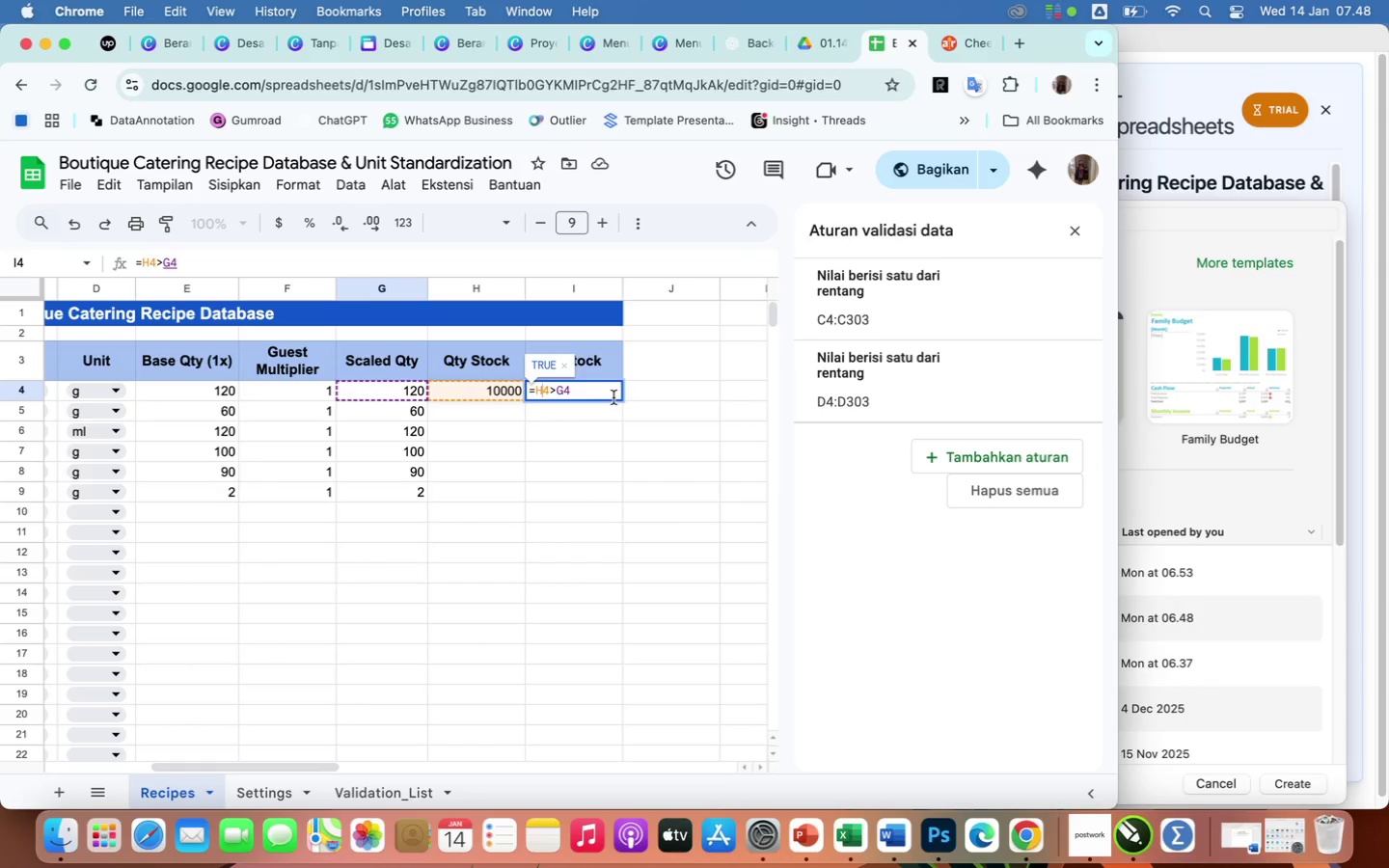 
key(ArrowLeft)
 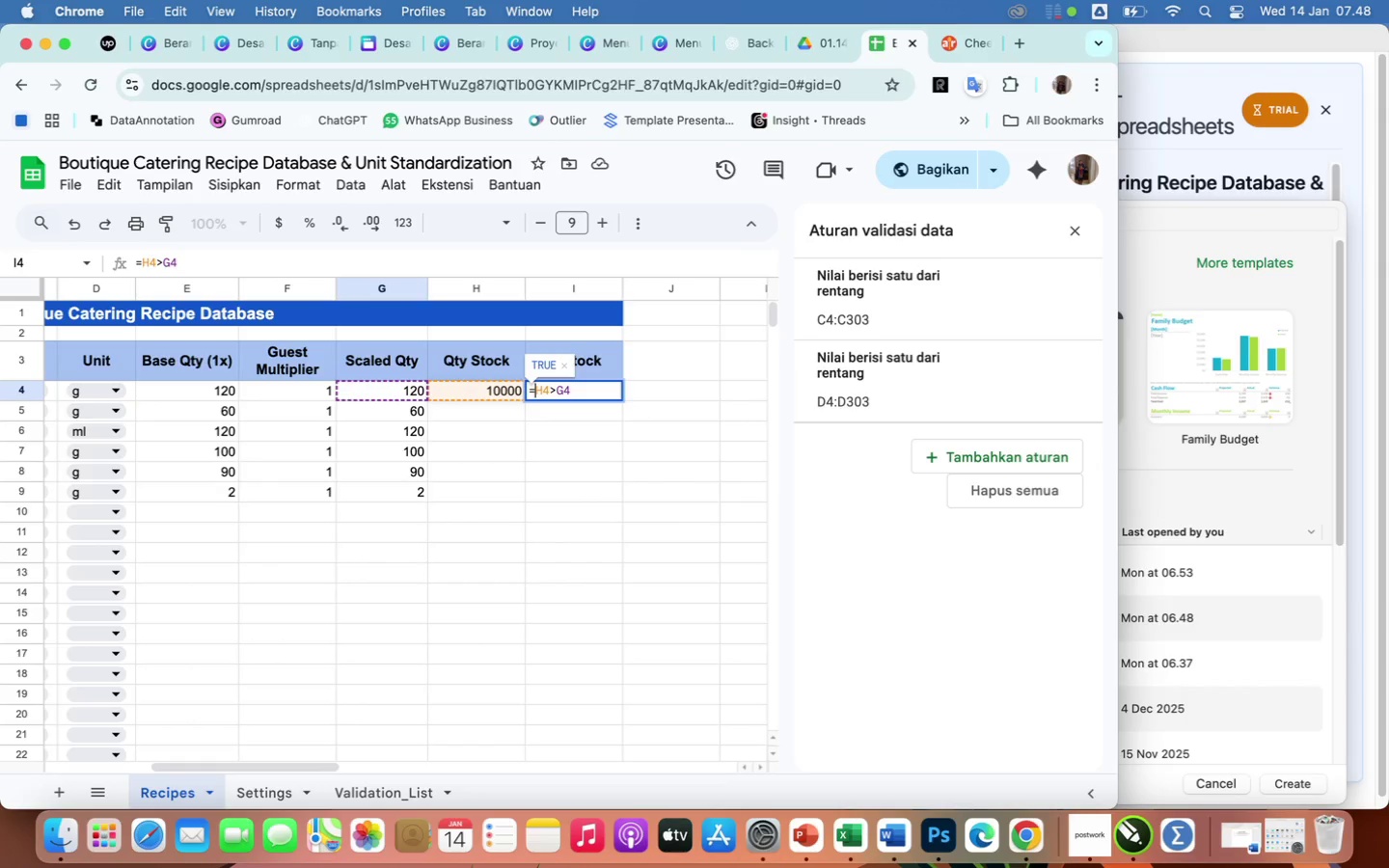 
type(if)
 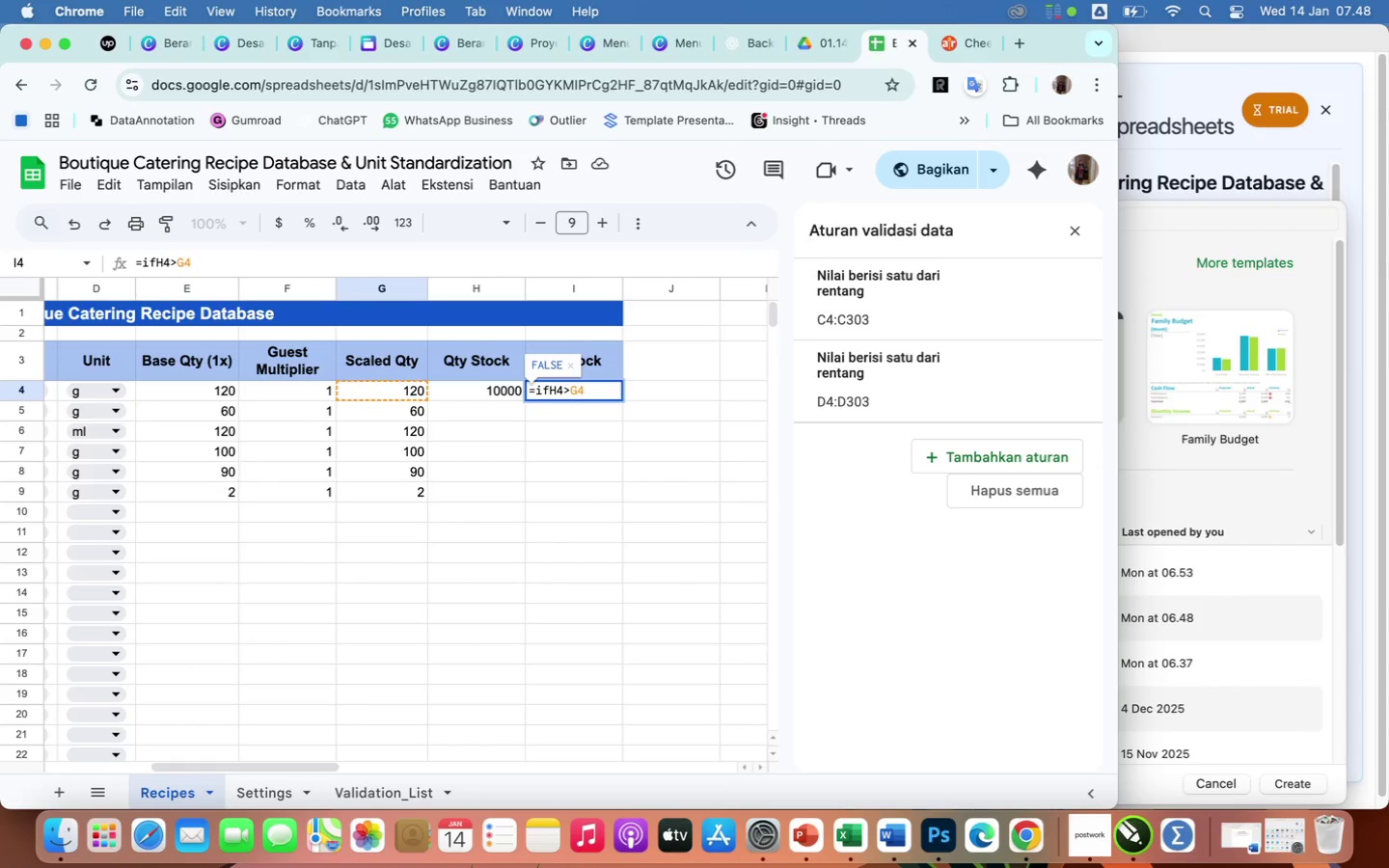 
wait(24.2)
 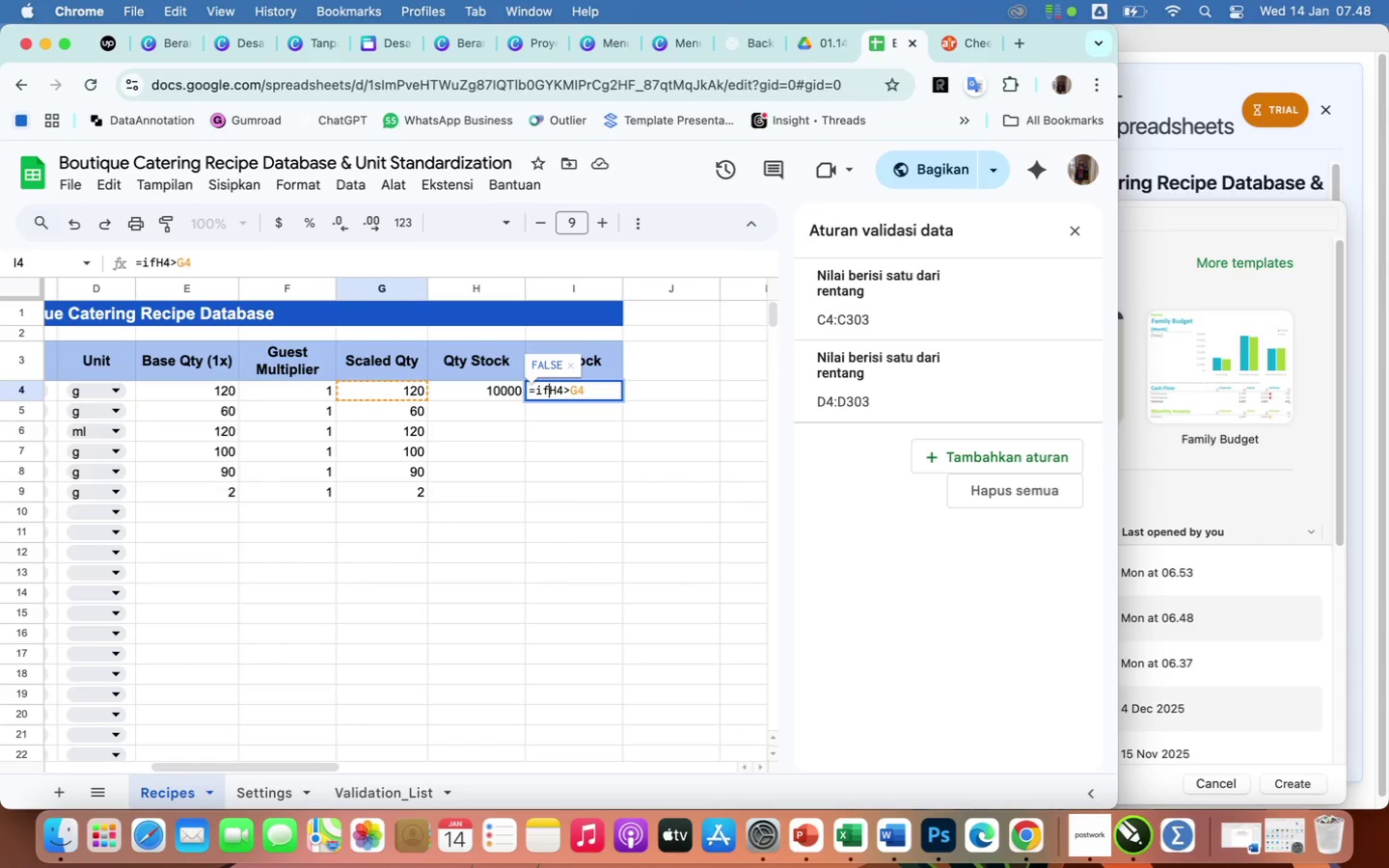 
key(Shift+9)
 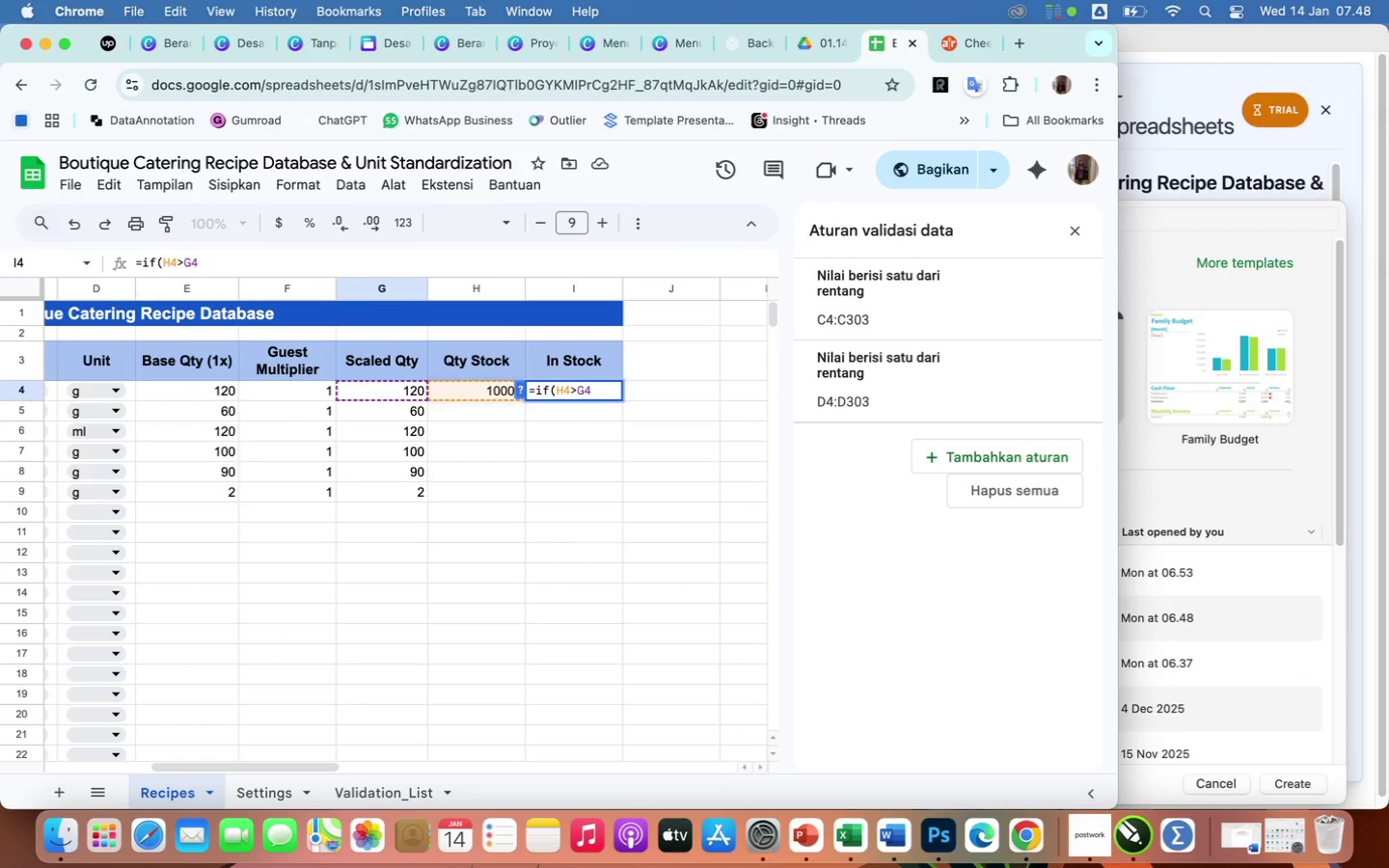 
wait(6.02)
 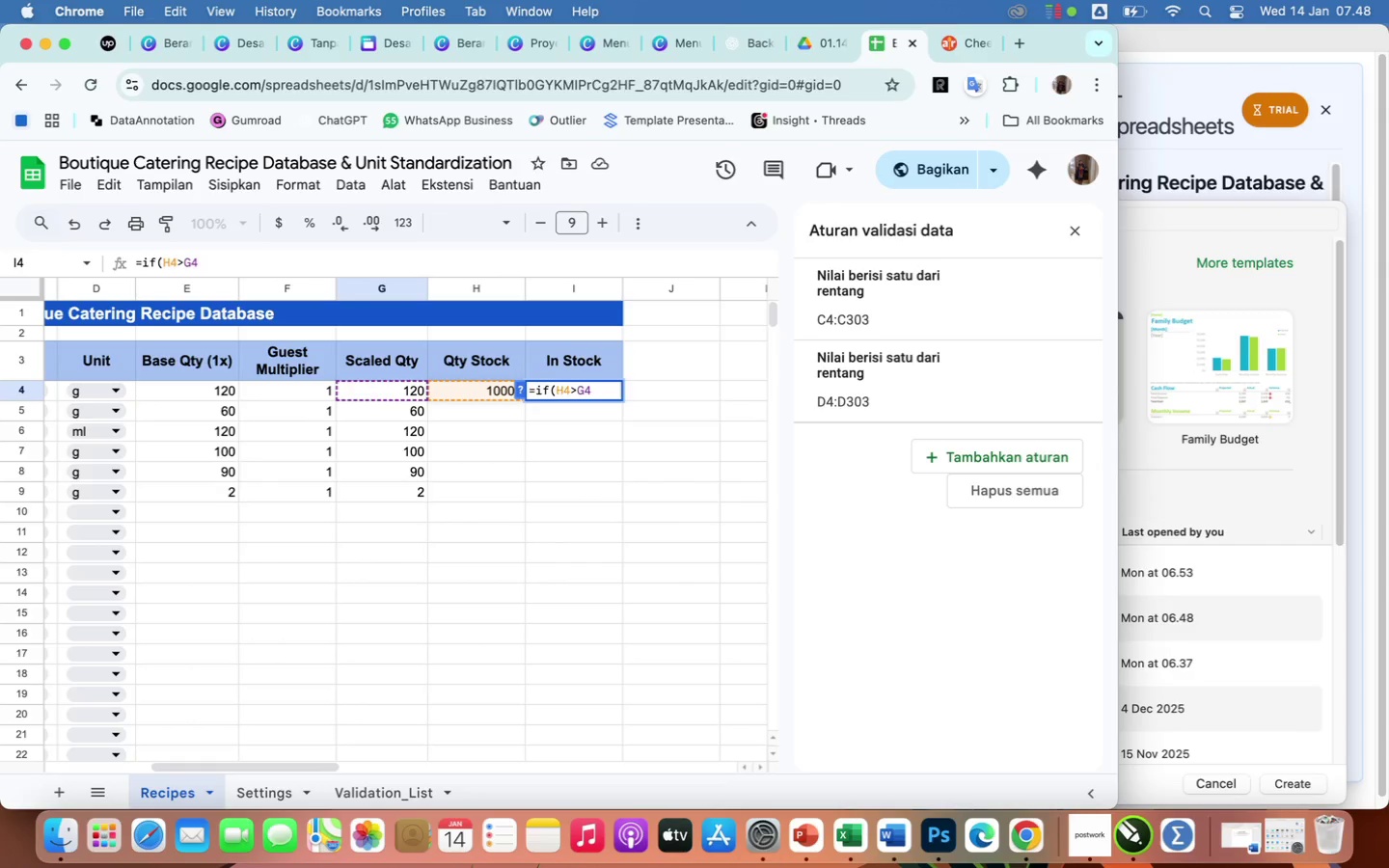 
left_click([601, 391])
 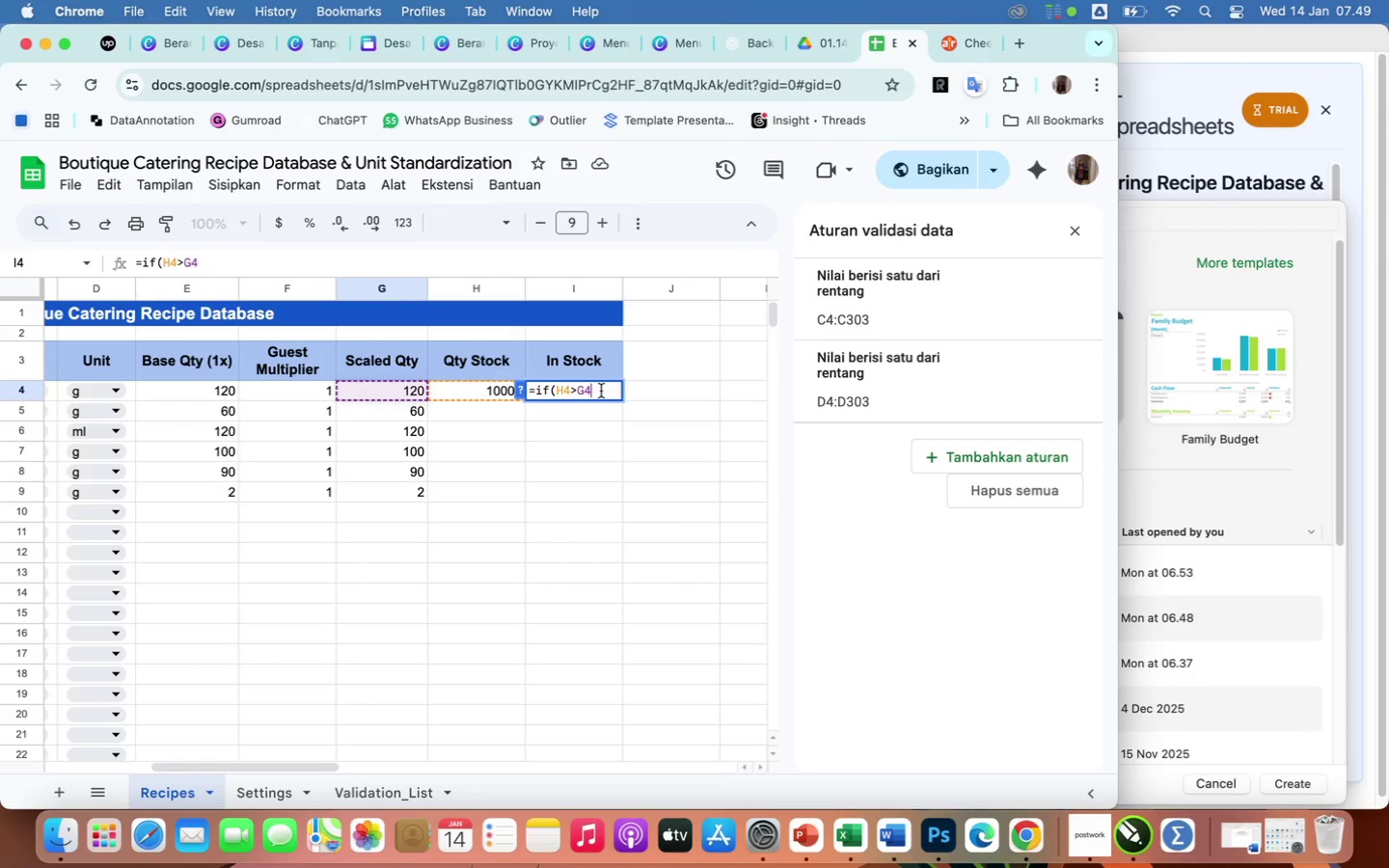 
type(,"yes")
 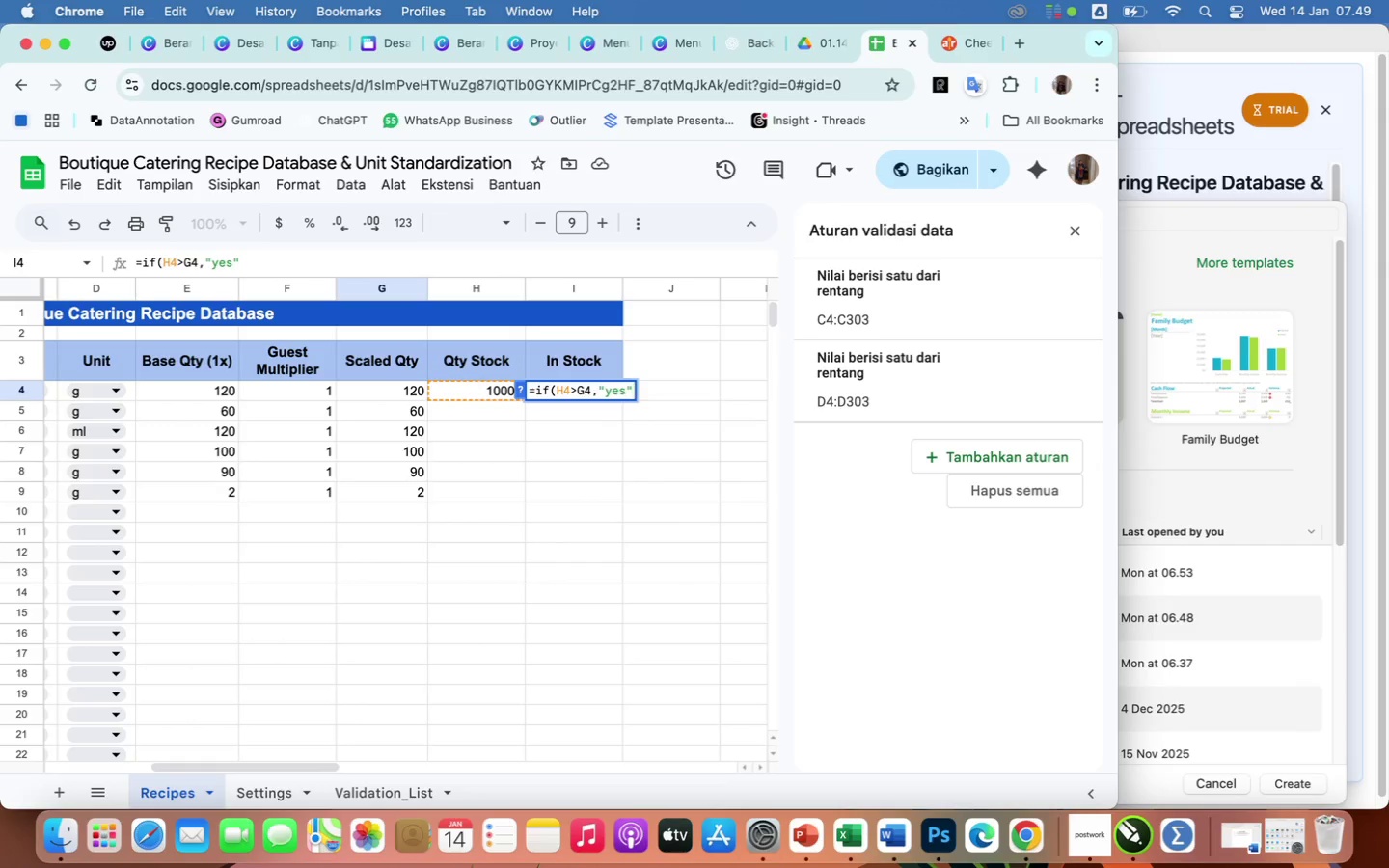 
wait(8.0)
 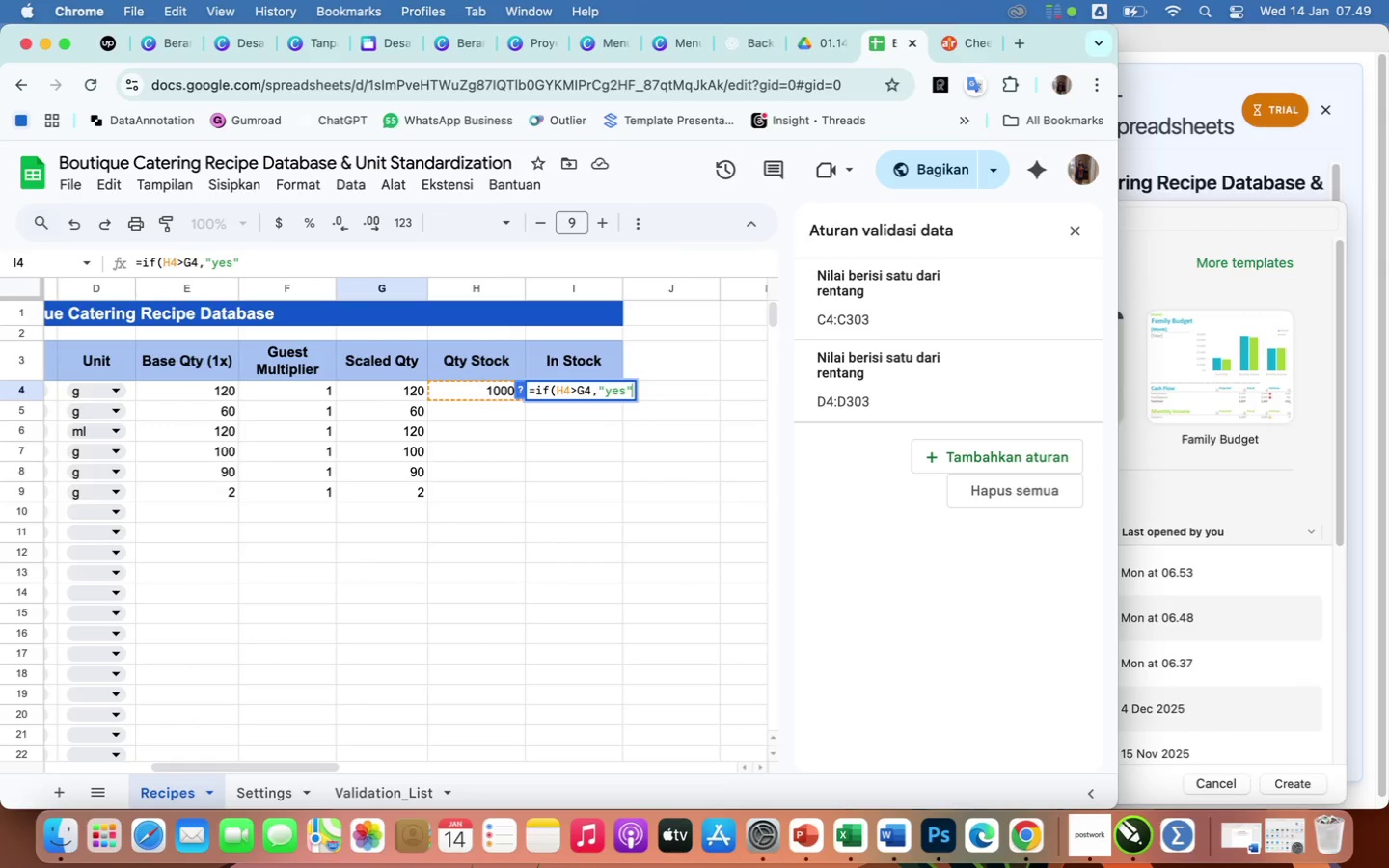 
type(,if()
 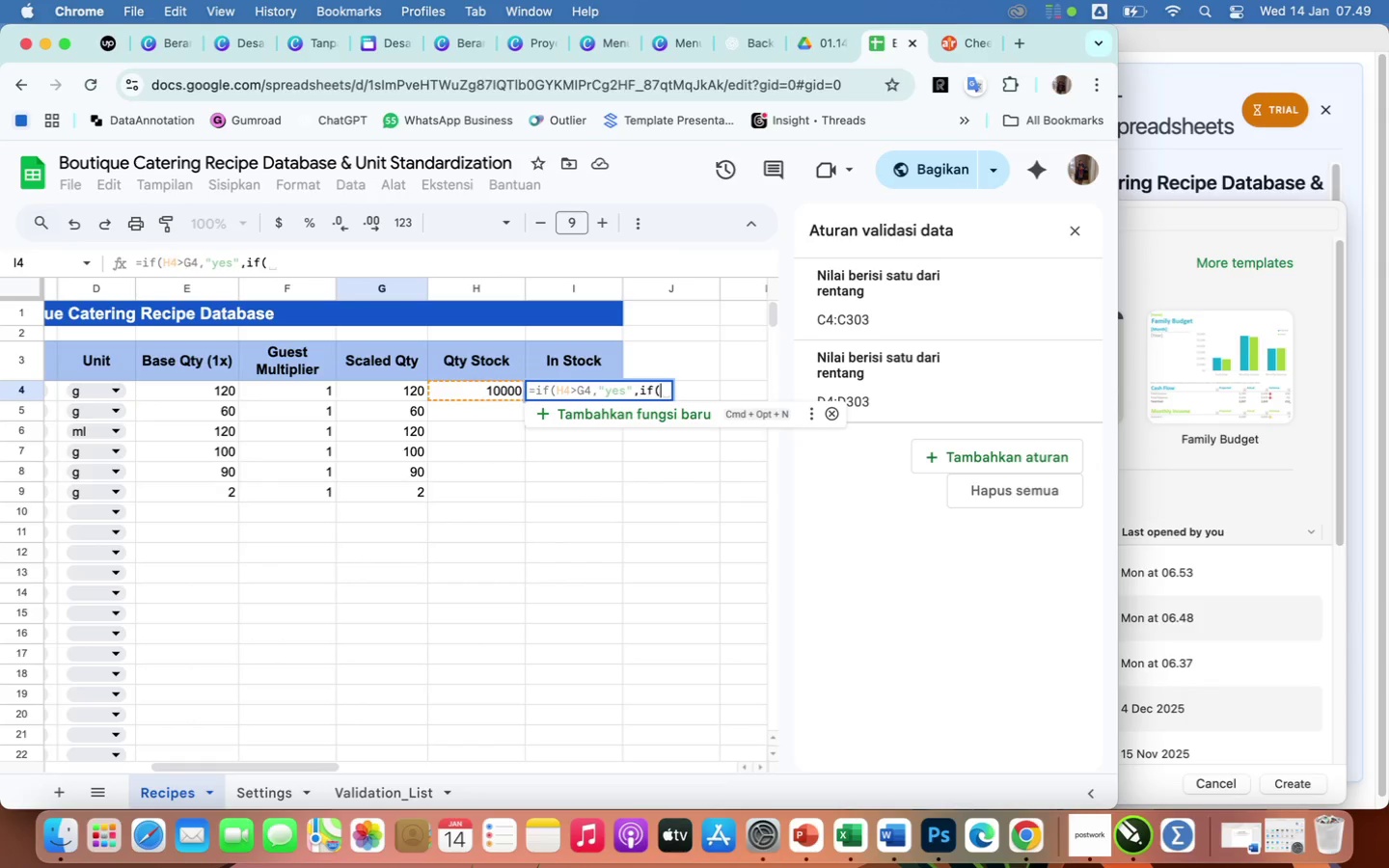 
wait(5.24)
 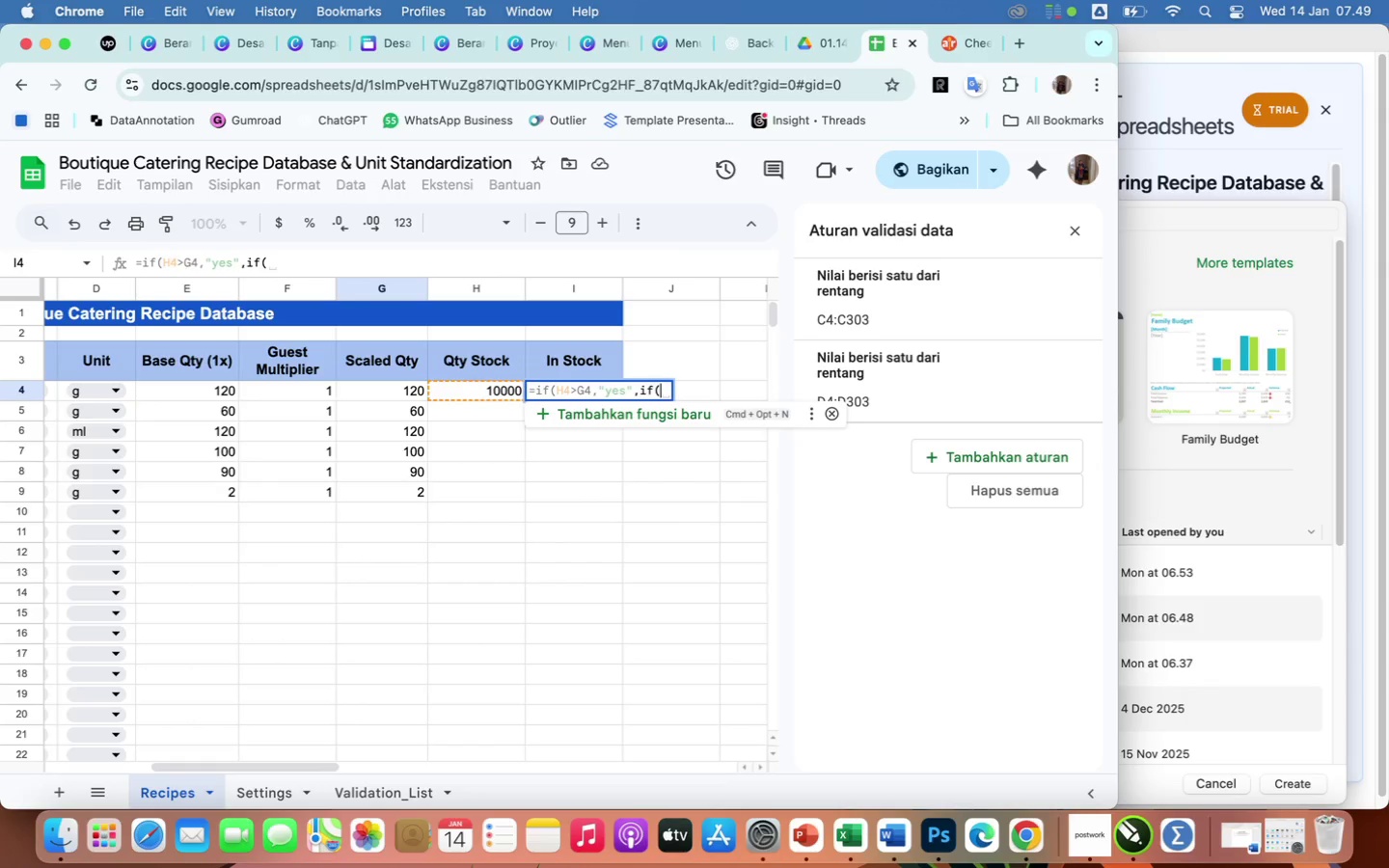 
left_click([459, 388])
 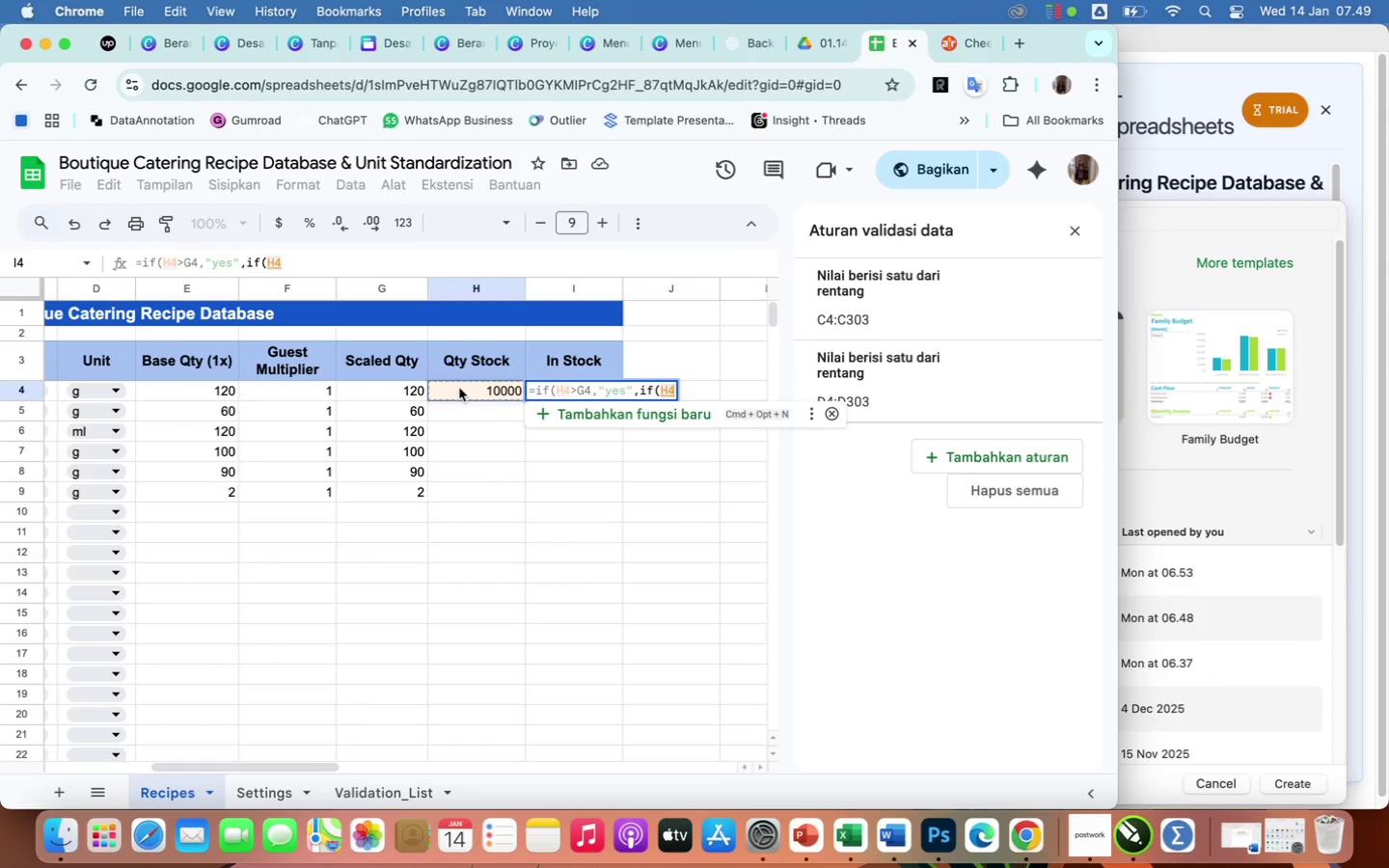 
key(Shift+Comma)
 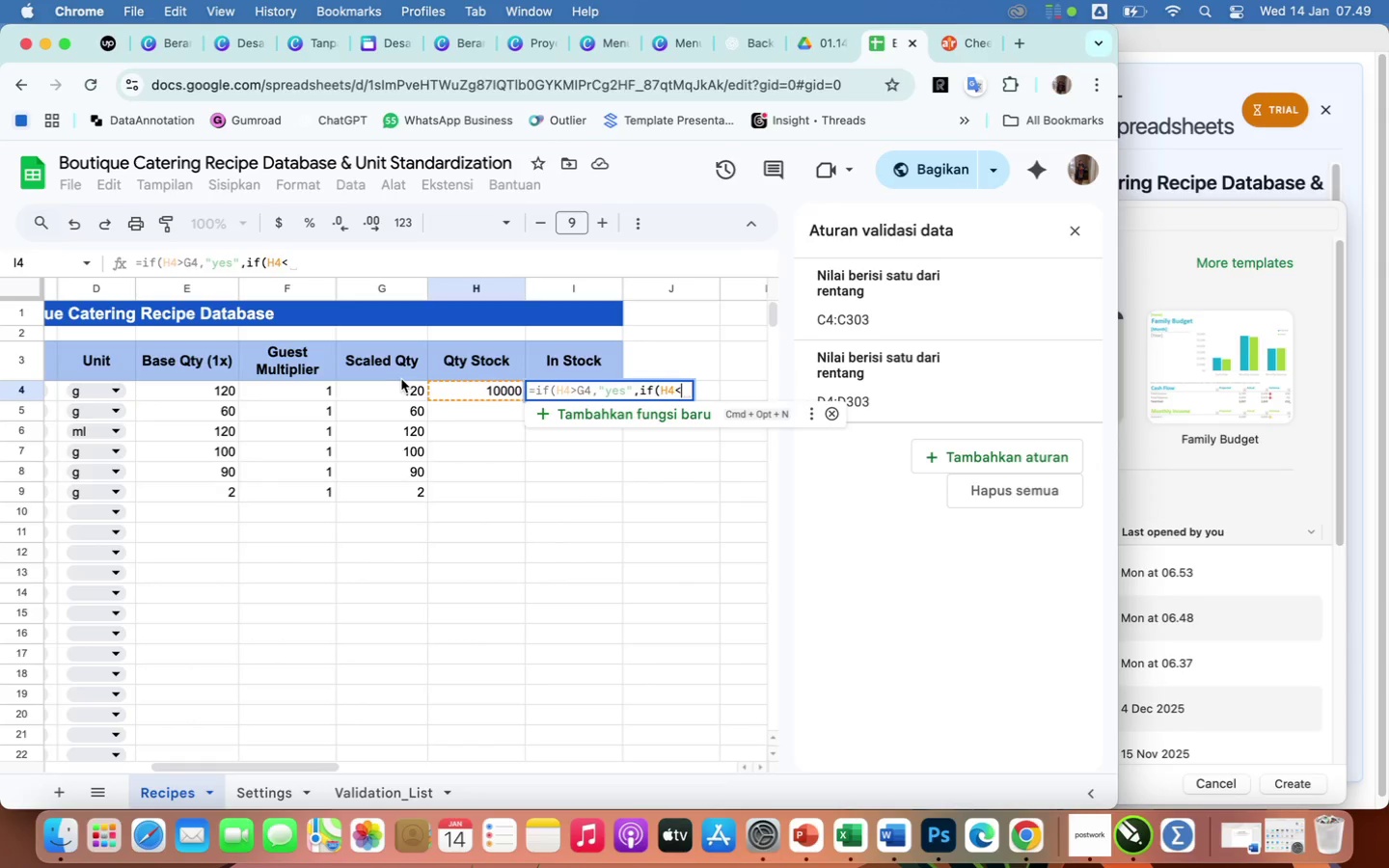 
left_click([396, 388])
 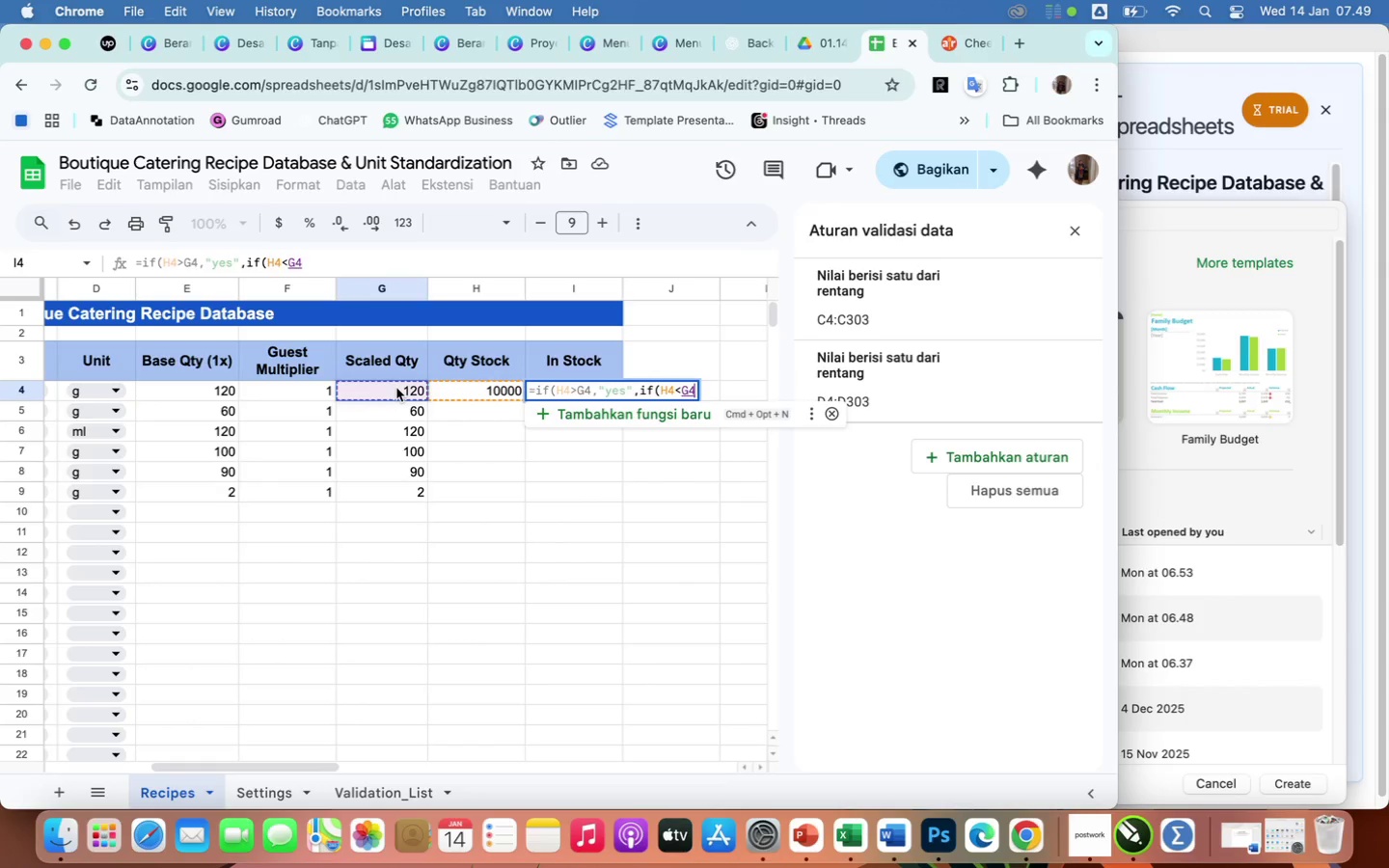 
wait(8.11)
 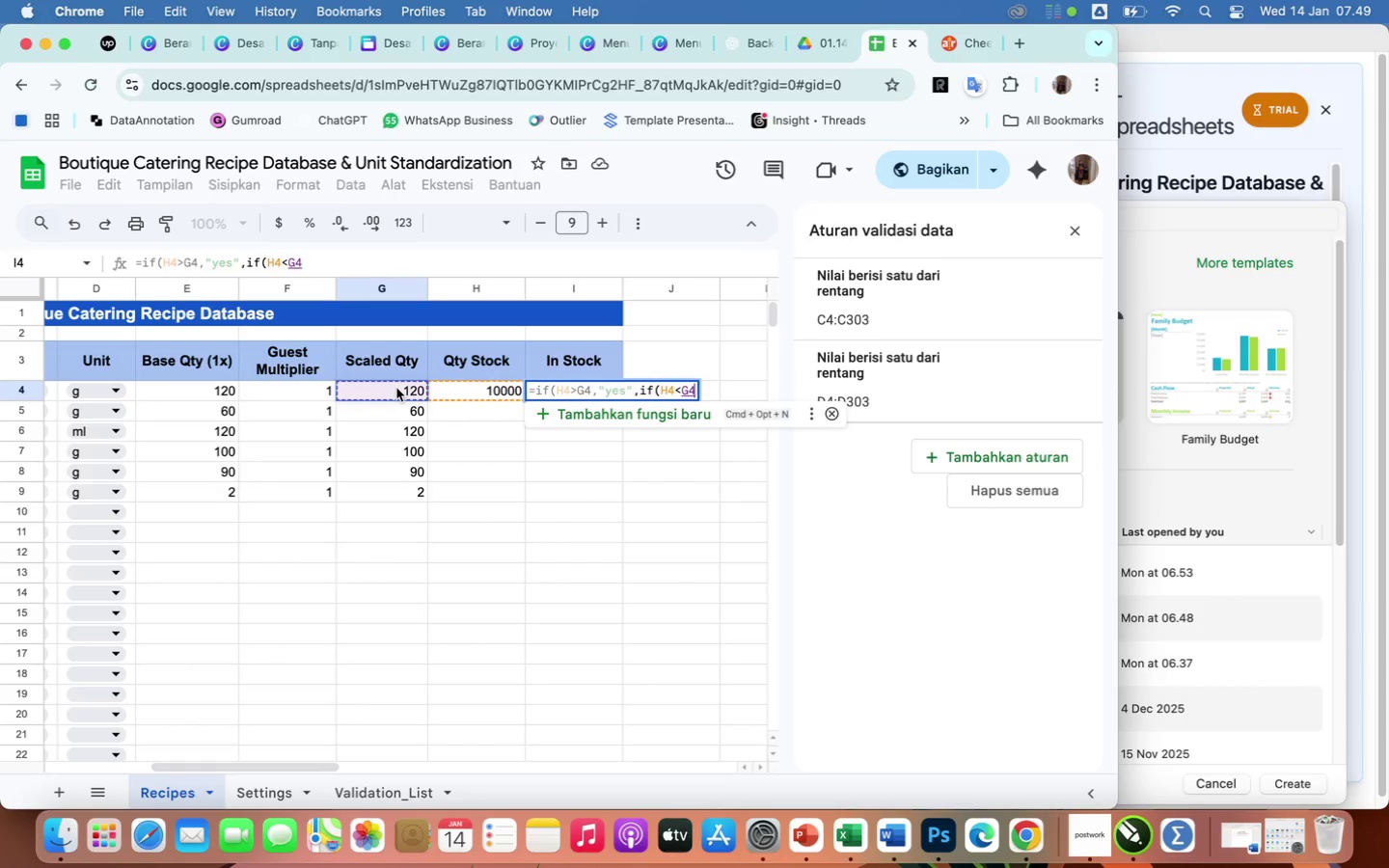 
type(,"No")
 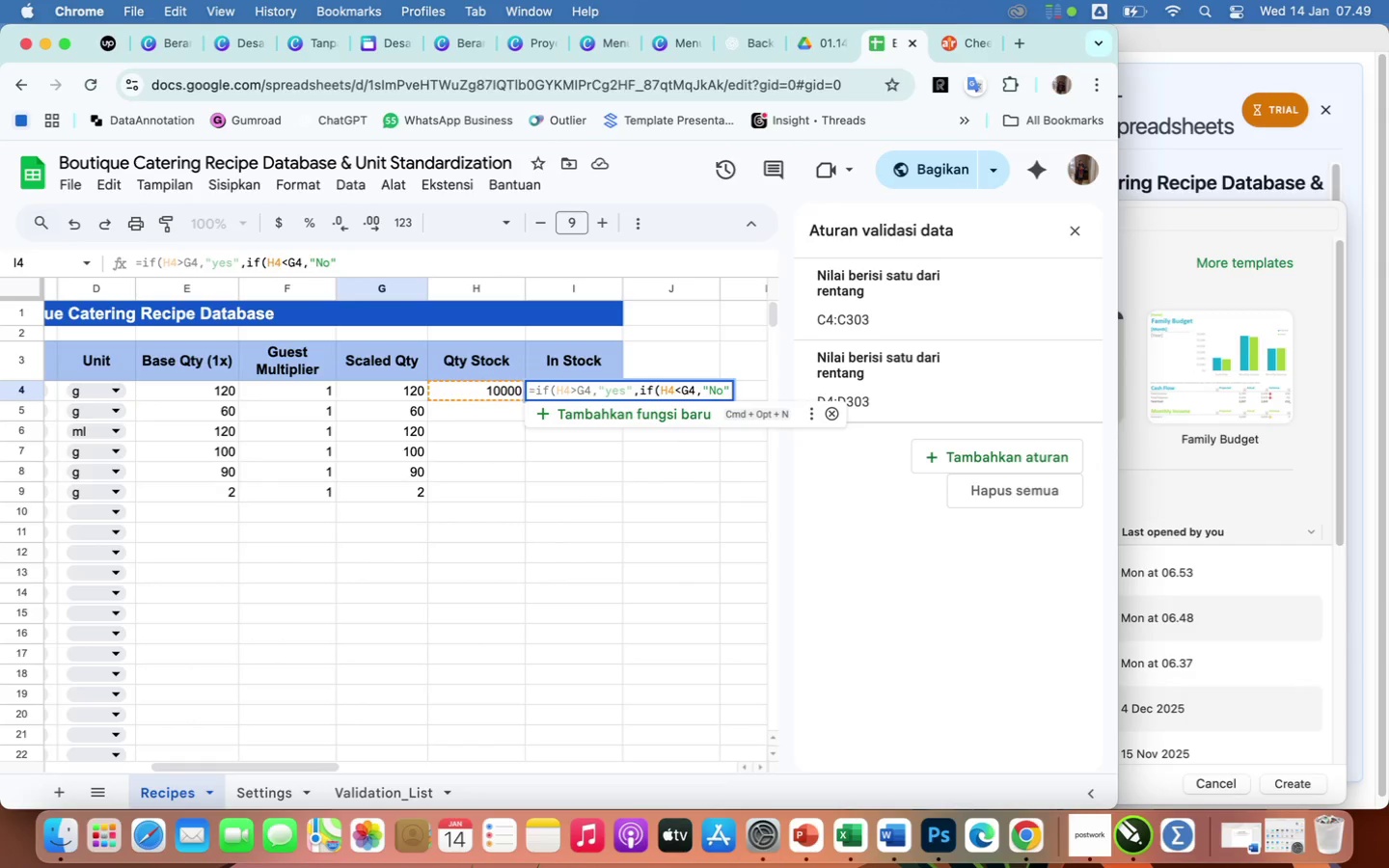 
type(,"")))
 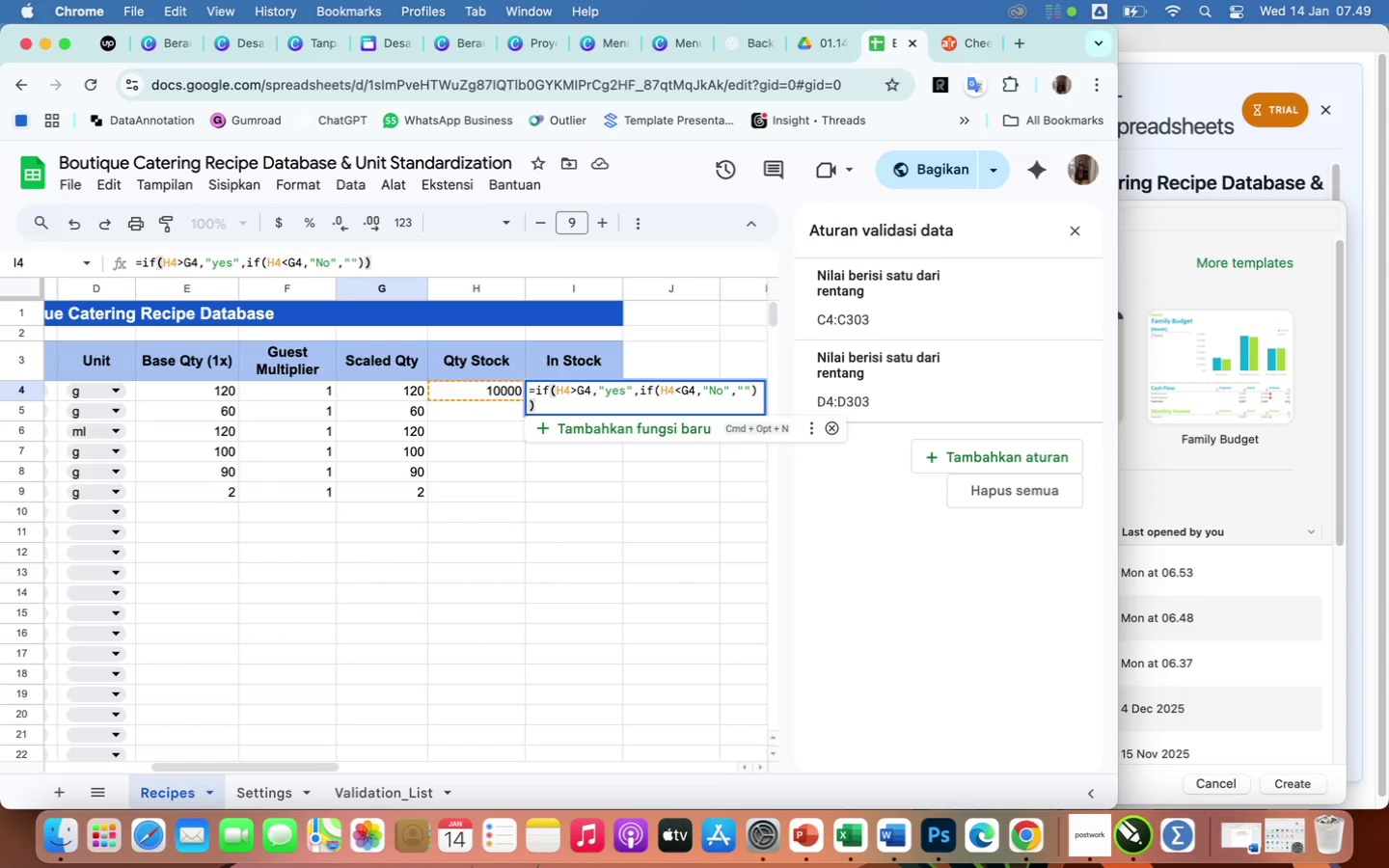 
left_click([613, 392])
 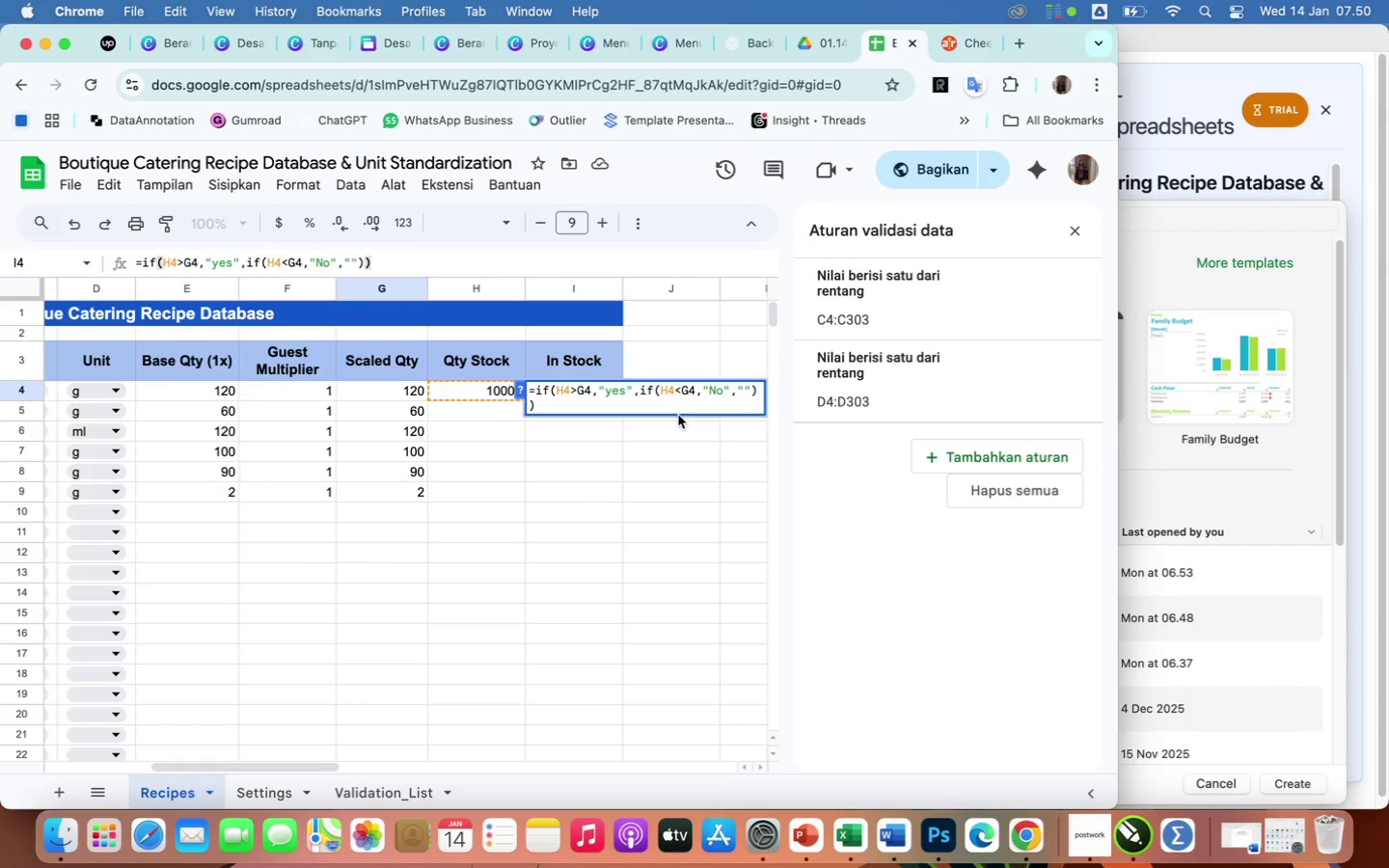 
key(Backspace)
 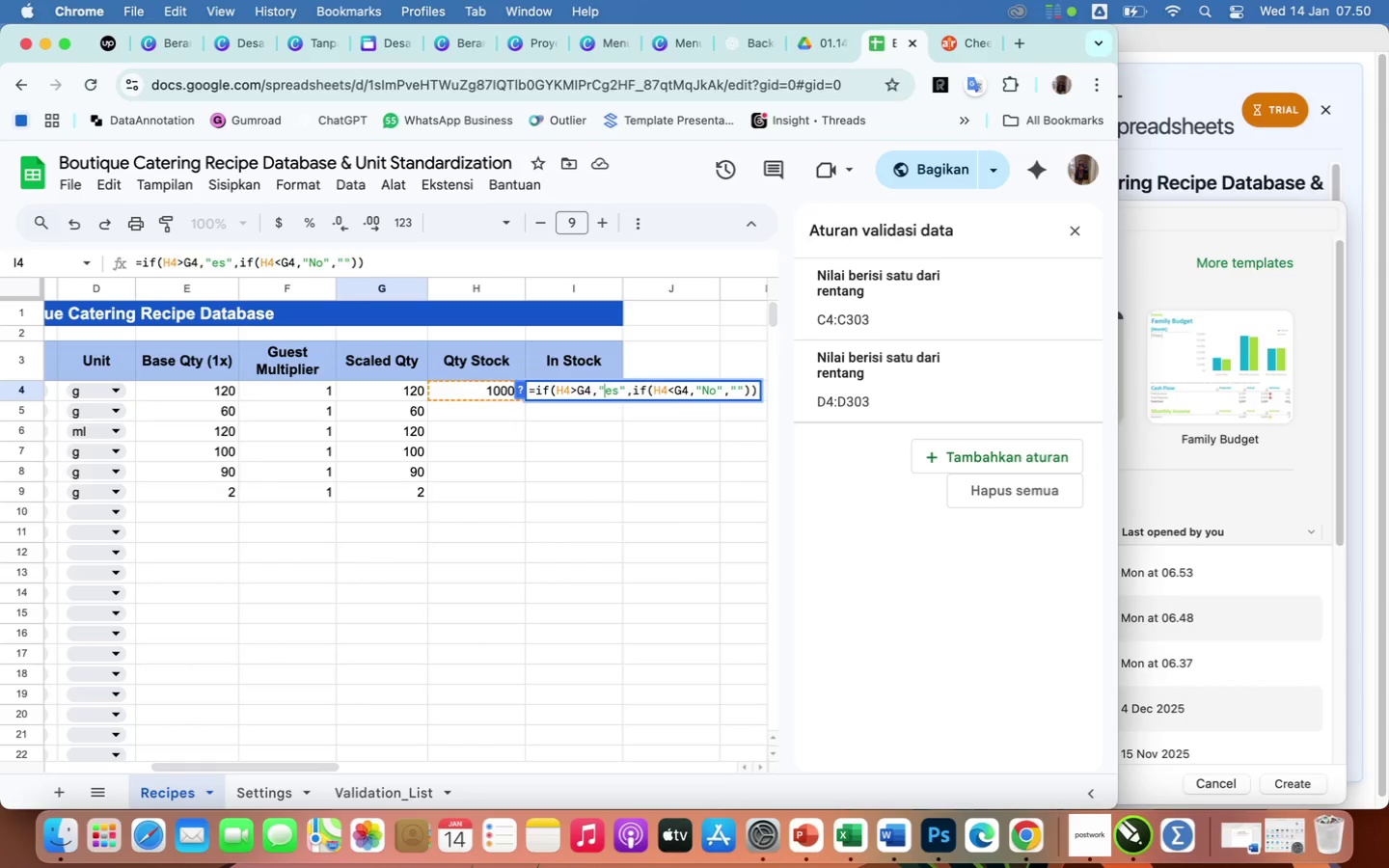 
key(Shift+Y)
 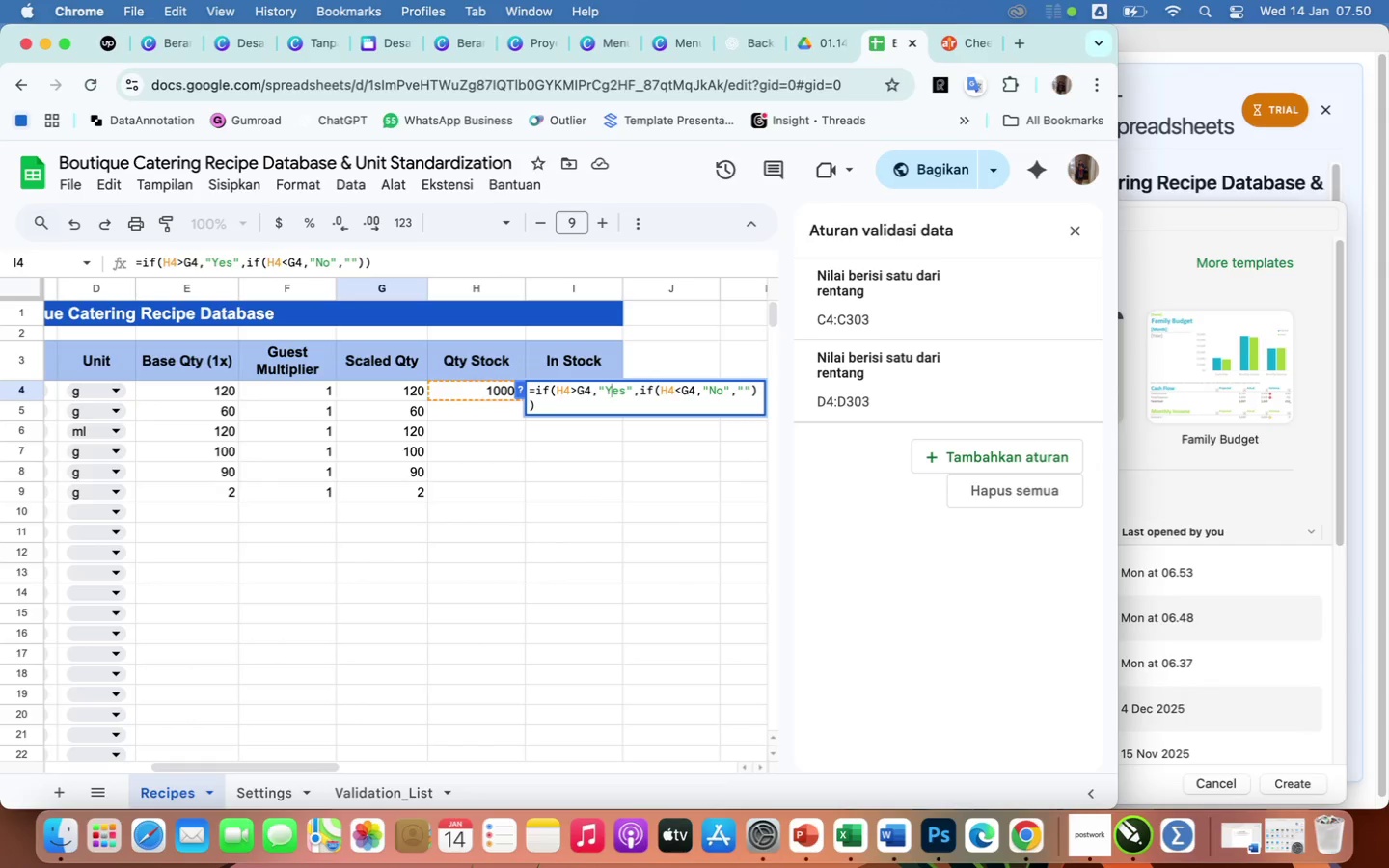 
key(Enter)
 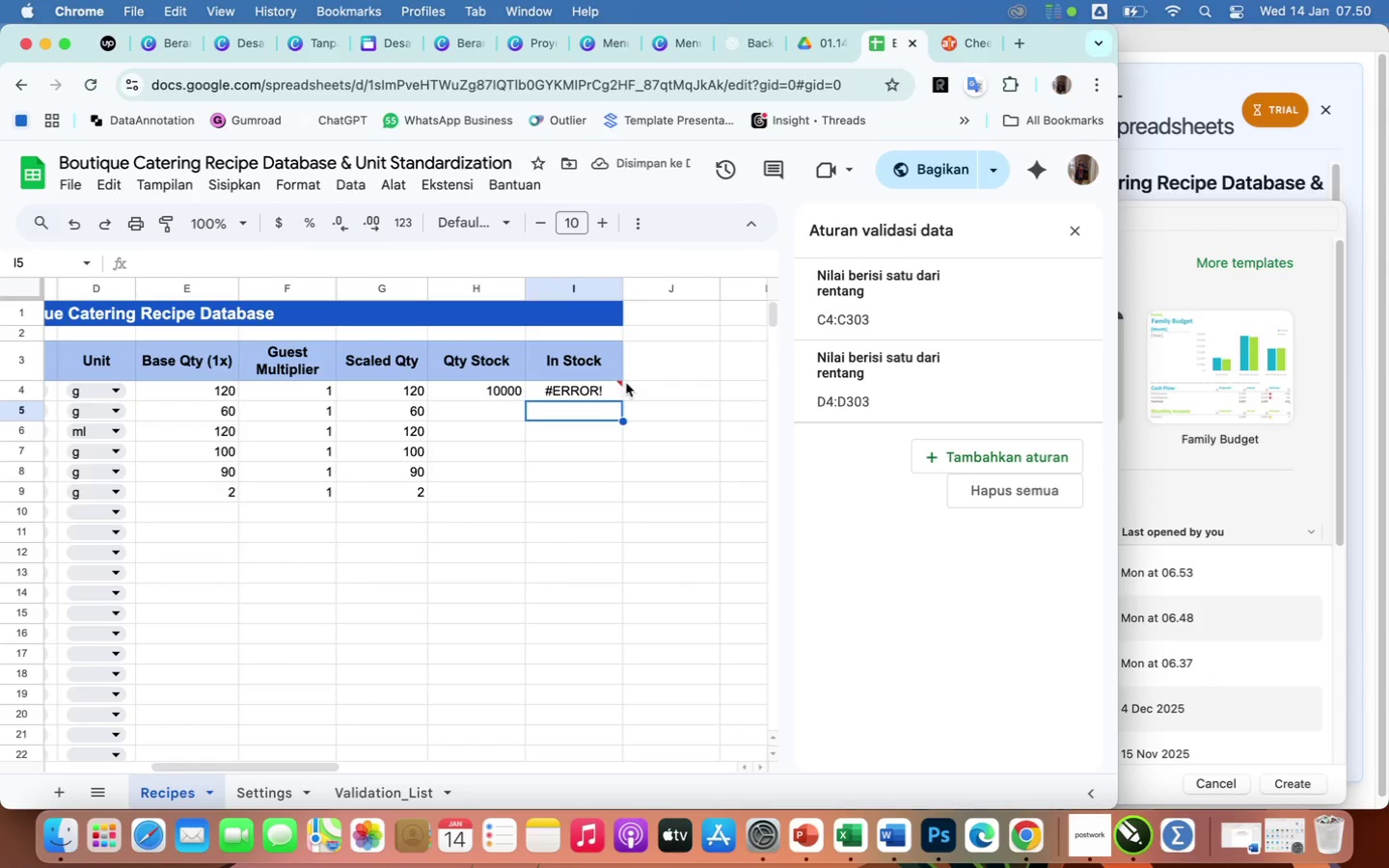 
left_click([598, 394])
 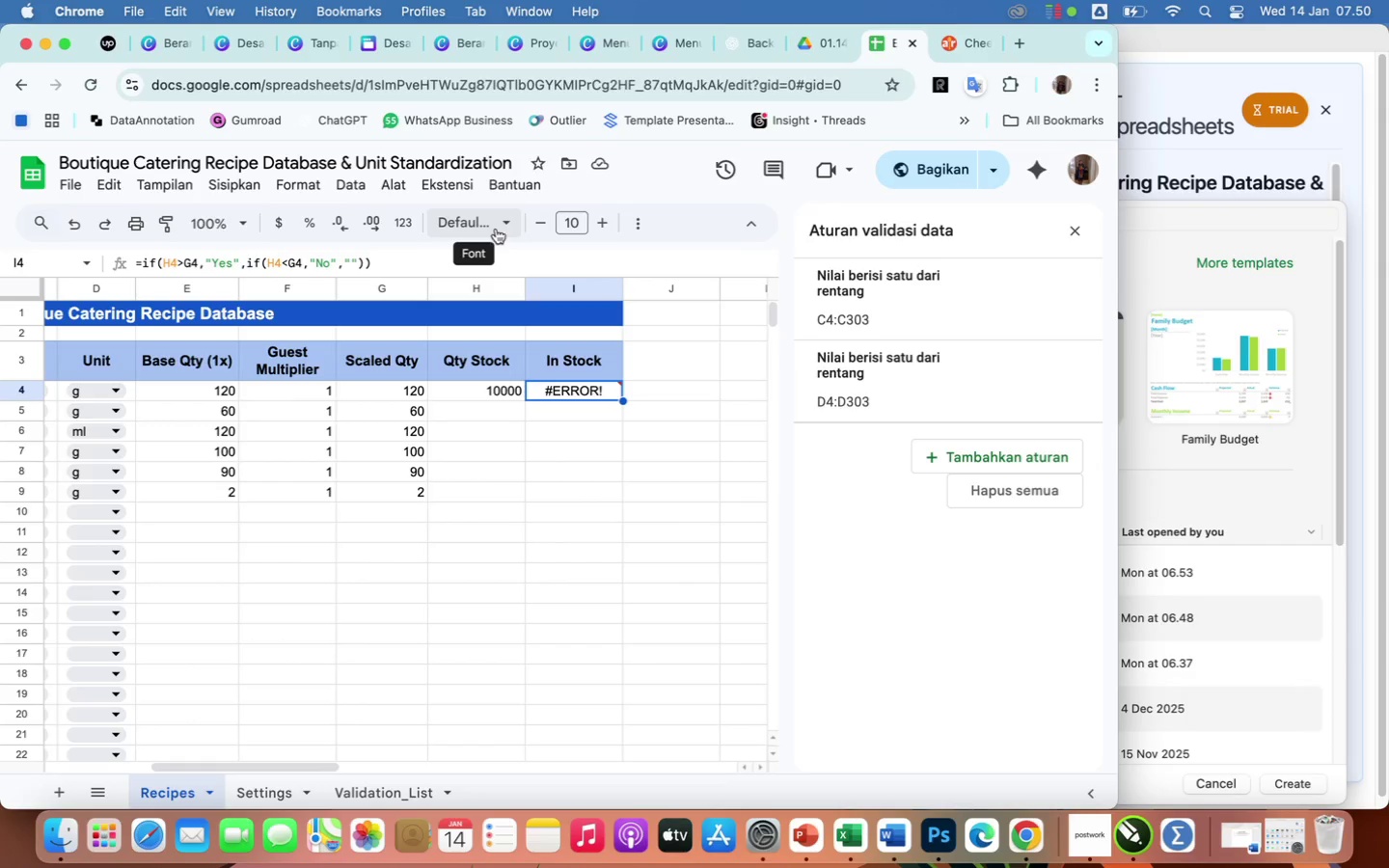 
wait(5.51)
 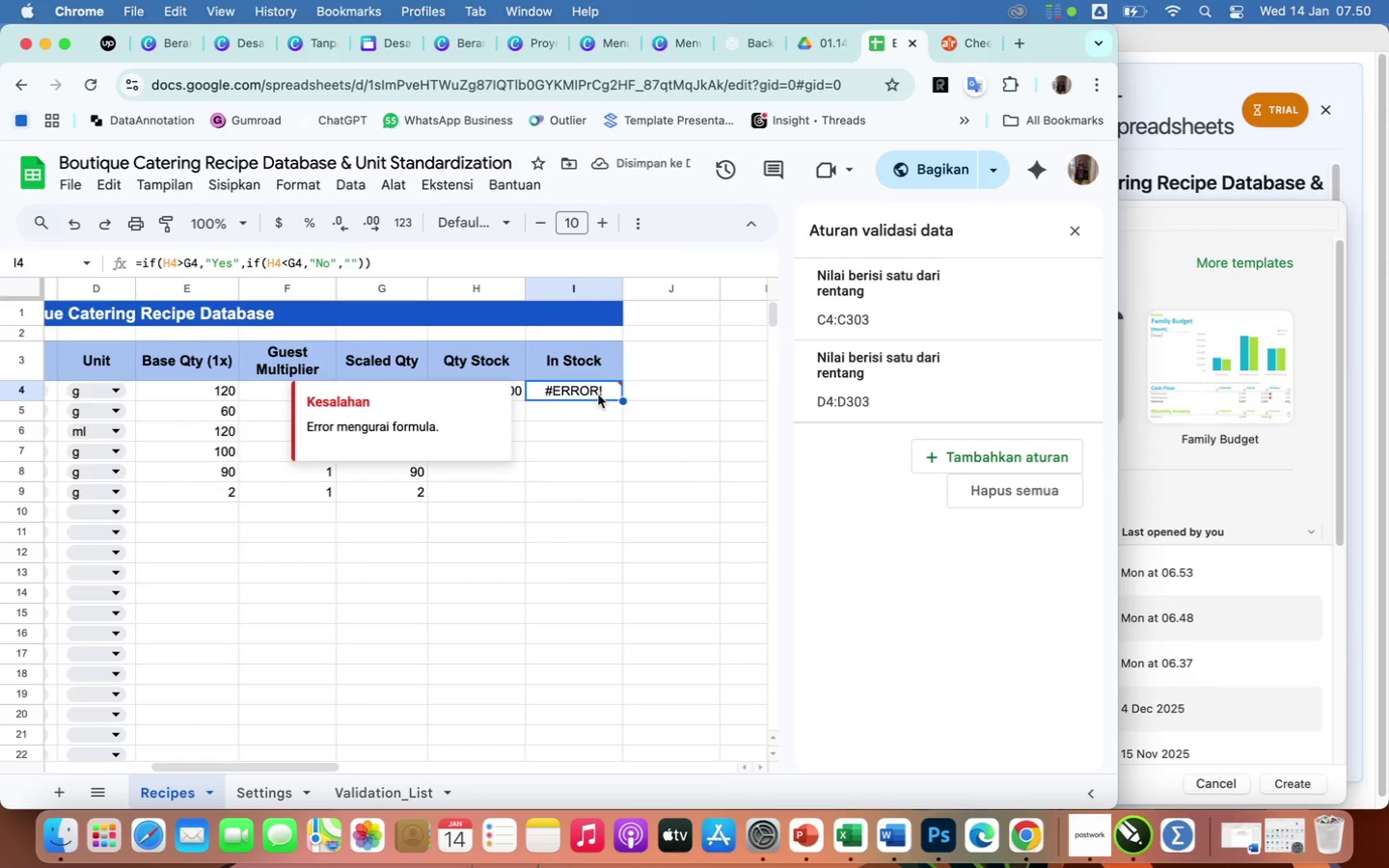 
left_click([344, 267])
 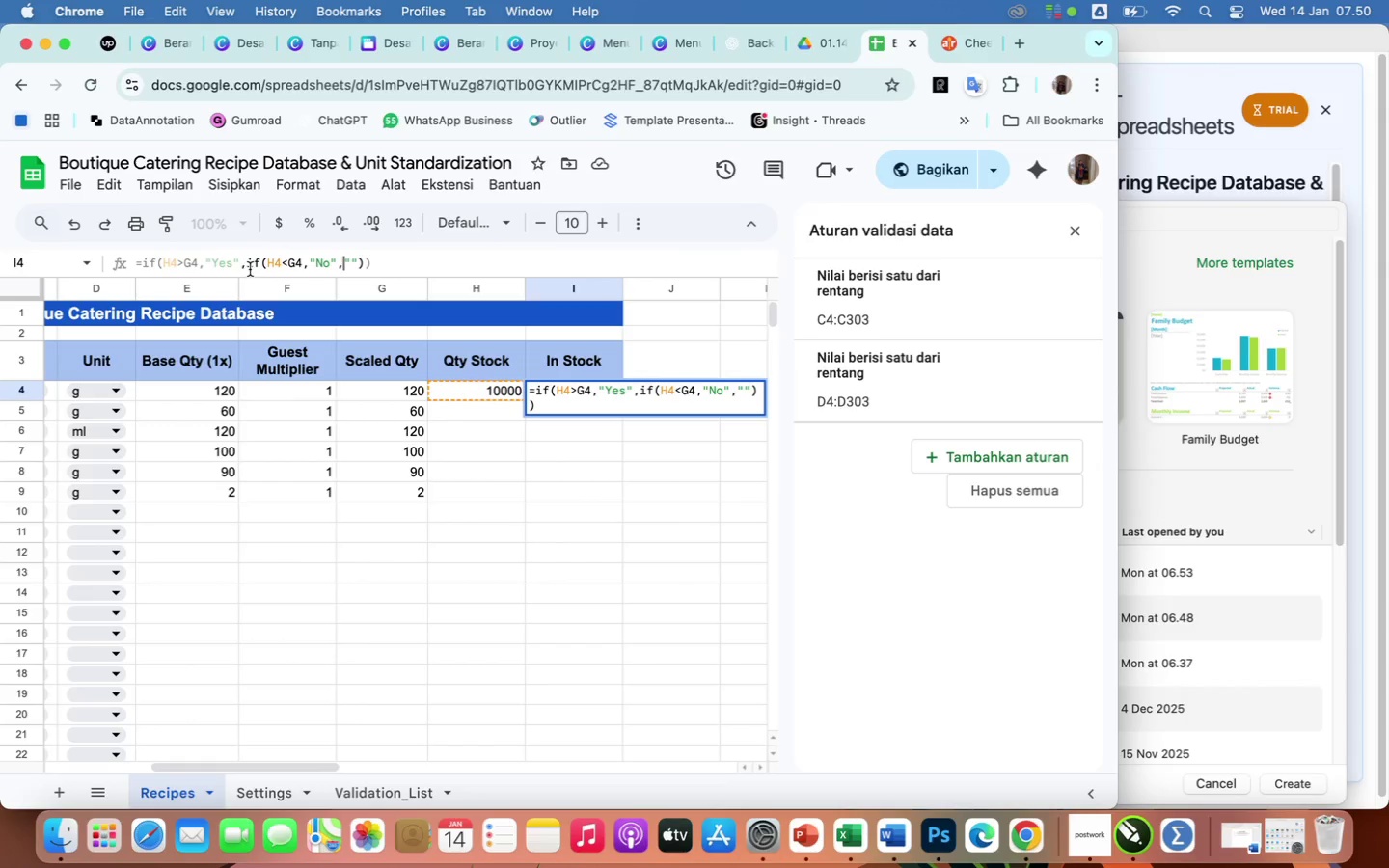 
left_click([246, 268])
 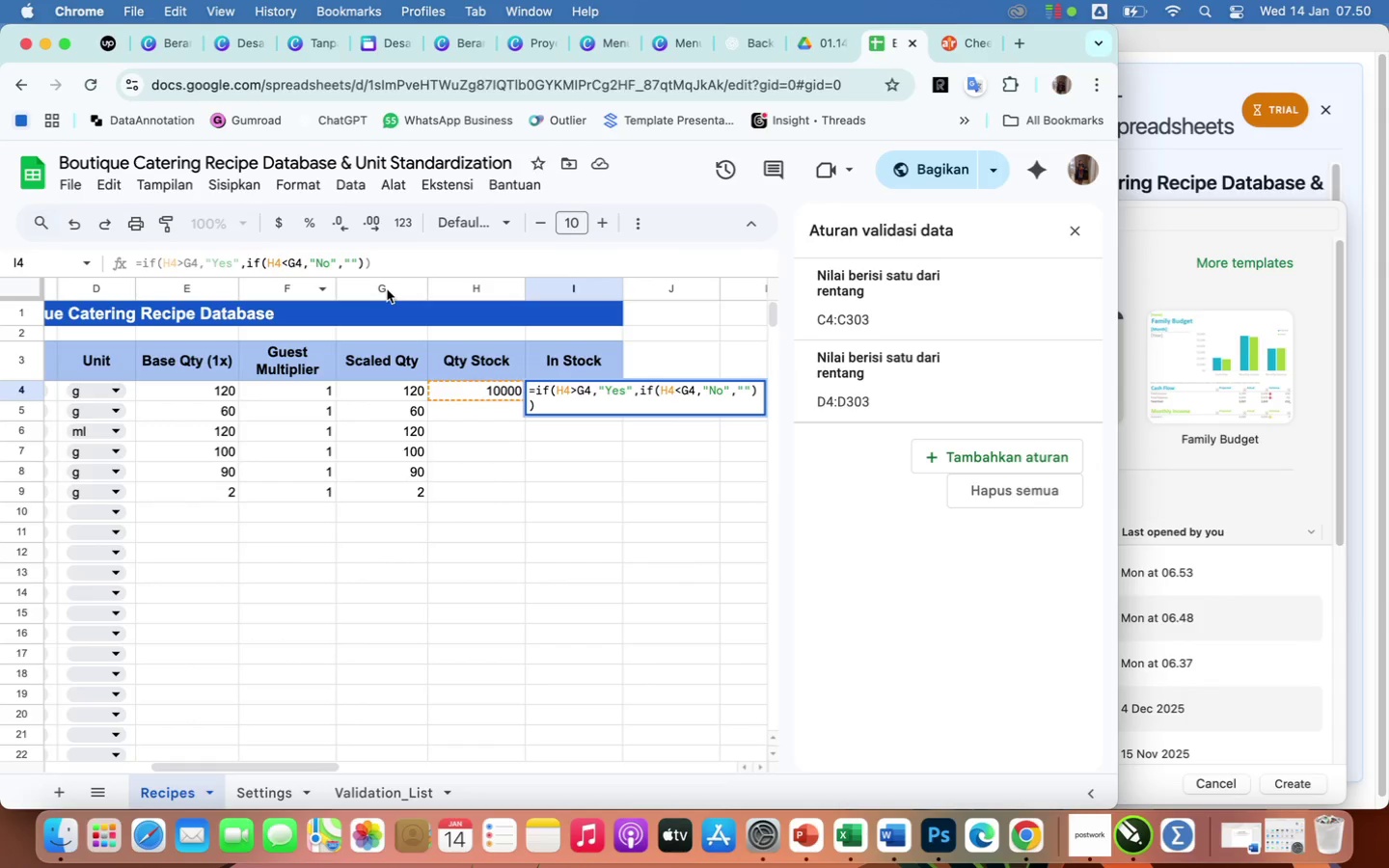 
key(Backspace)
 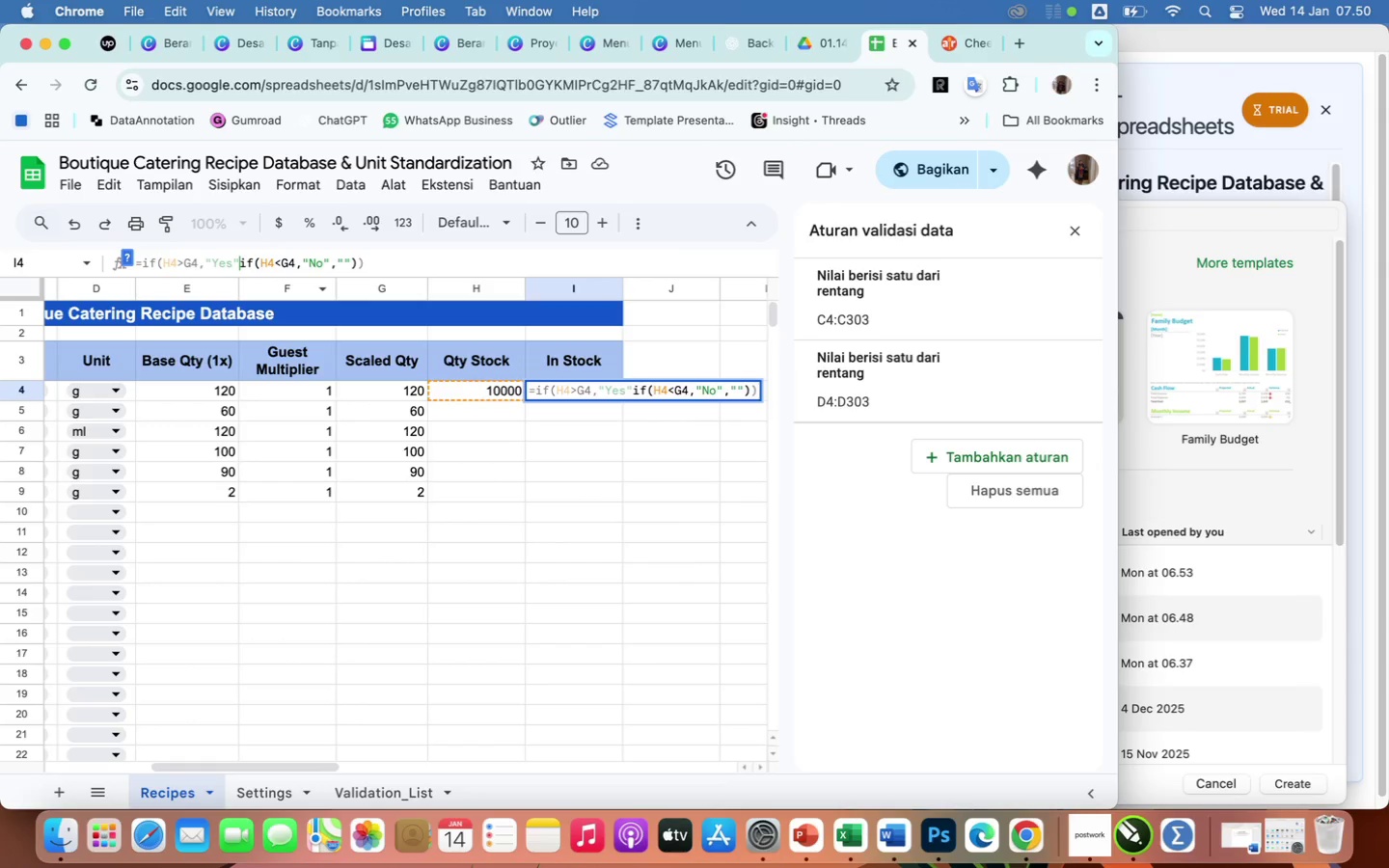 
key(Semicolon)
 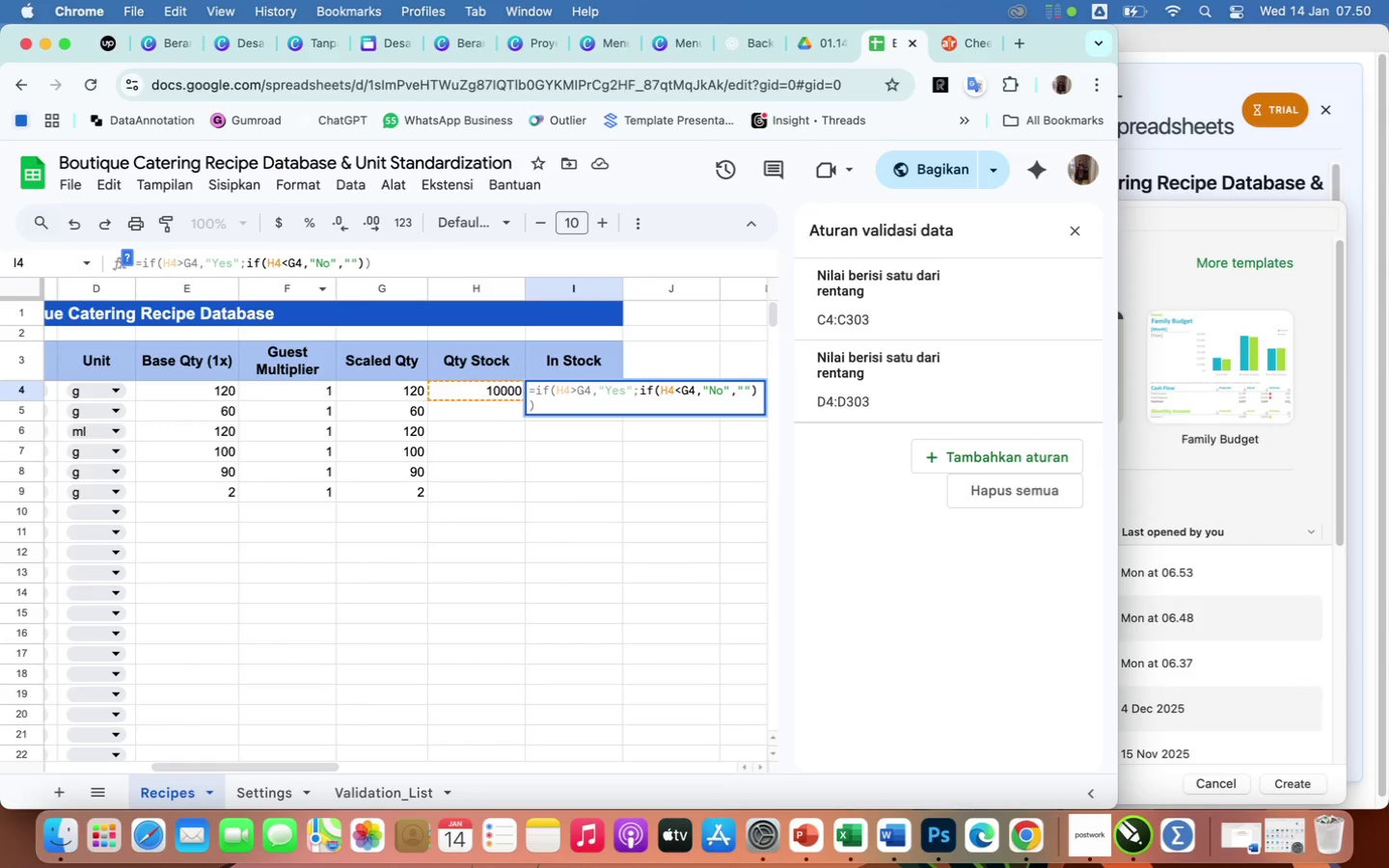 
key(ArrowRight)
 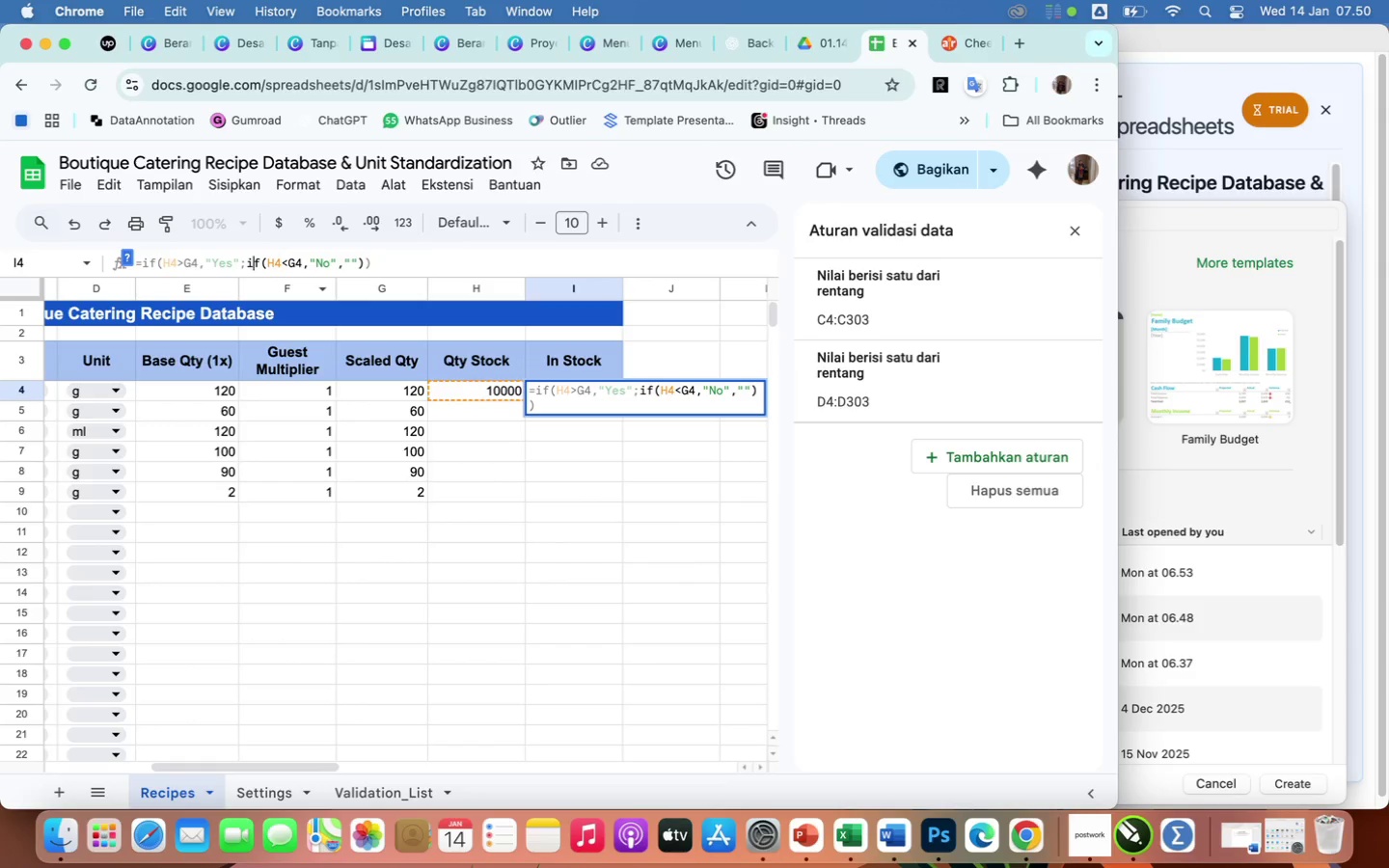 
key(ArrowRight)
 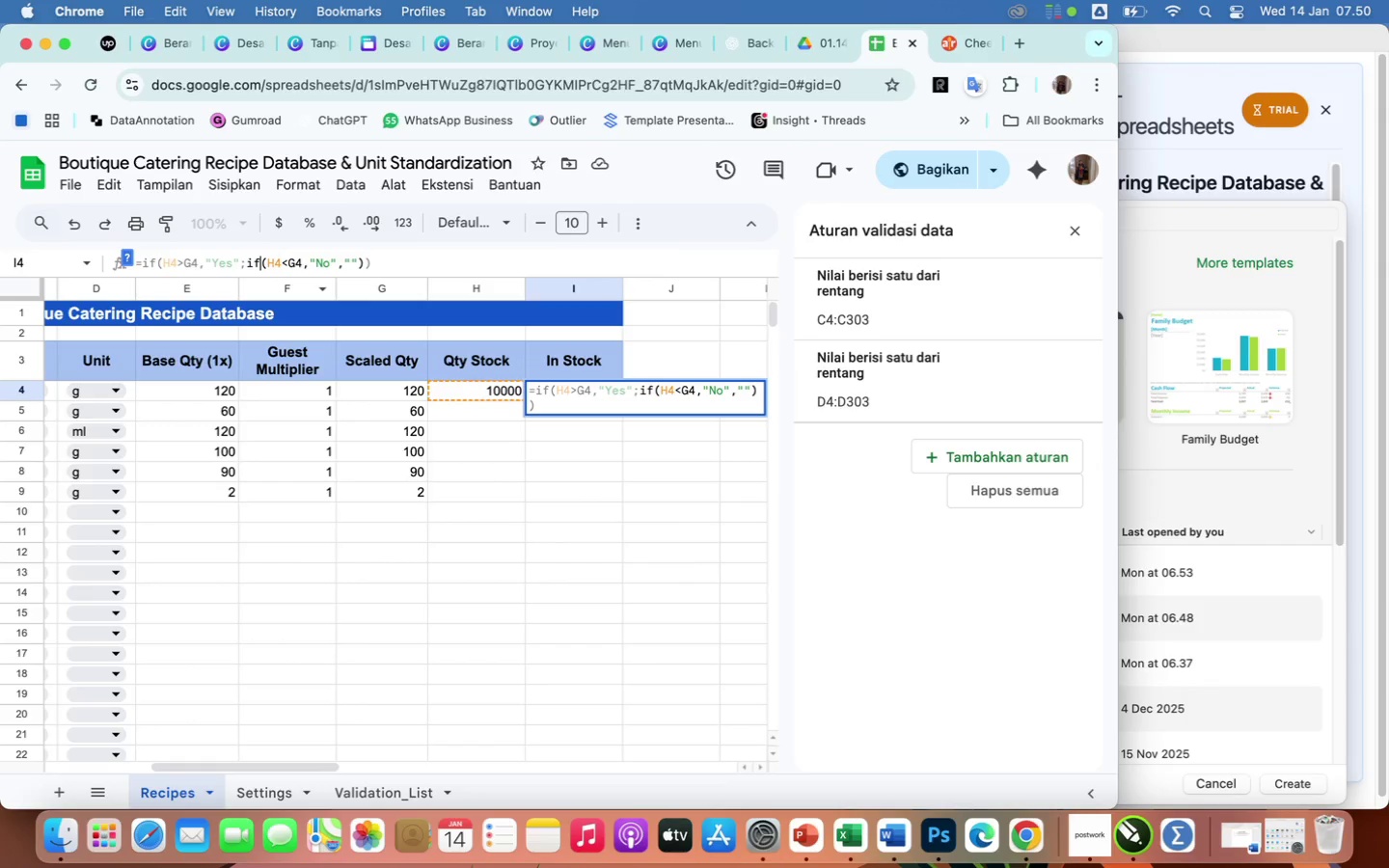 
key(ArrowLeft)
 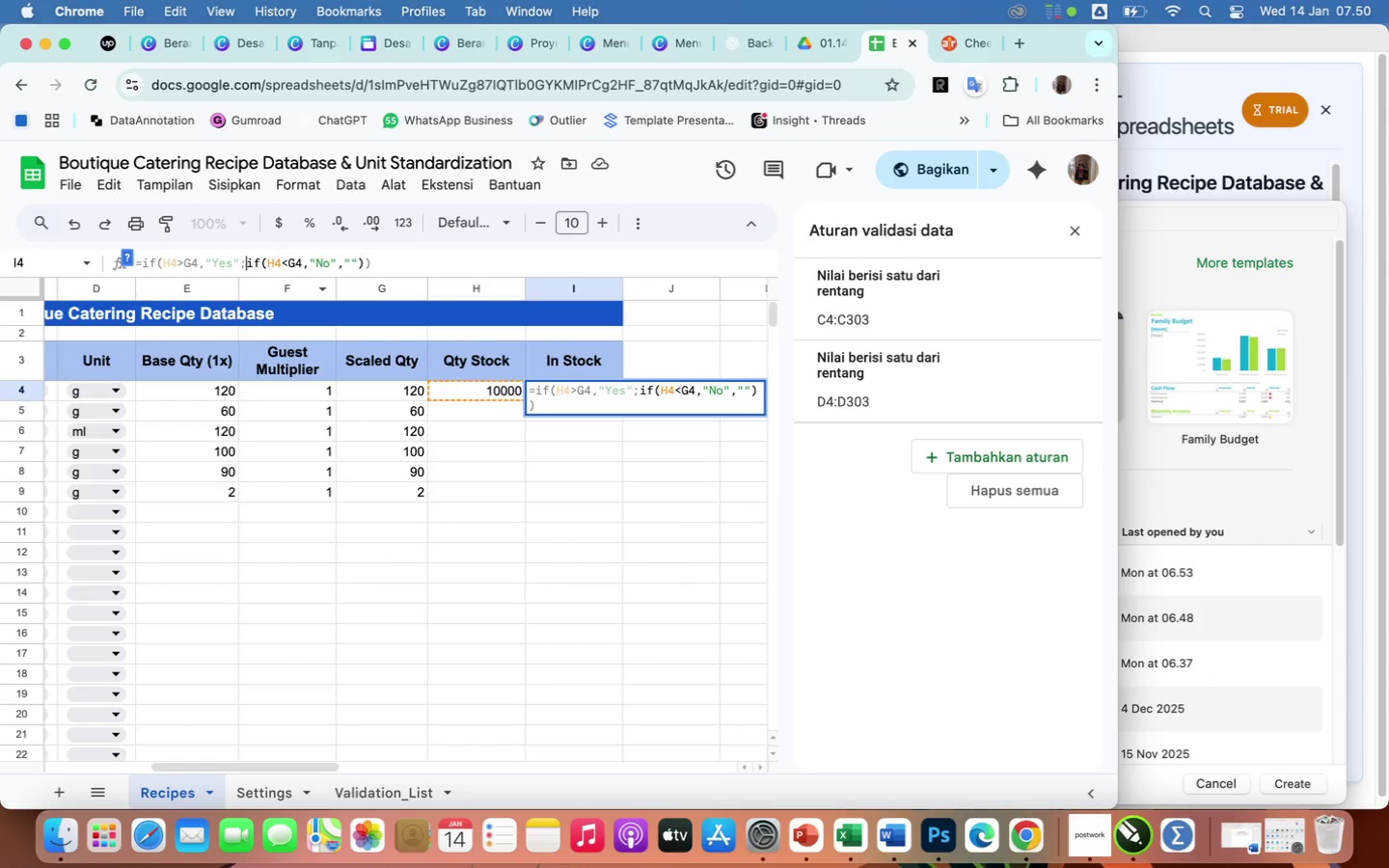 
key(ArrowLeft)
 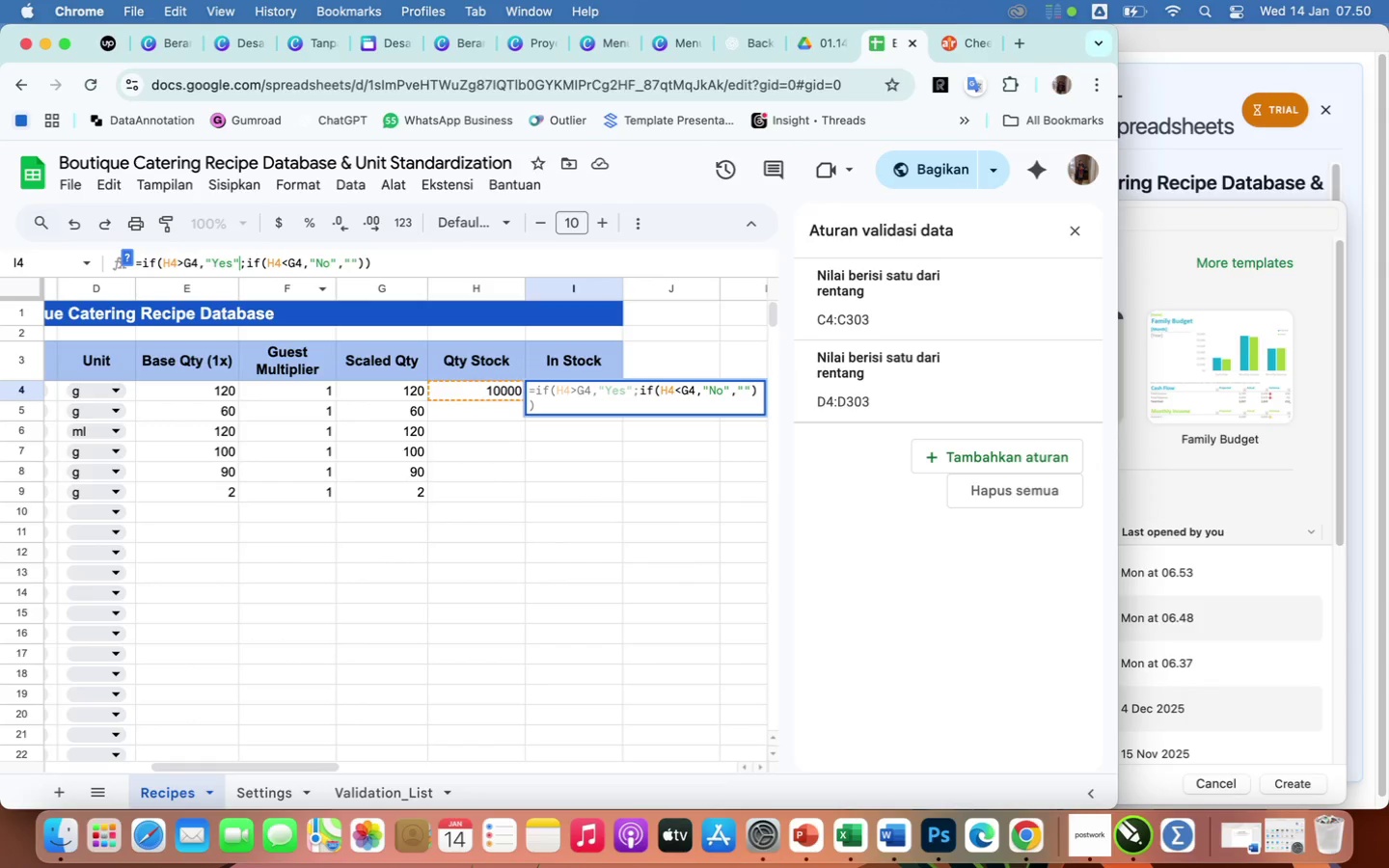 
key(ArrowLeft)
 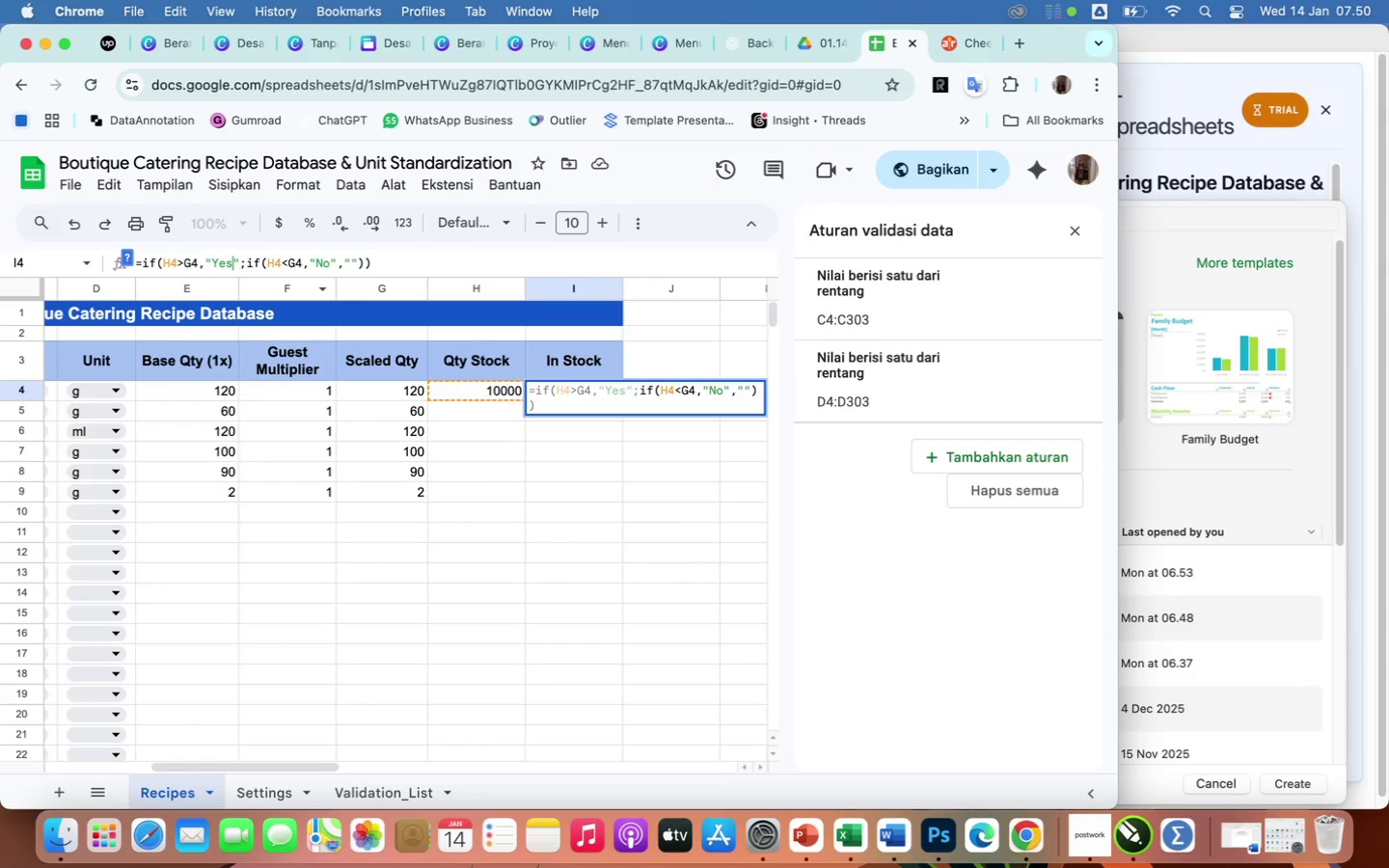 
key(ArrowLeft)
 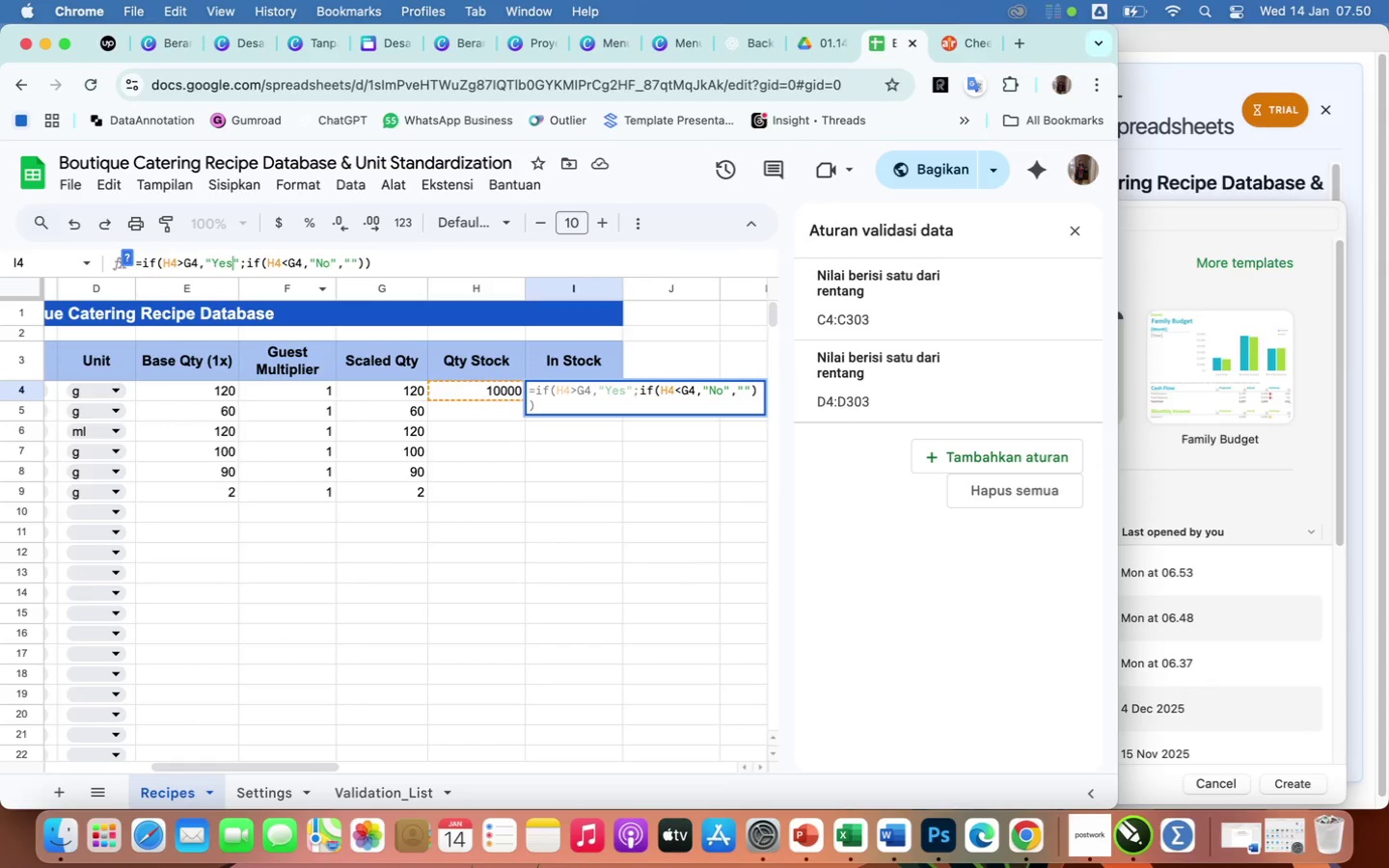 
key(ArrowLeft)
 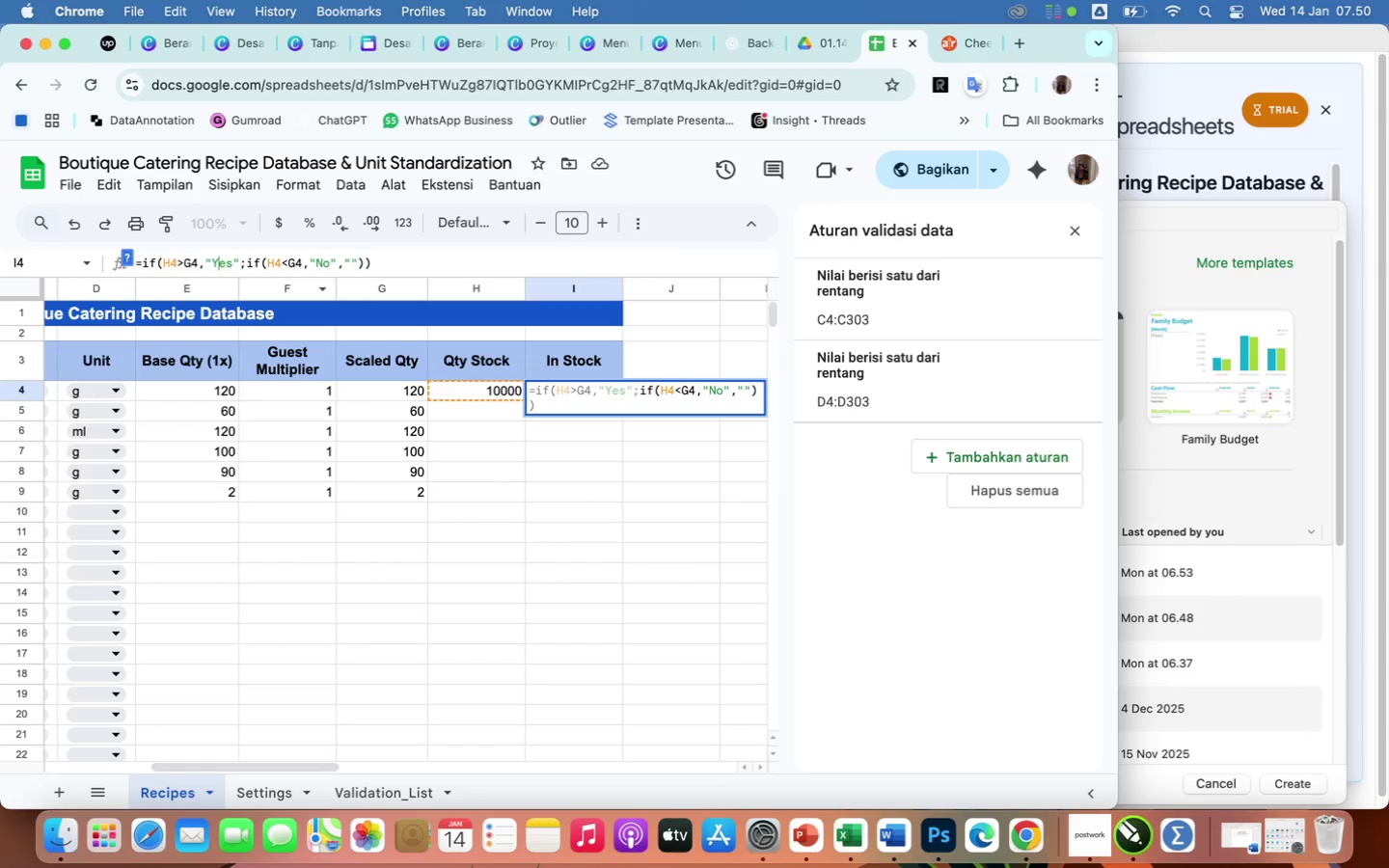 
key(ArrowLeft)
 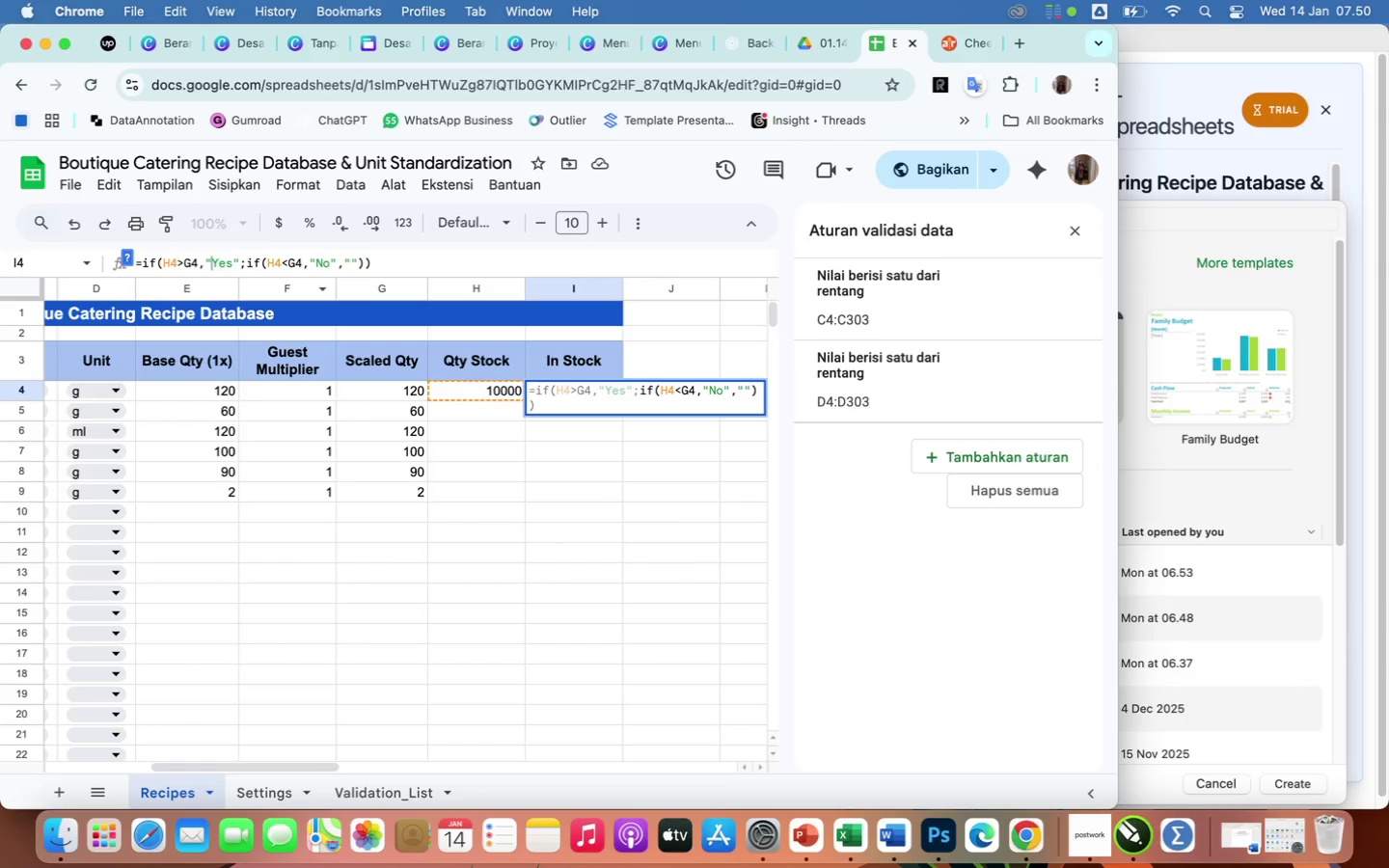 
key(ArrowLeft)
 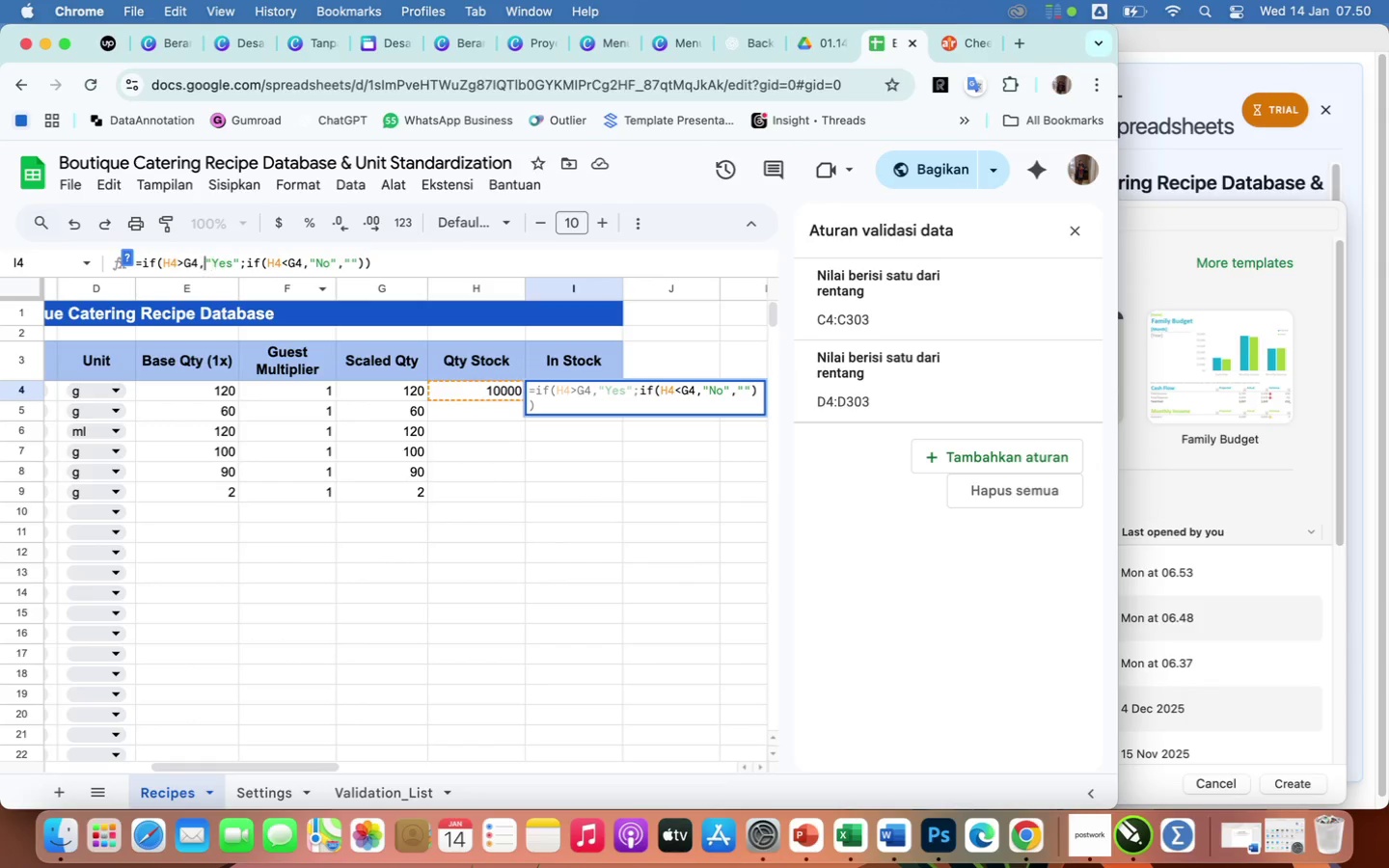 
key(ArrowLeft)
 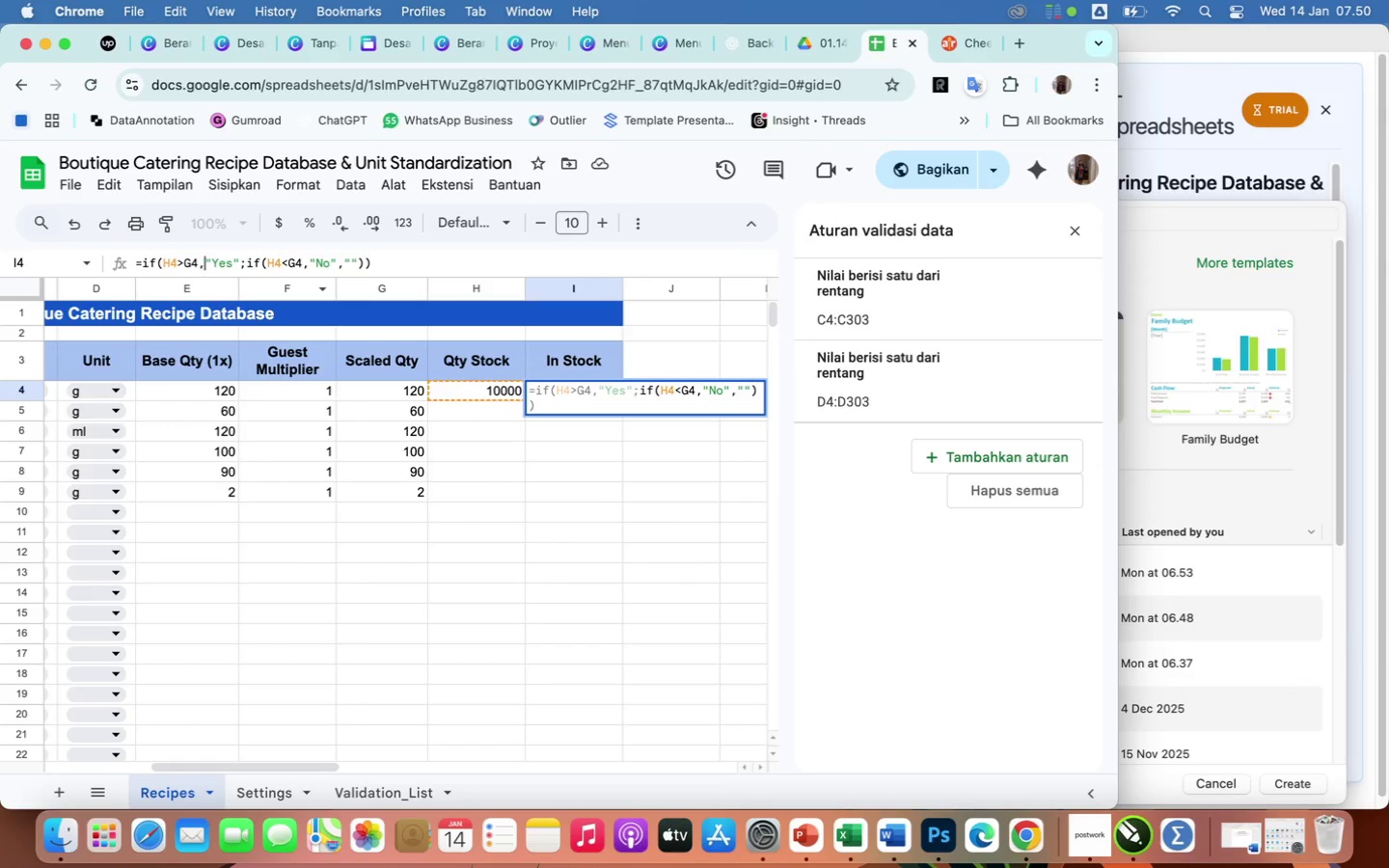 
key(Backspace)
 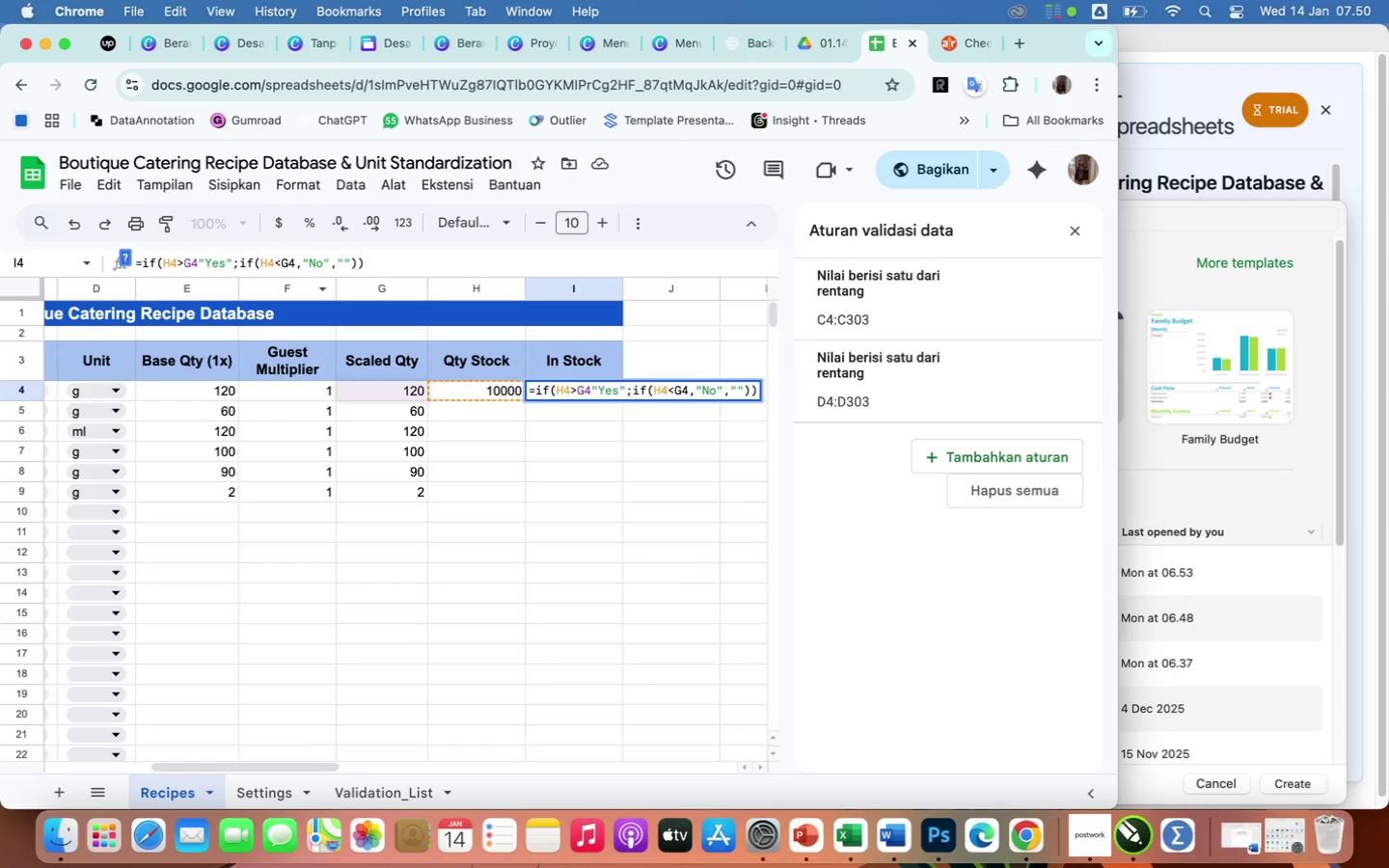 
key(Semicolon)
 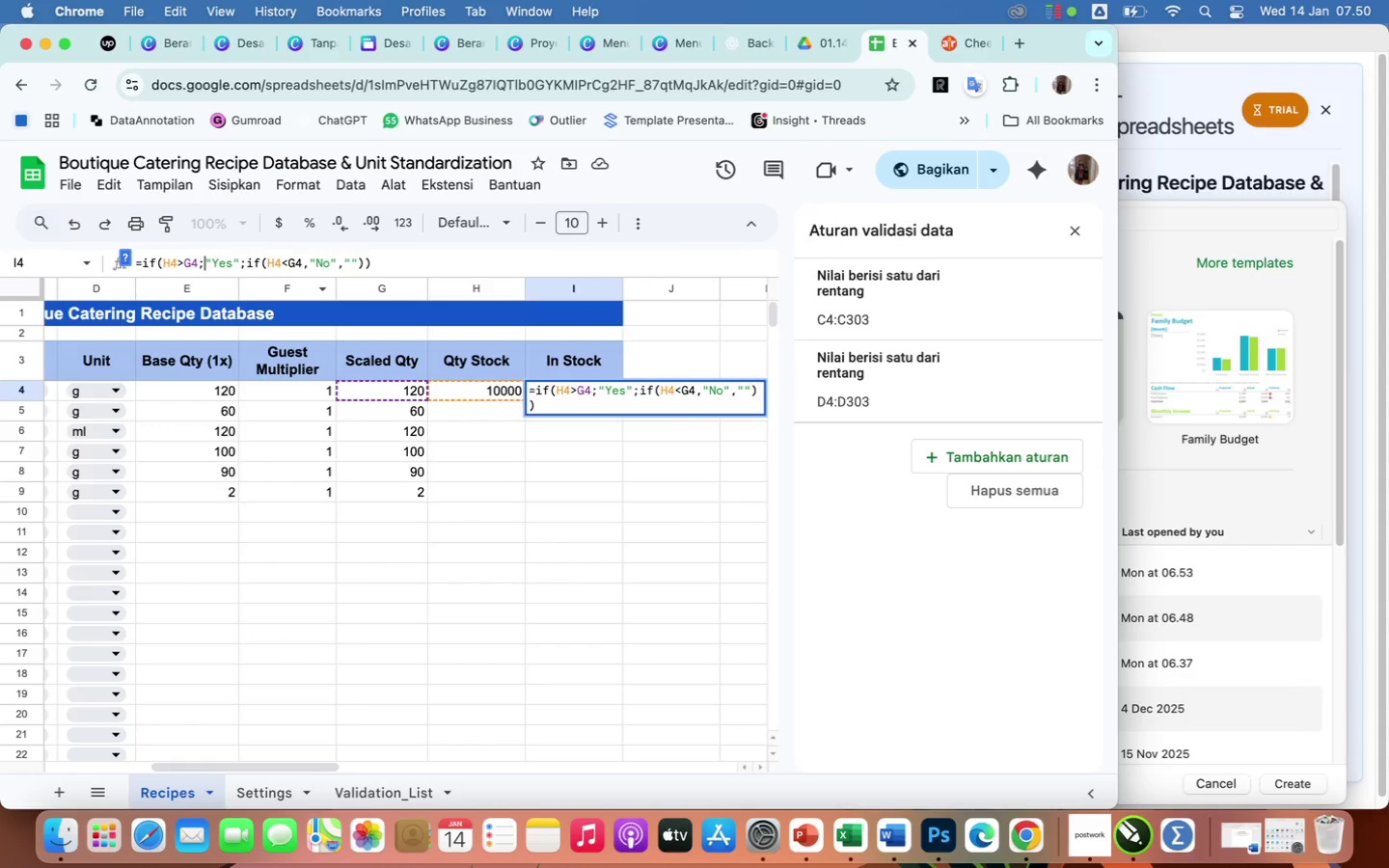 
key(ArrowRight)
 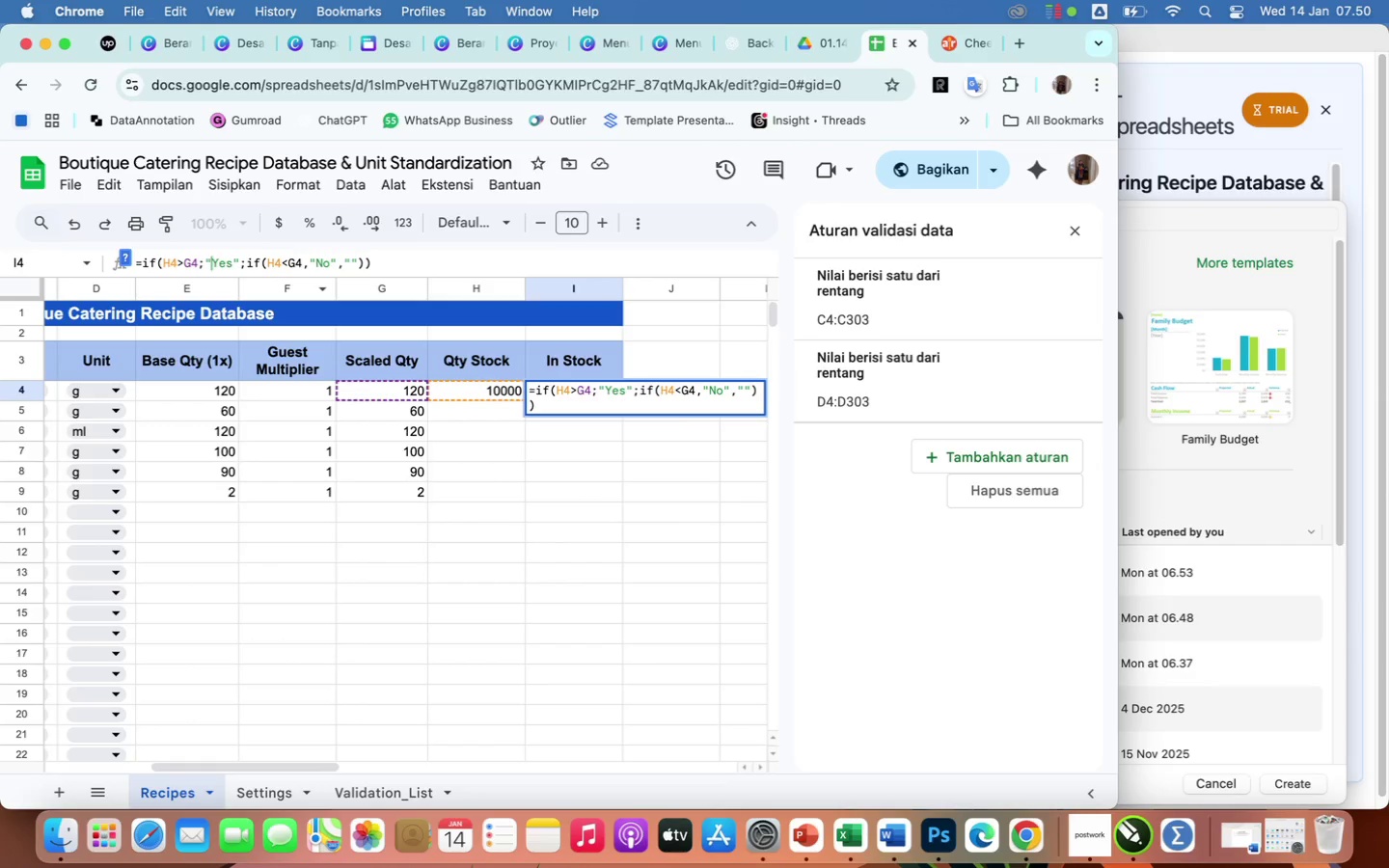 
key(ArrowRight)
 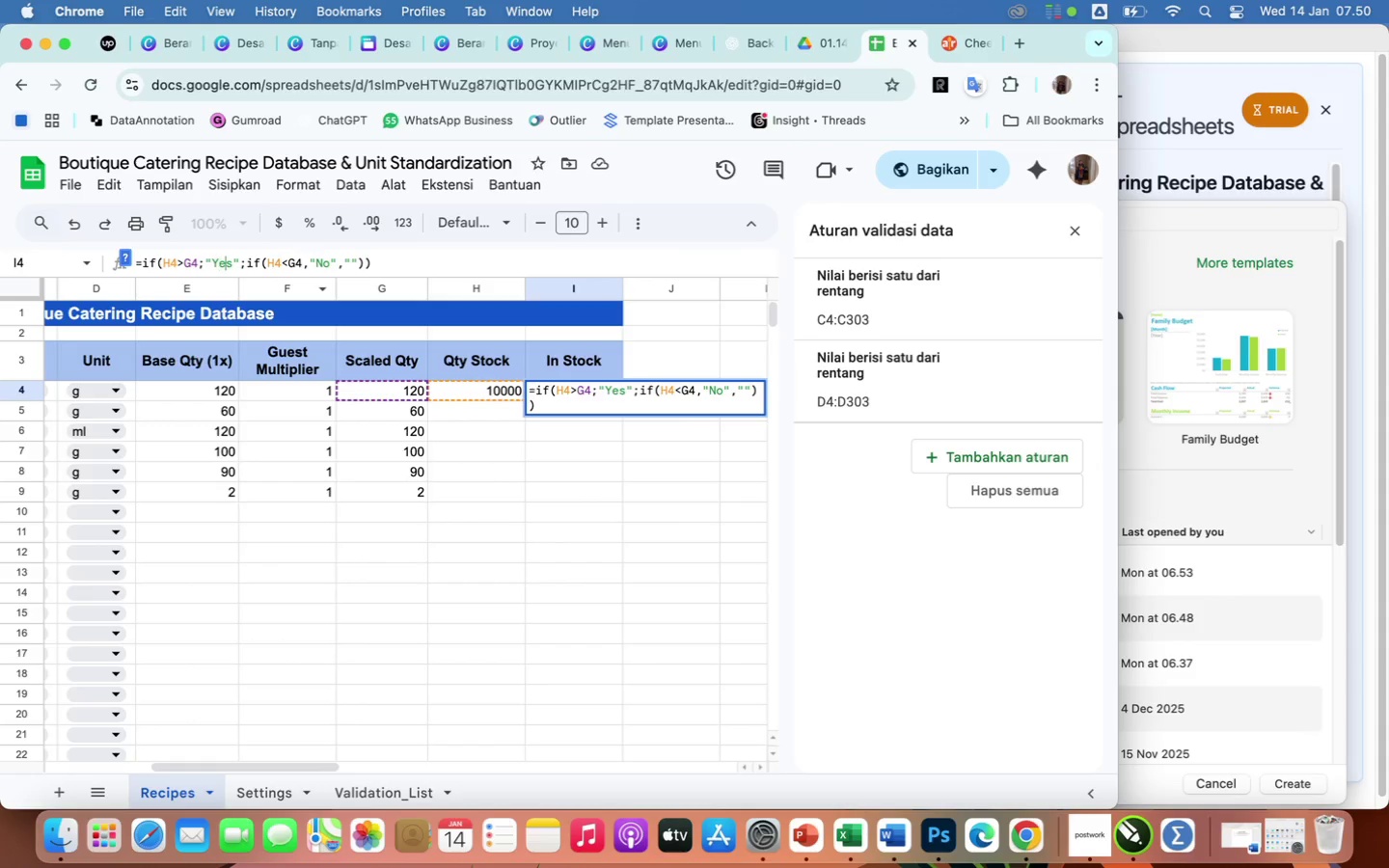 
key(ArrowRight)
 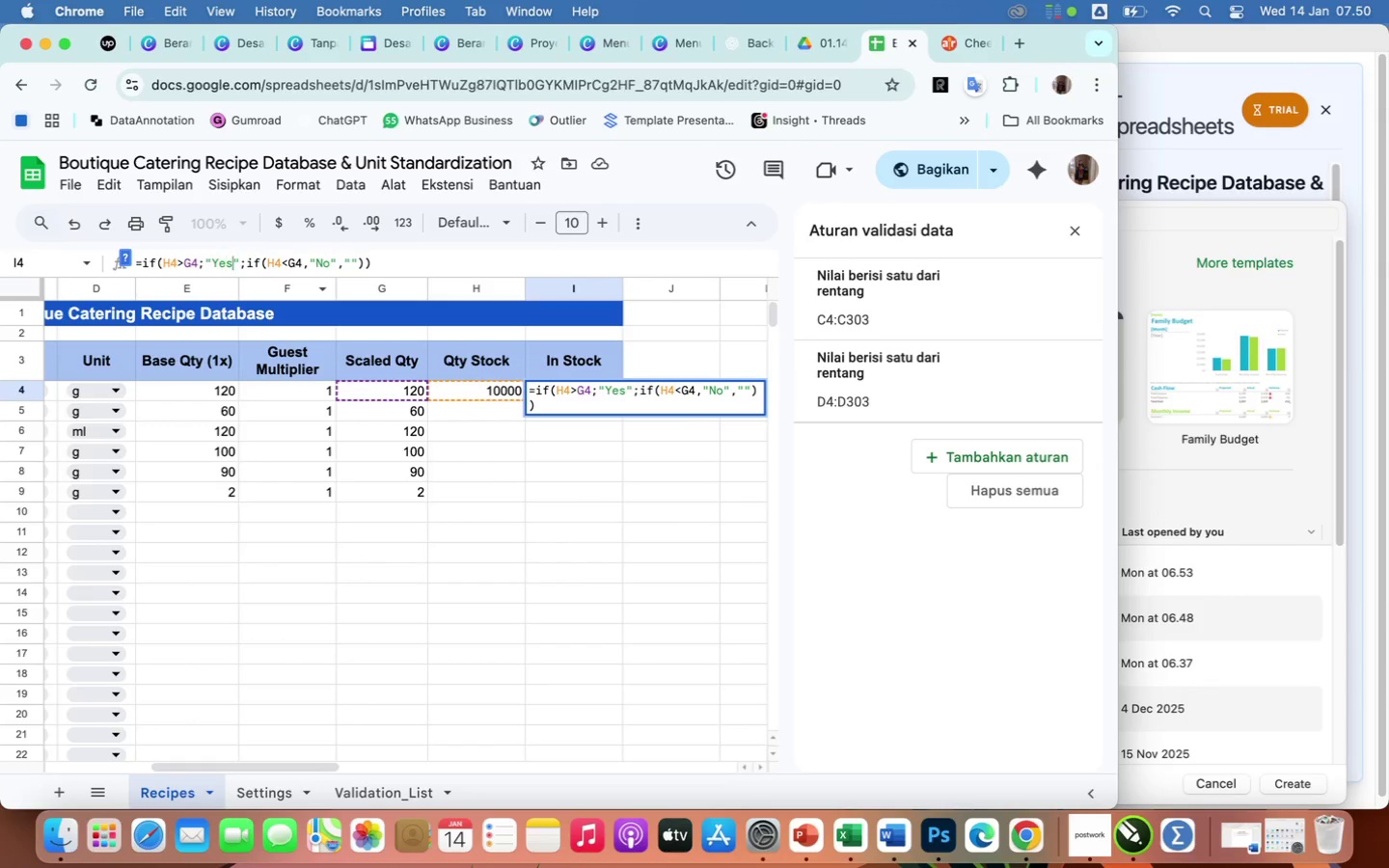 
key(ArrowRight)
 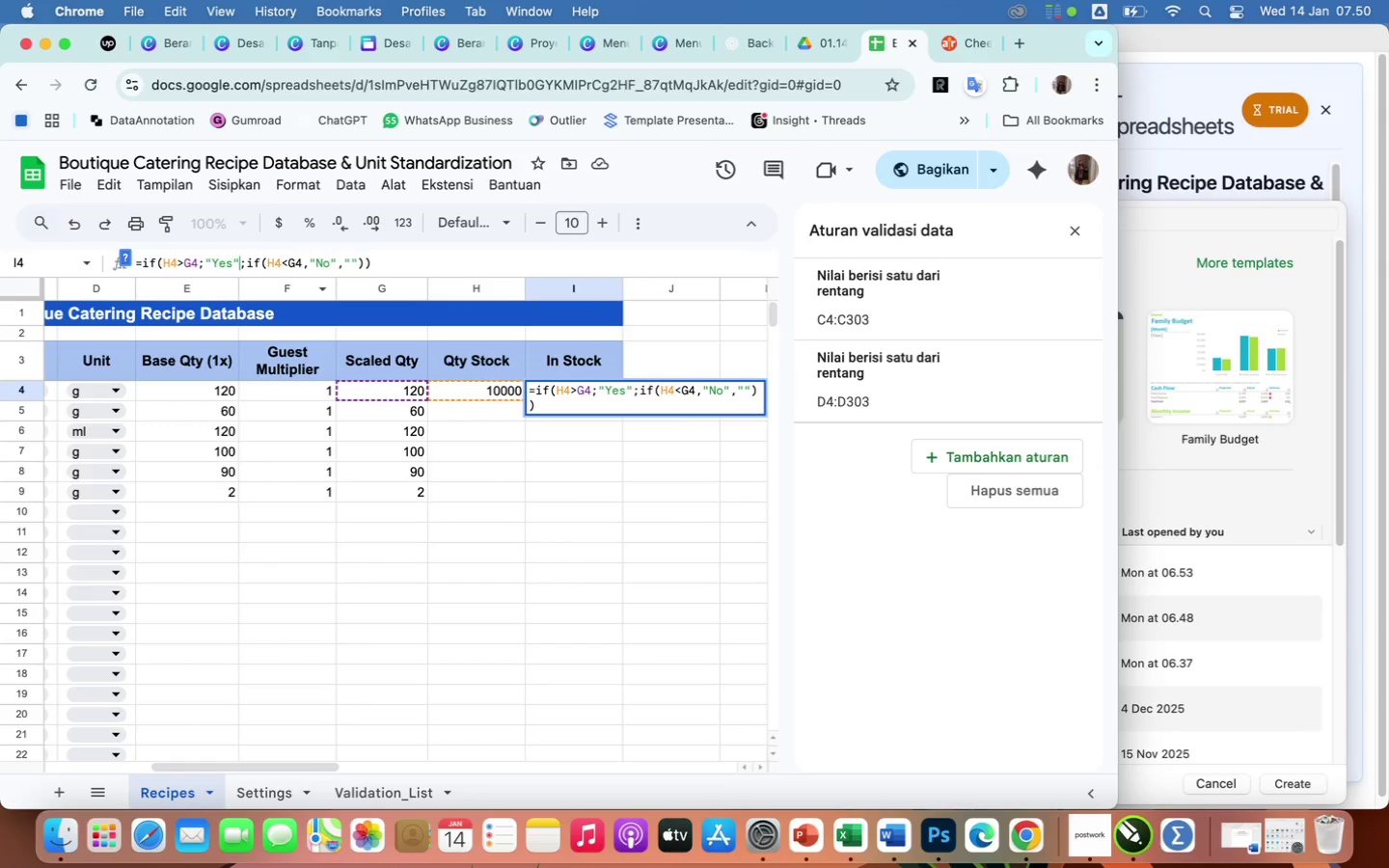 
key(ArrowRight)
 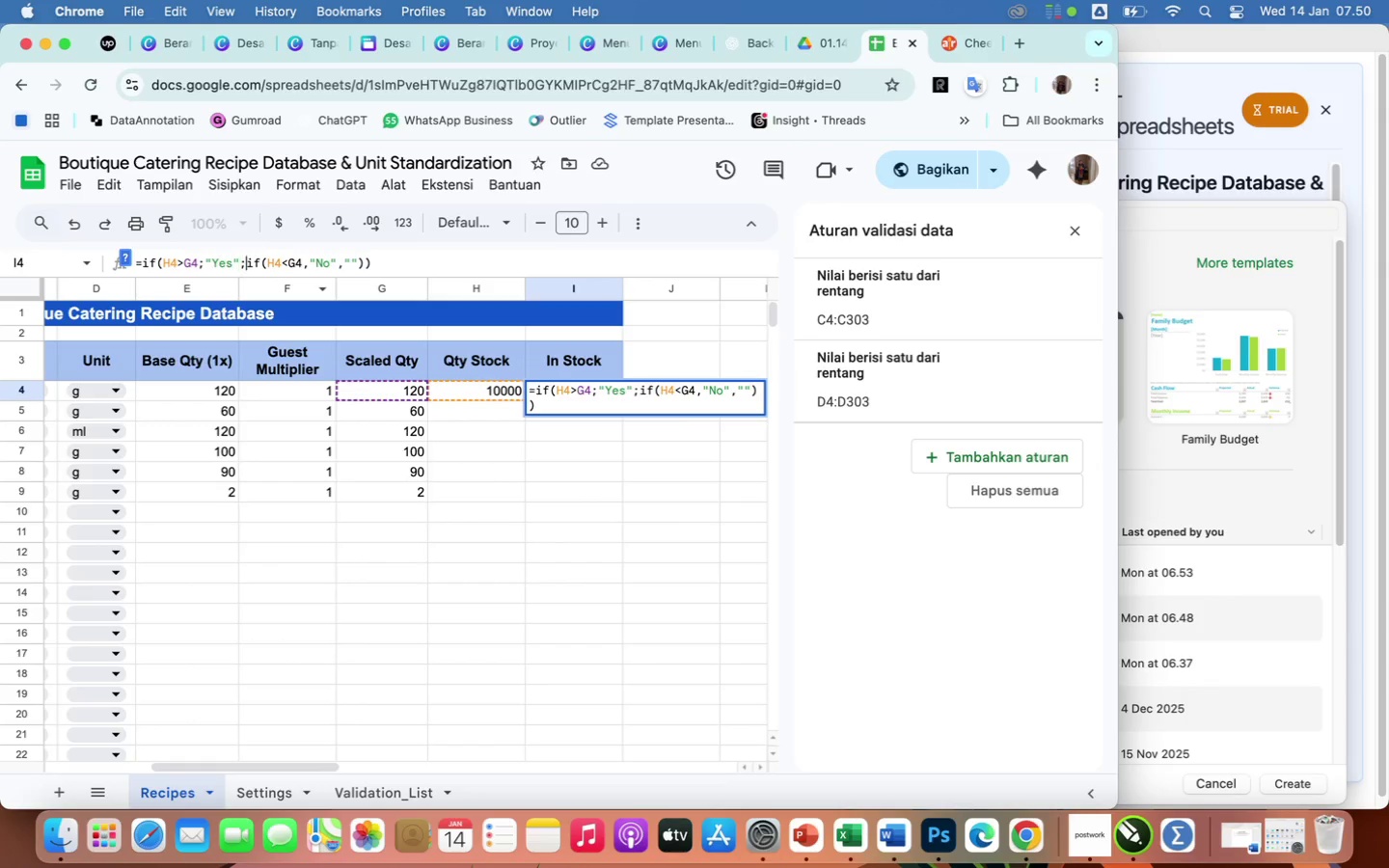 
key(ArrowRight)
 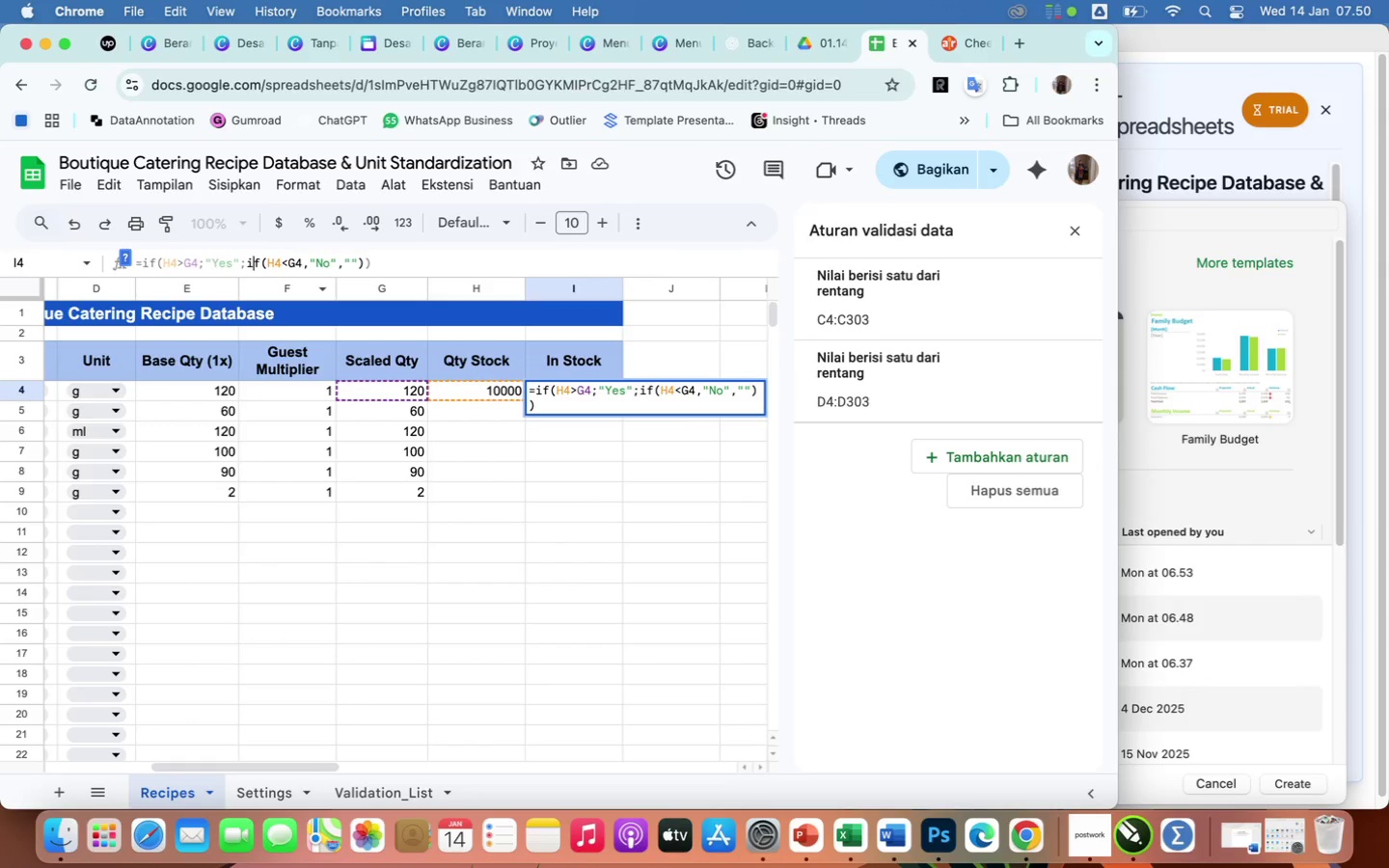 
key(ArrowRight)
 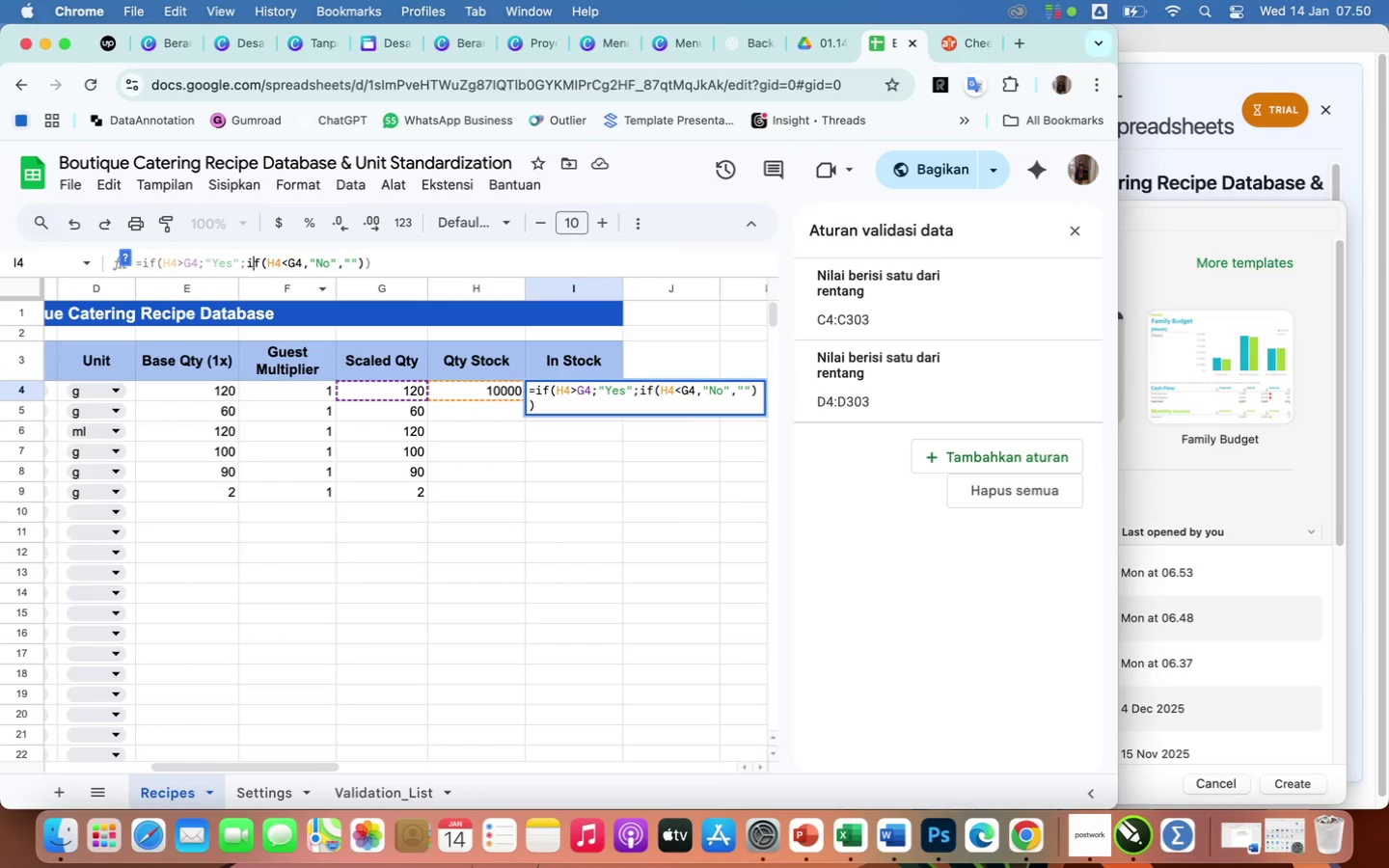 
key(ArrowRight)
 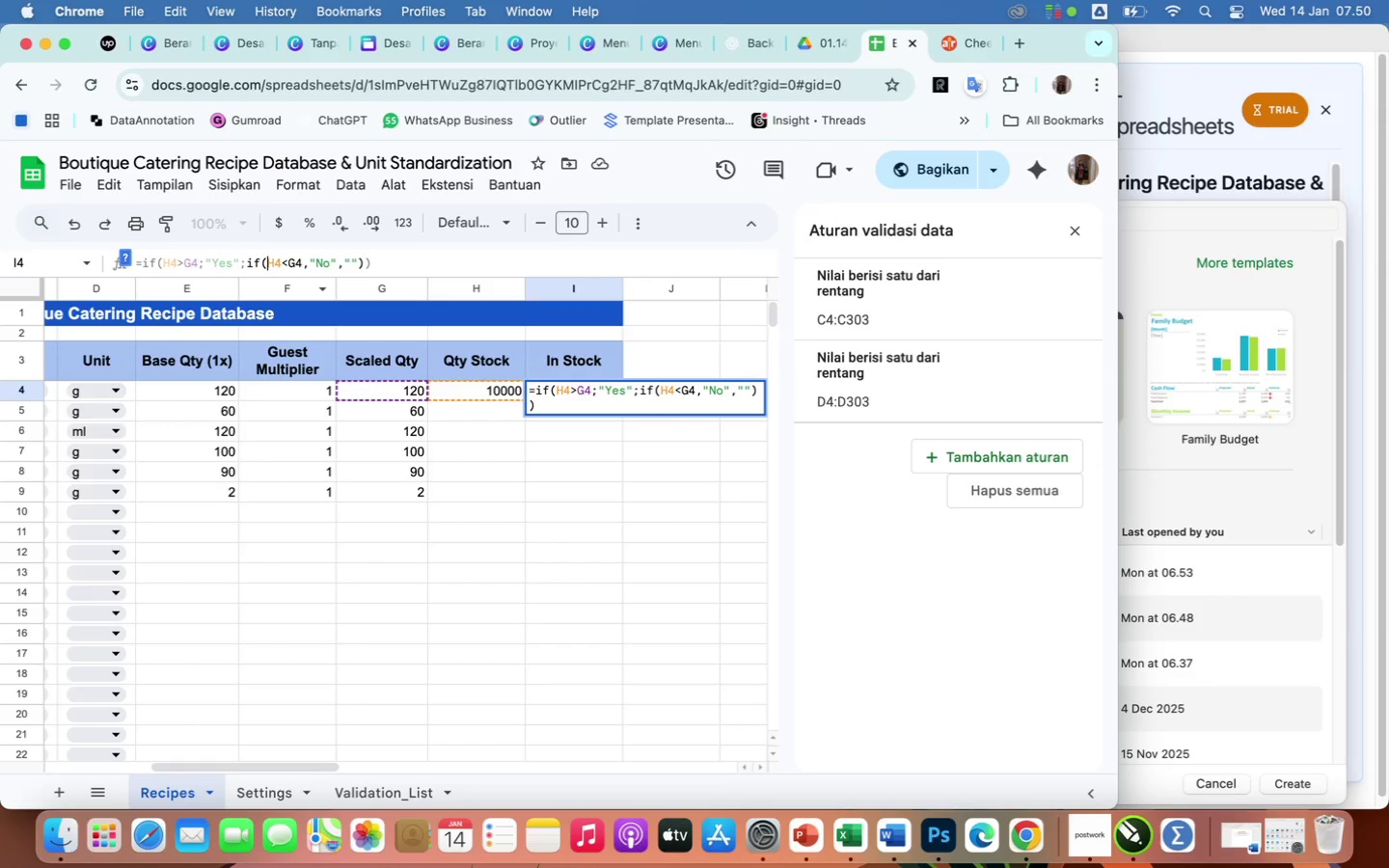 
key(ArrowRight)
 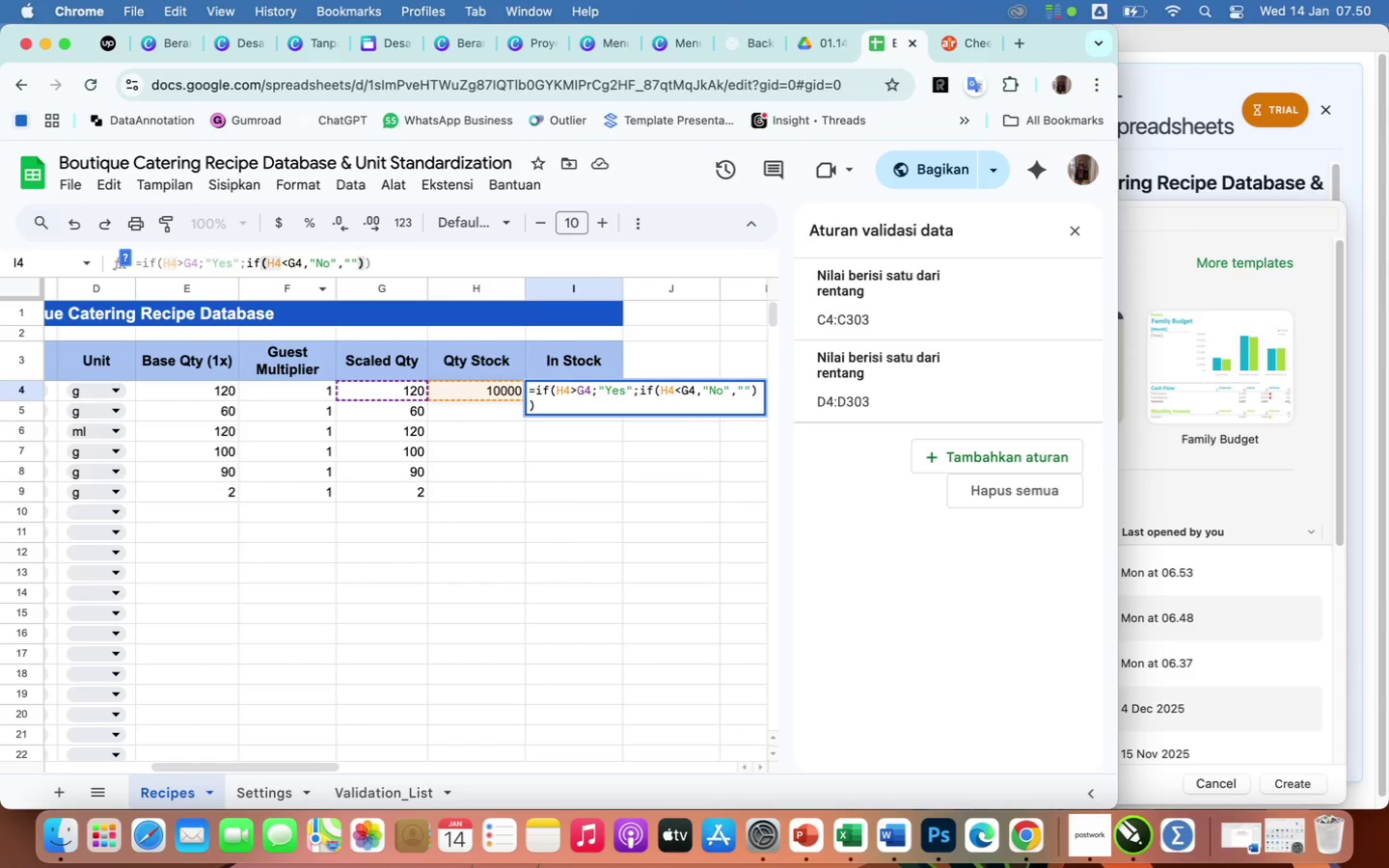 
key(ArrowRight)
 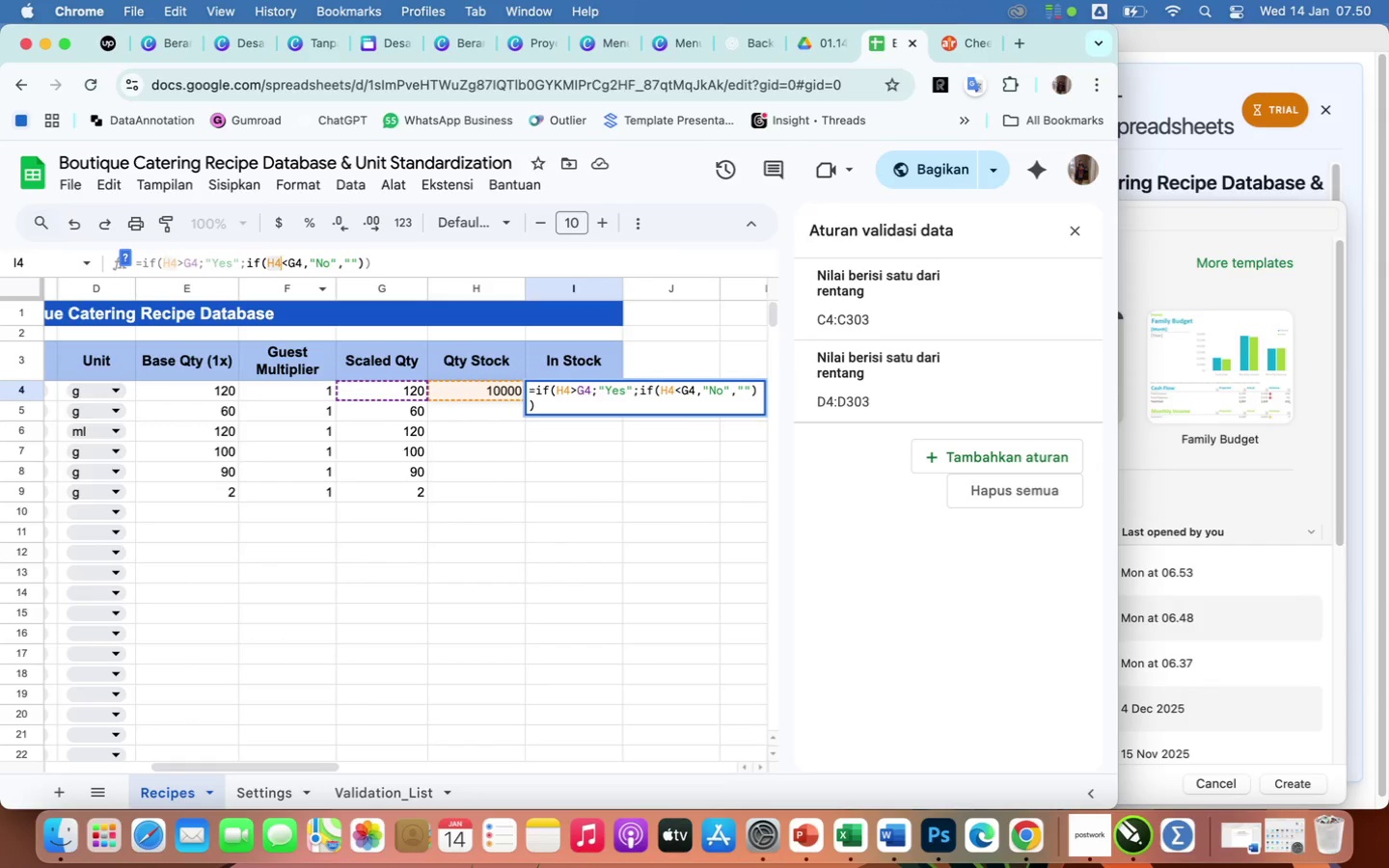 
key(ArrowRight)
 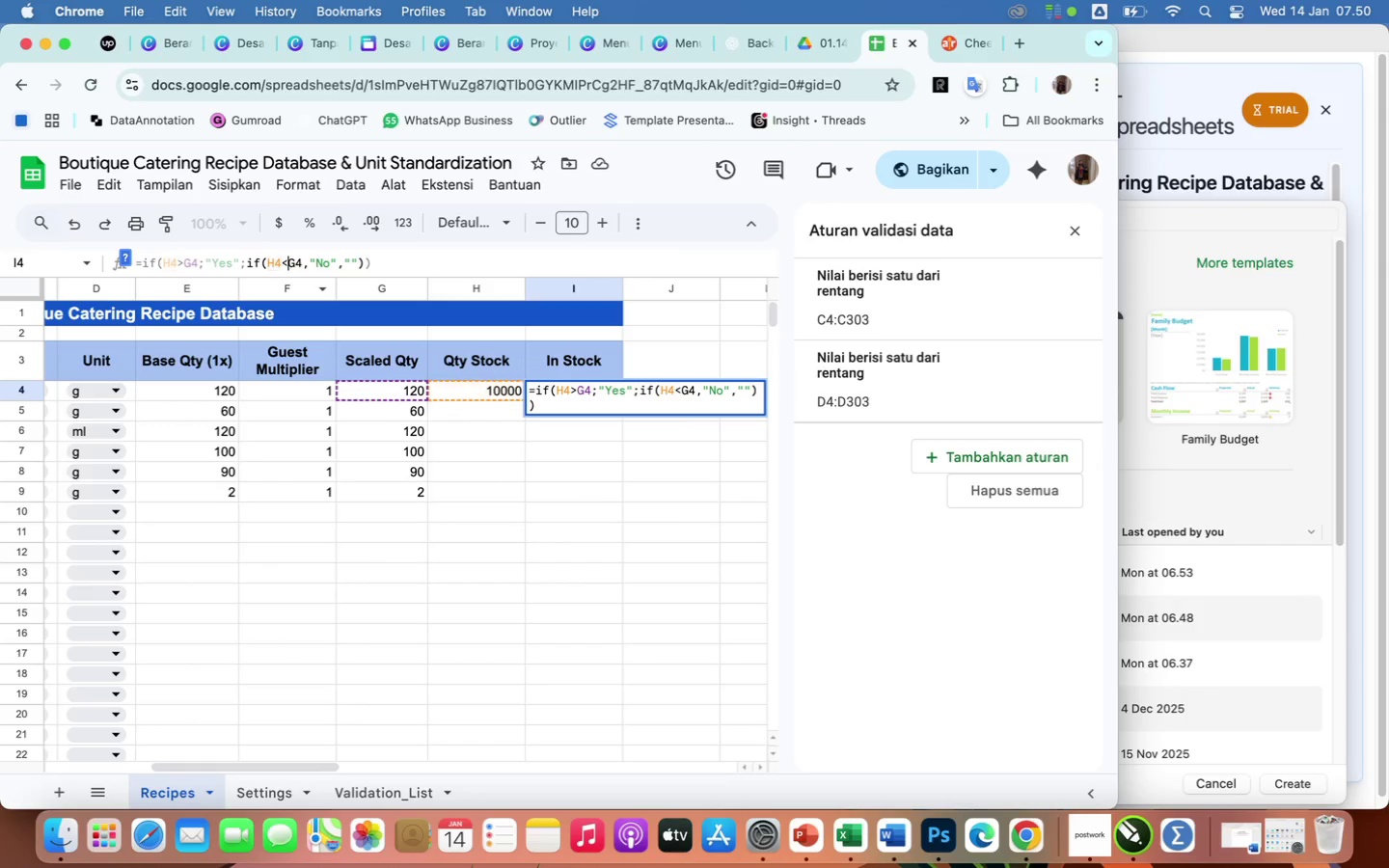 
key(ArrowRight)
 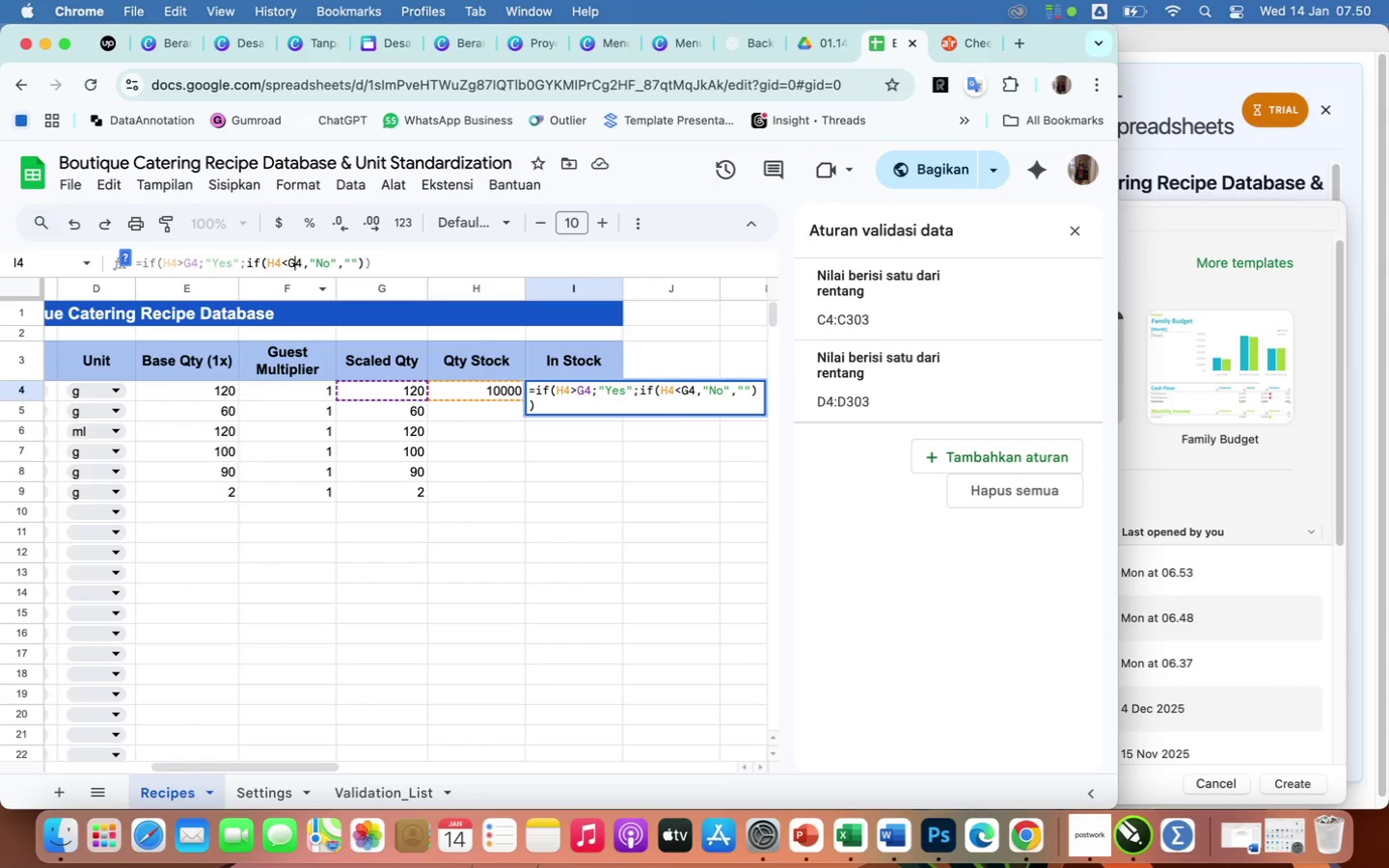 
key(ArrowRight)
 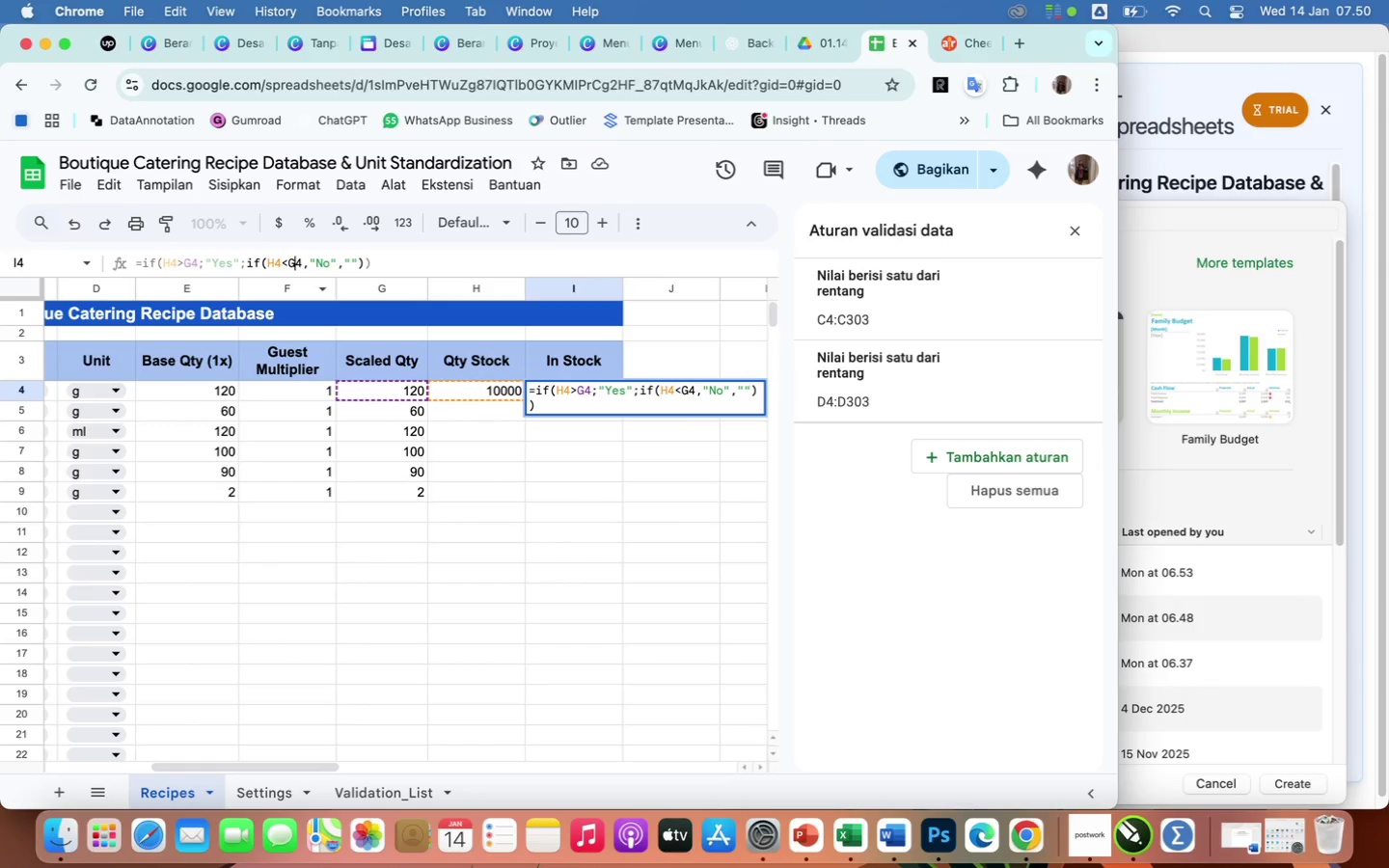 
key(ArrowRight)
 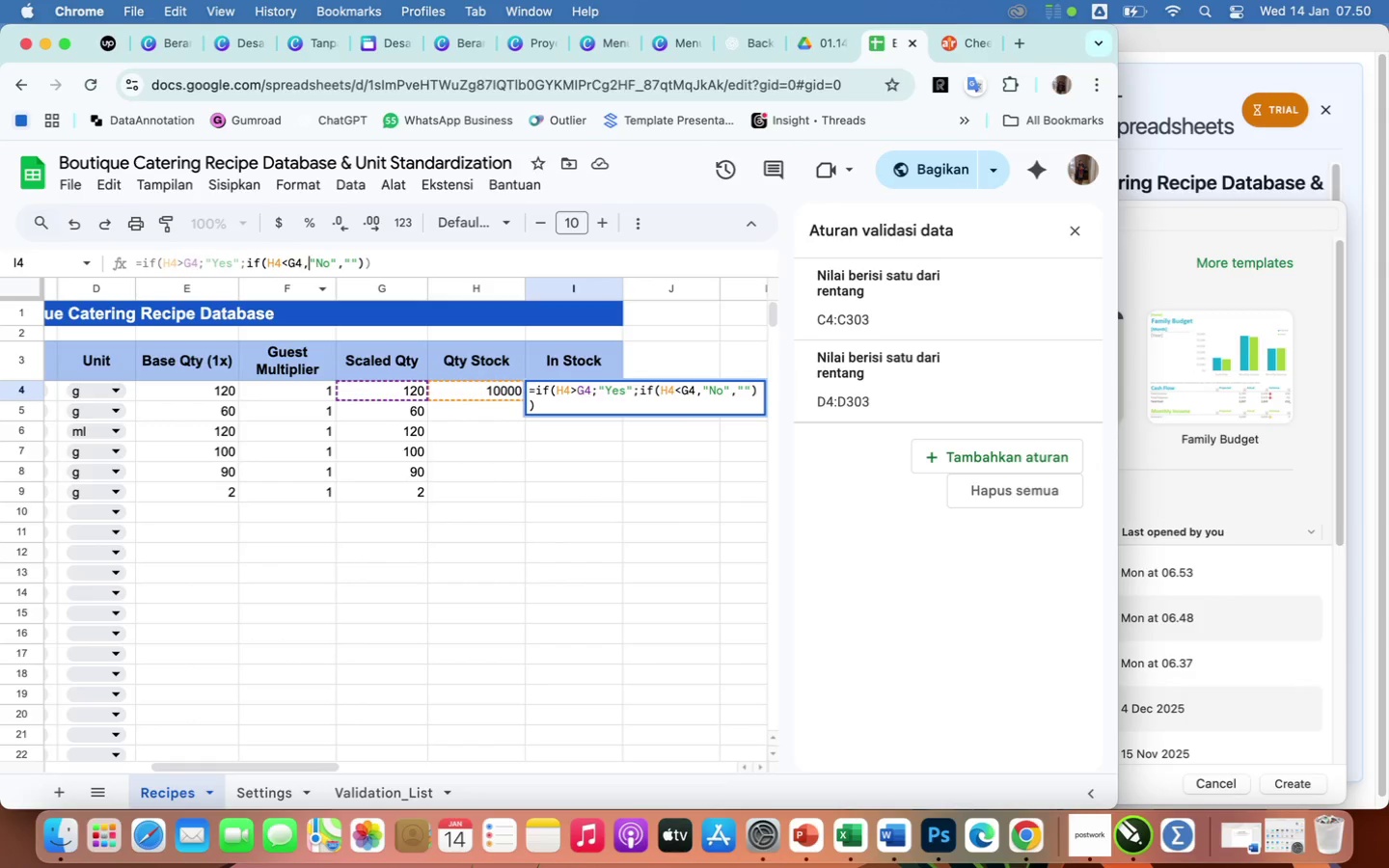 
key(ArrowRight)
 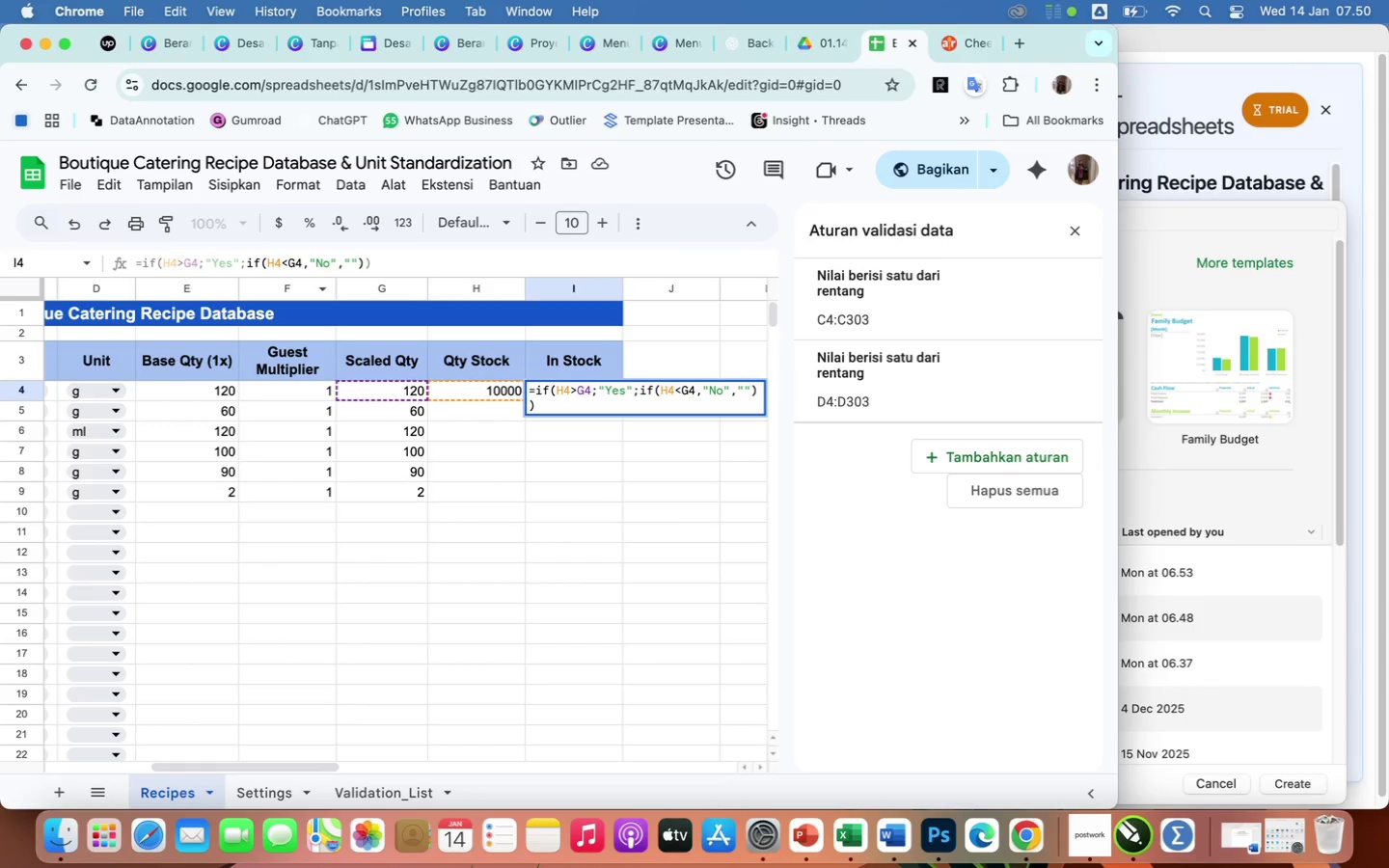 
key(Backspace)
 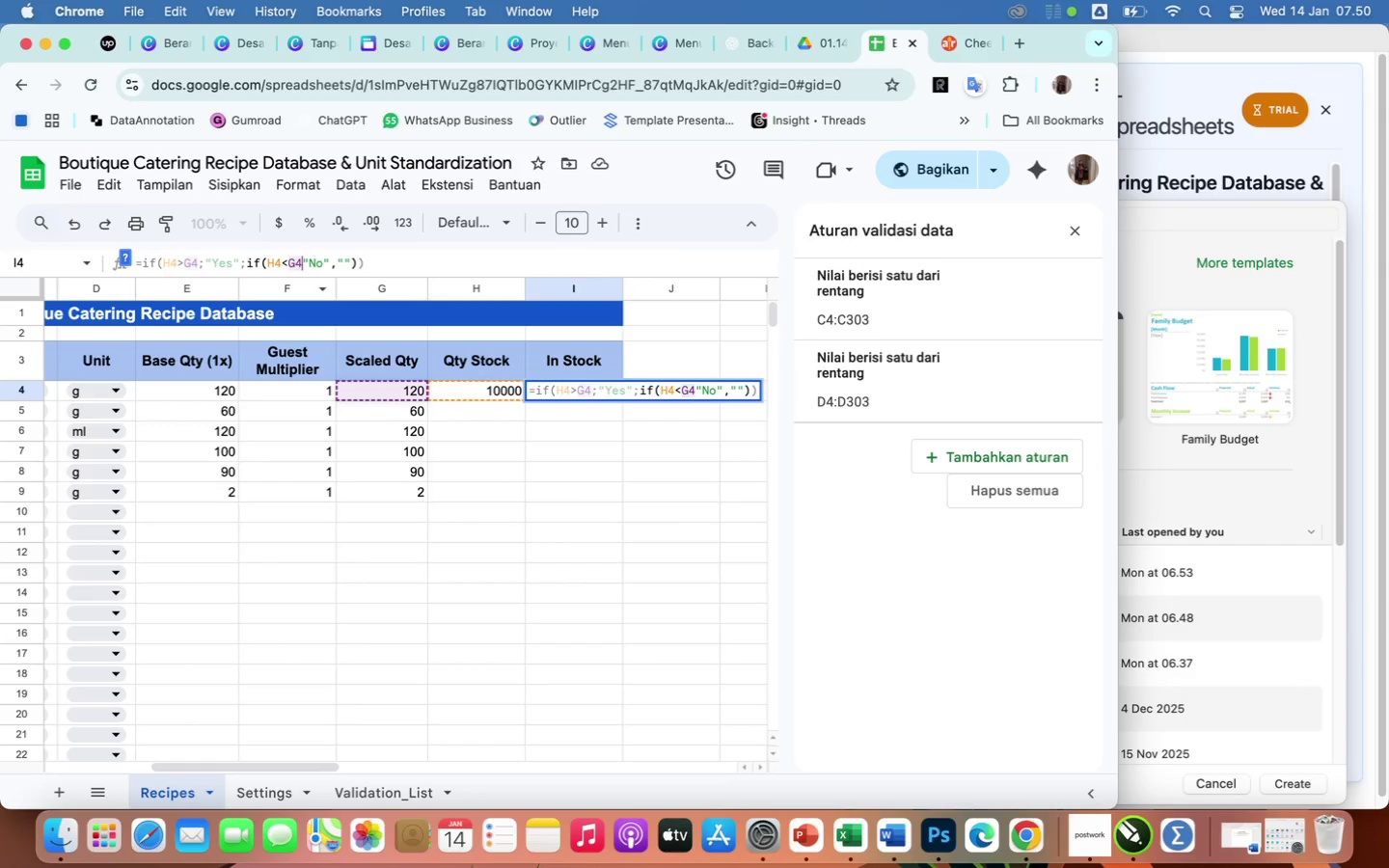 
key(Semicolon)
 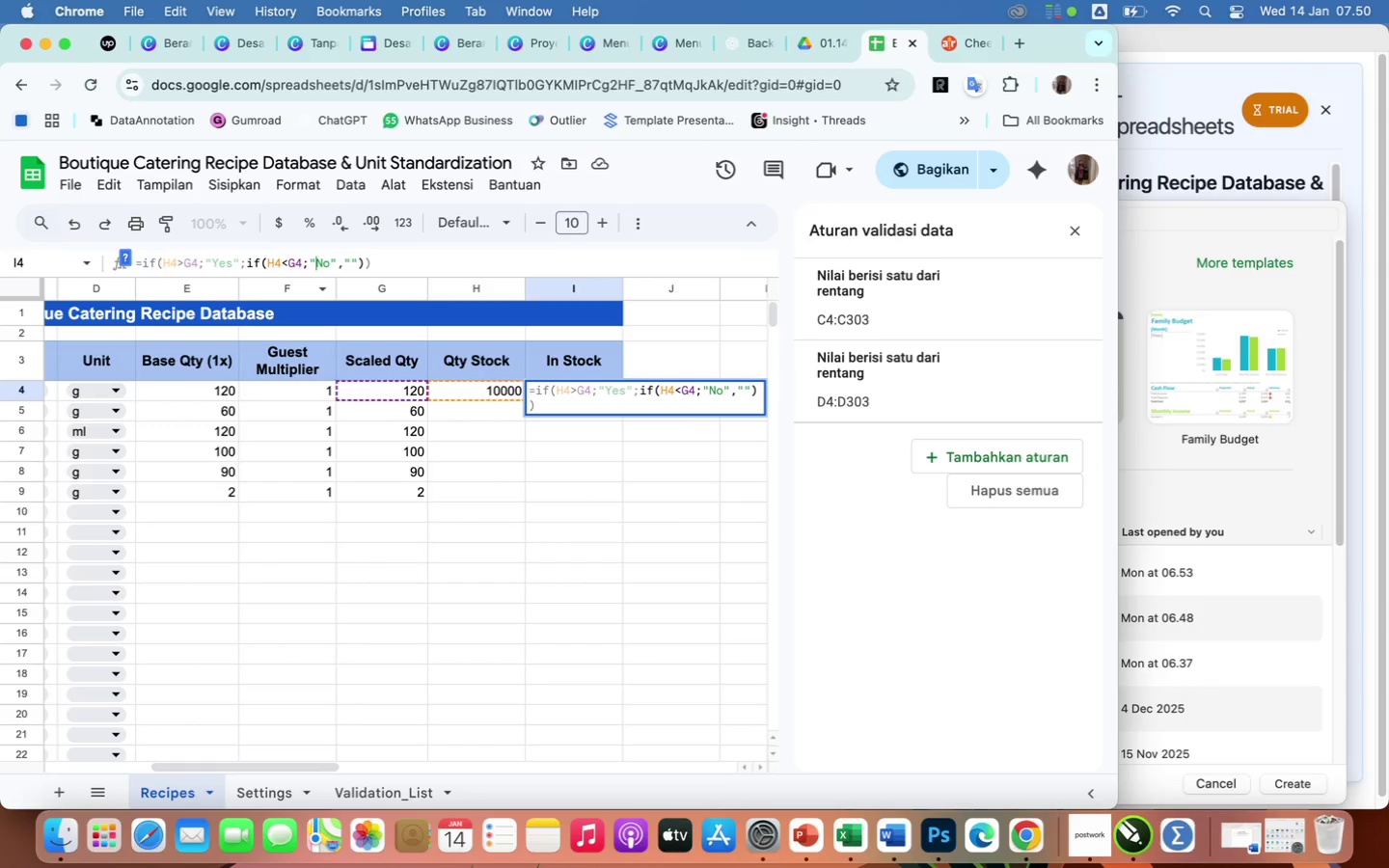 
key(ArrowRight)
 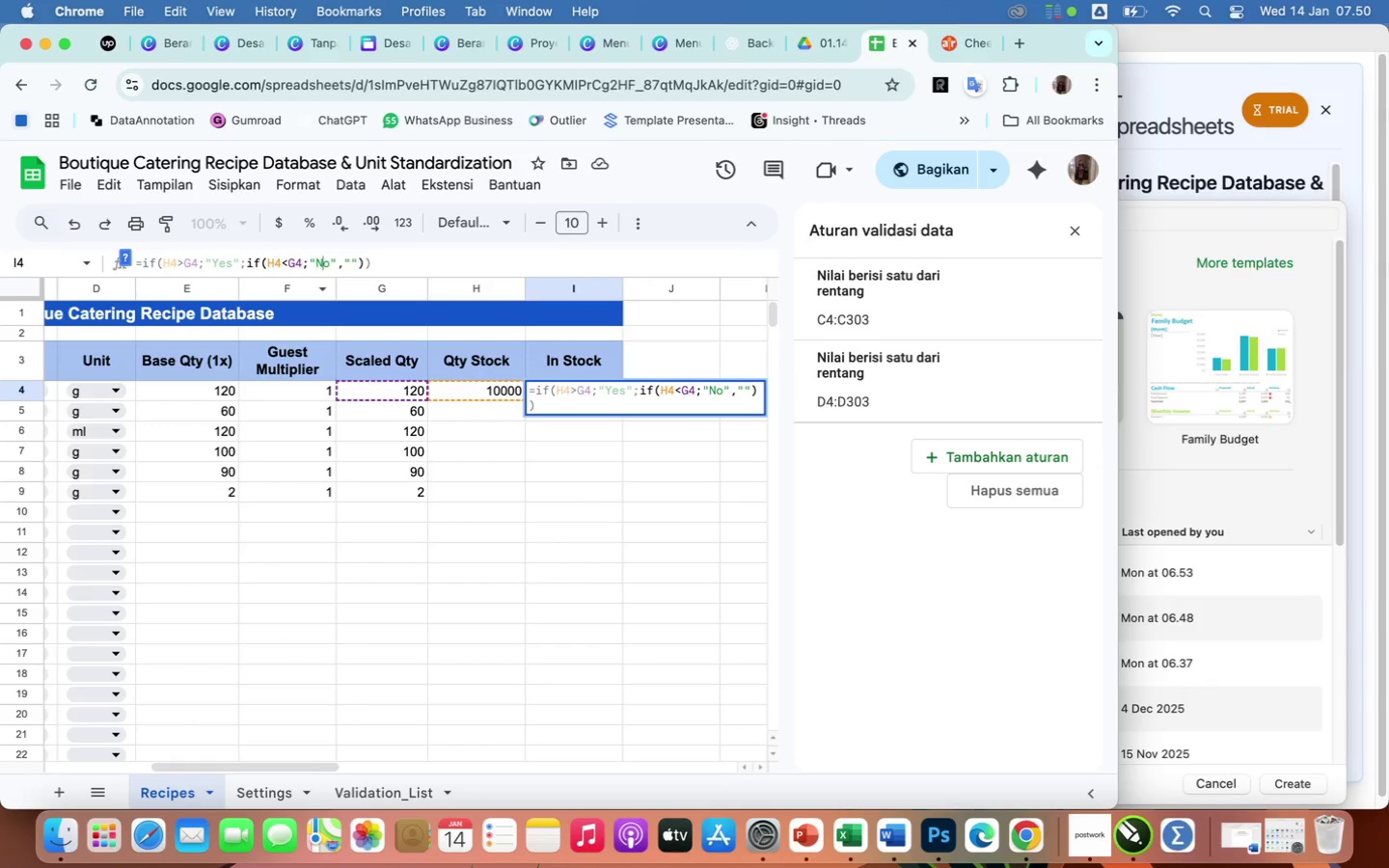 
key(ArrowRight)
 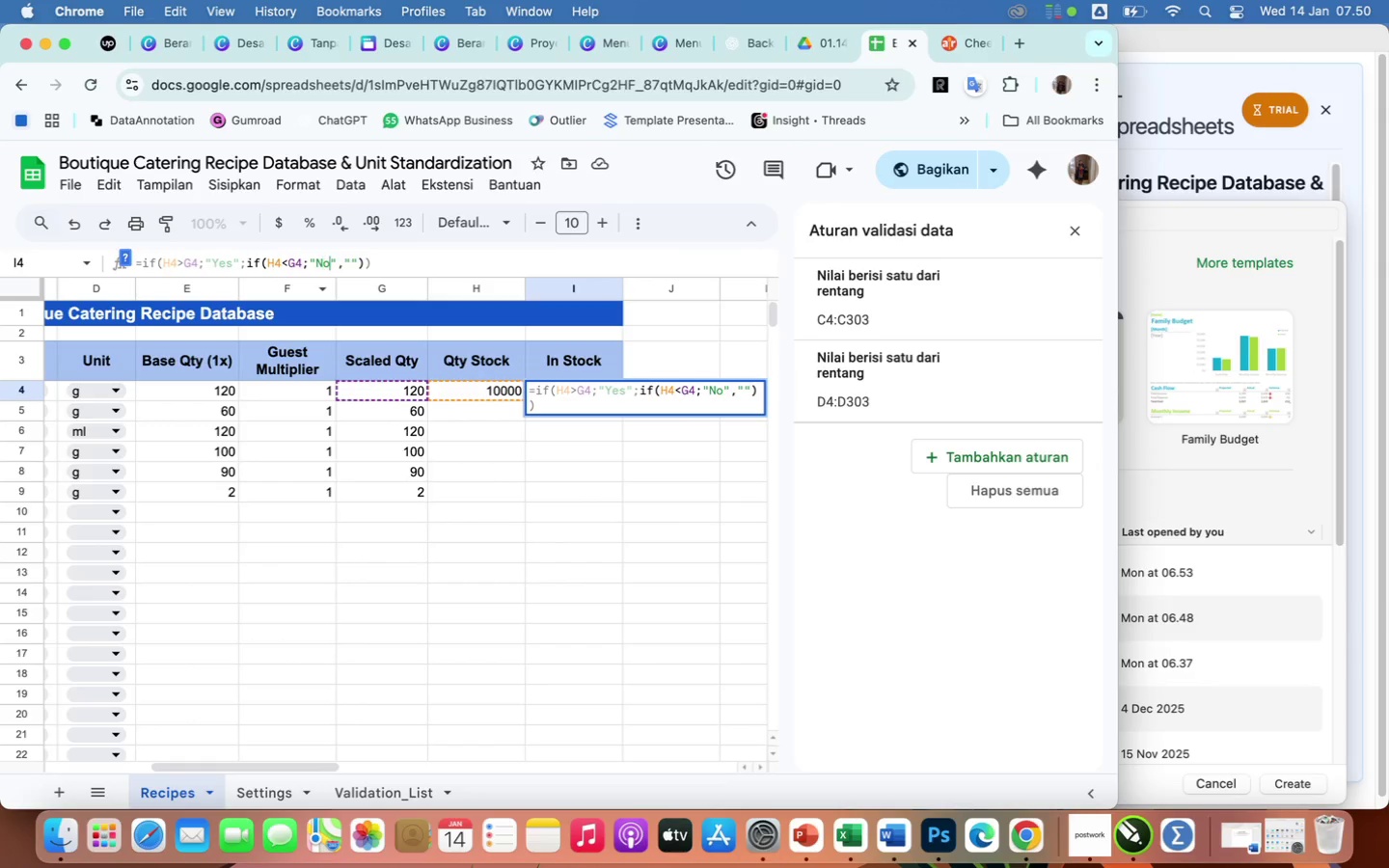 
key(ArrowRight)
 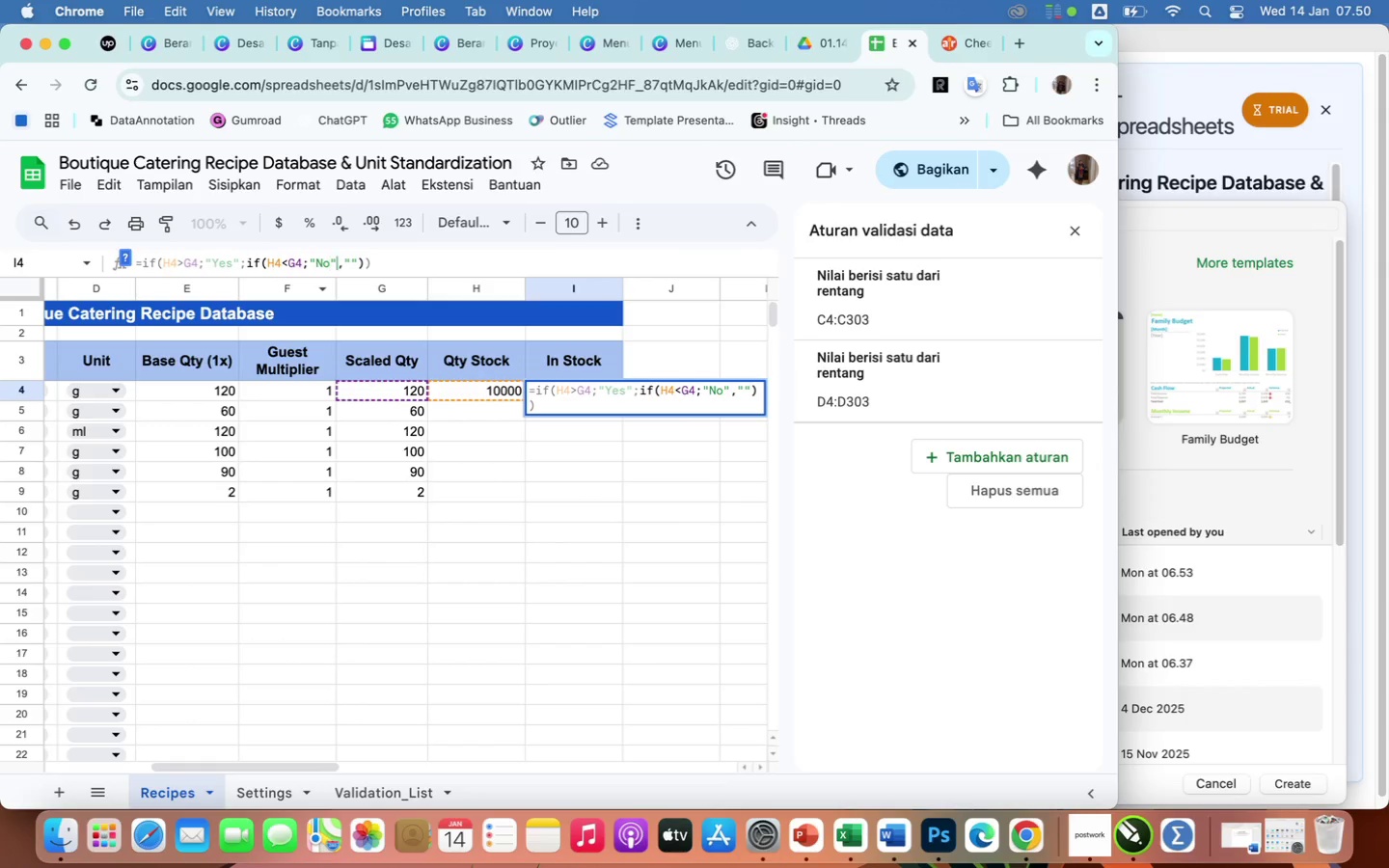 
key(ArrowRight)
 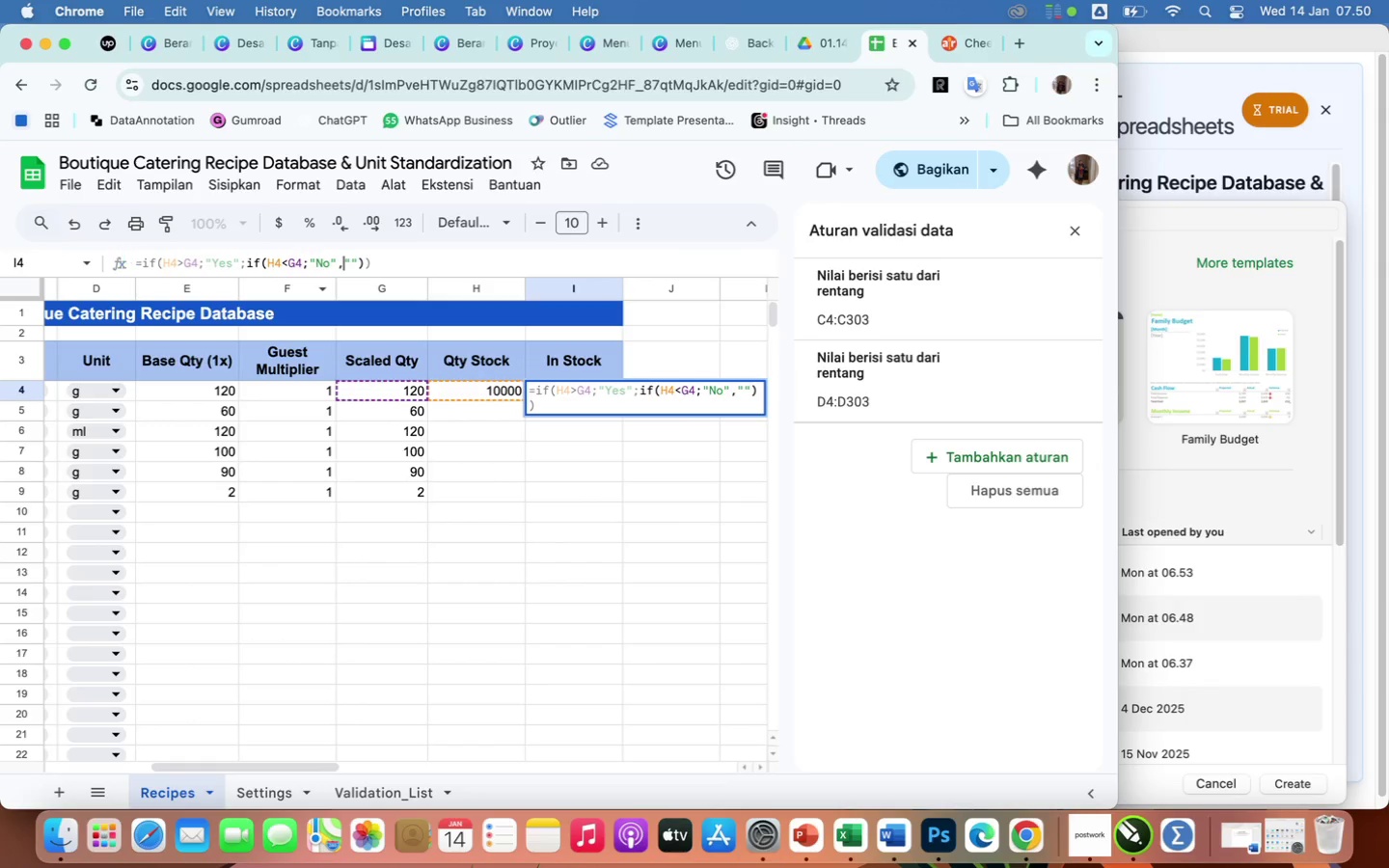 
key(ArrowRight)
 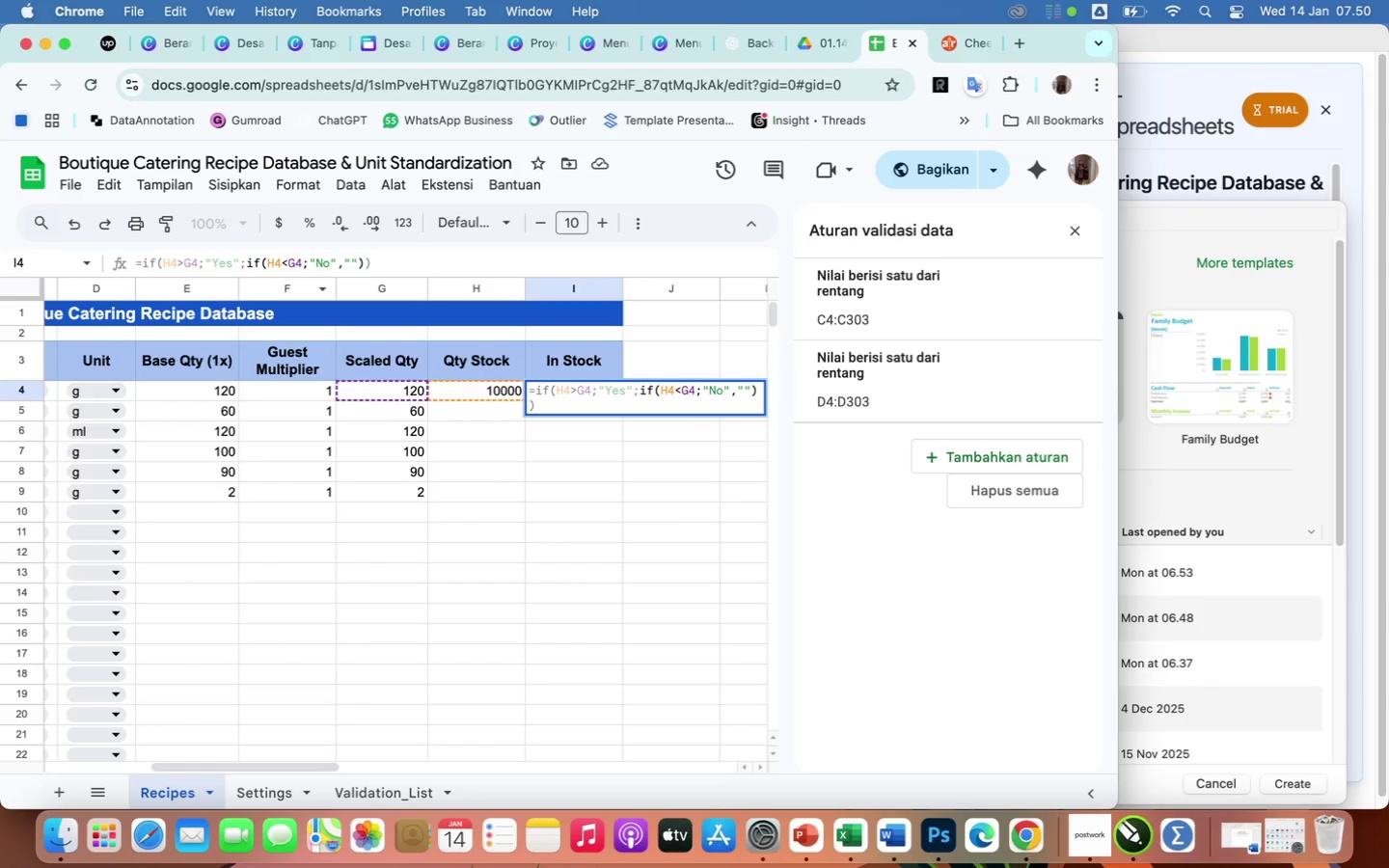 
key(Backspace)
 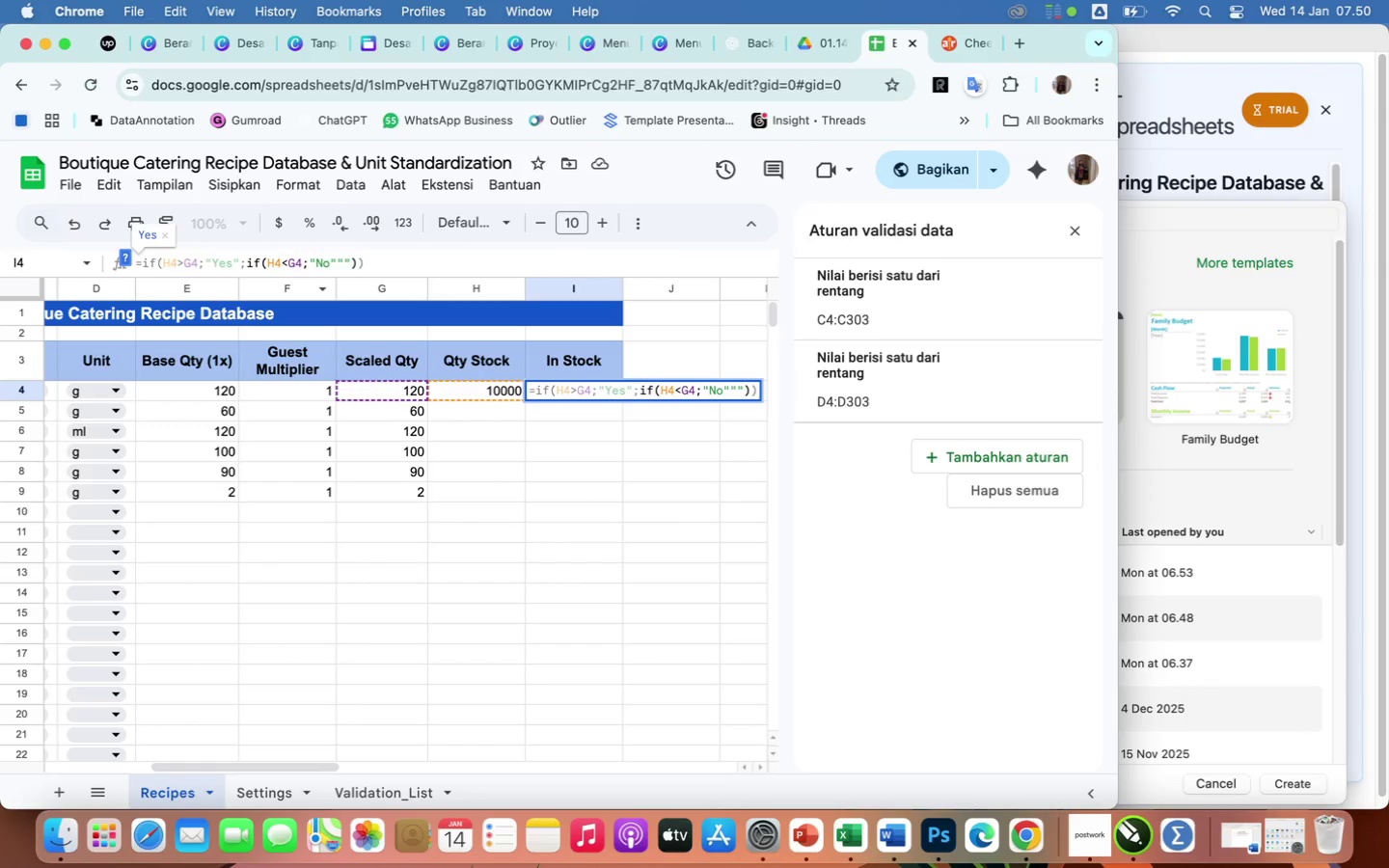 
key(Semicolon)
 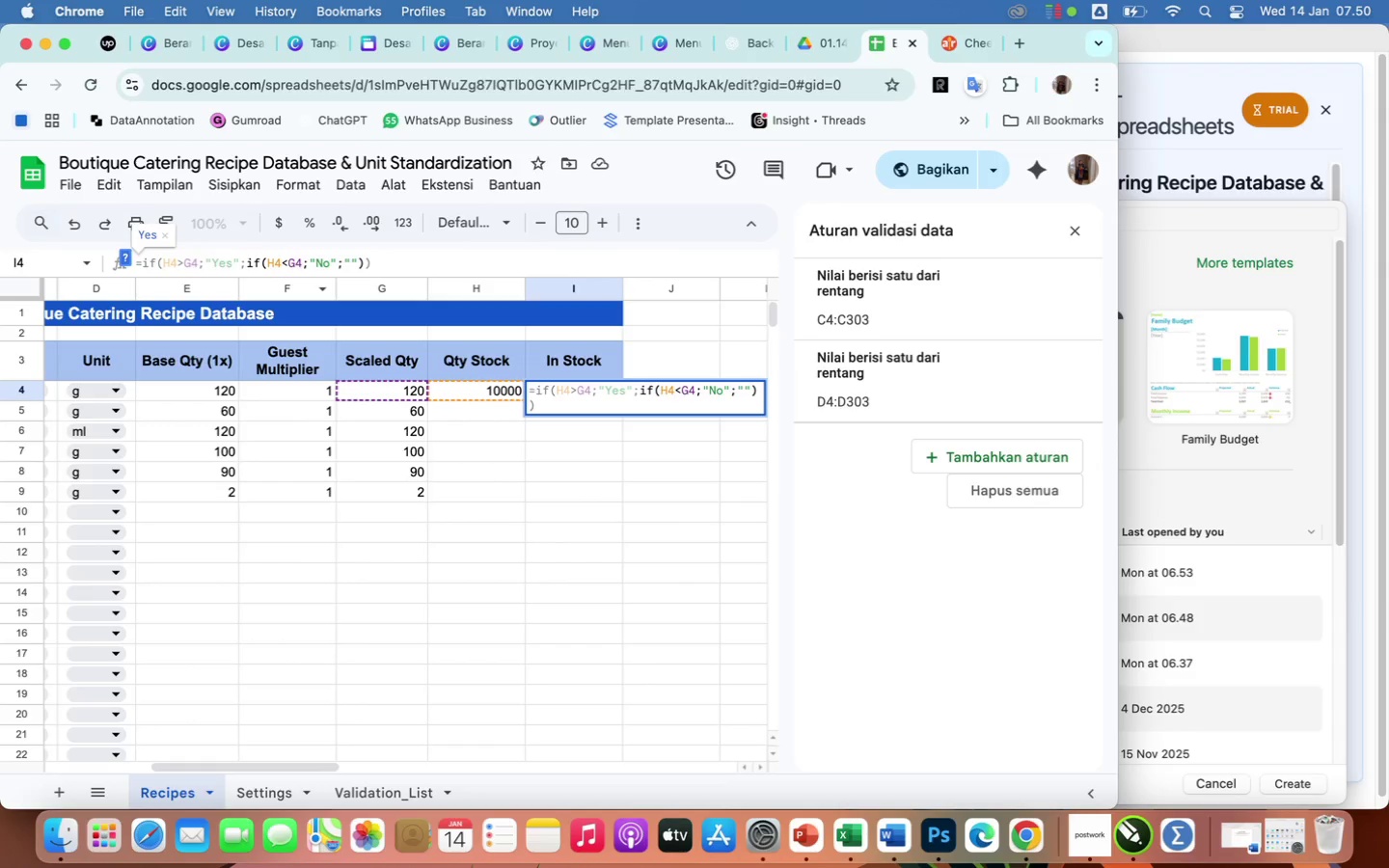 
key(Enter)
 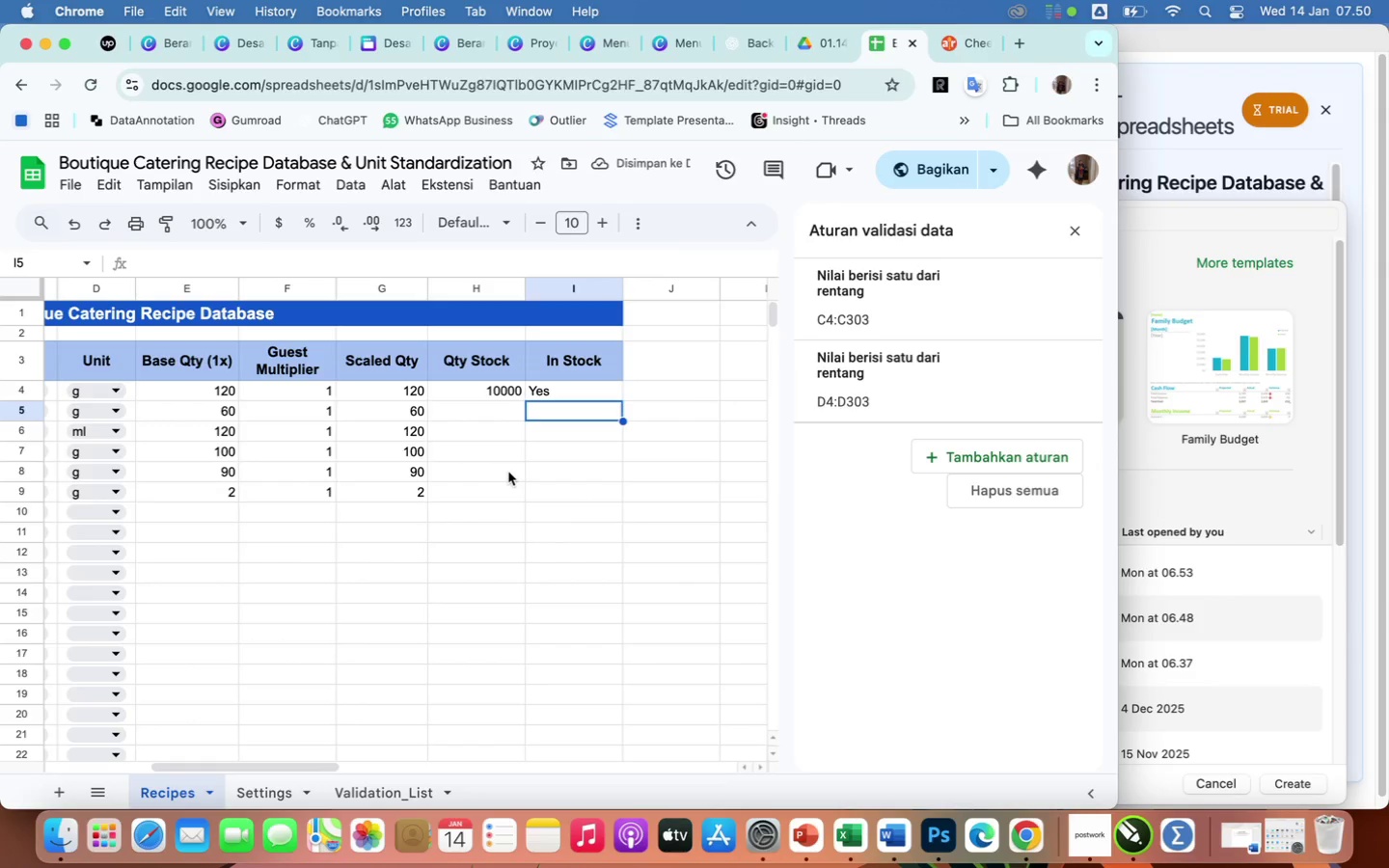 
wait(6.75)
 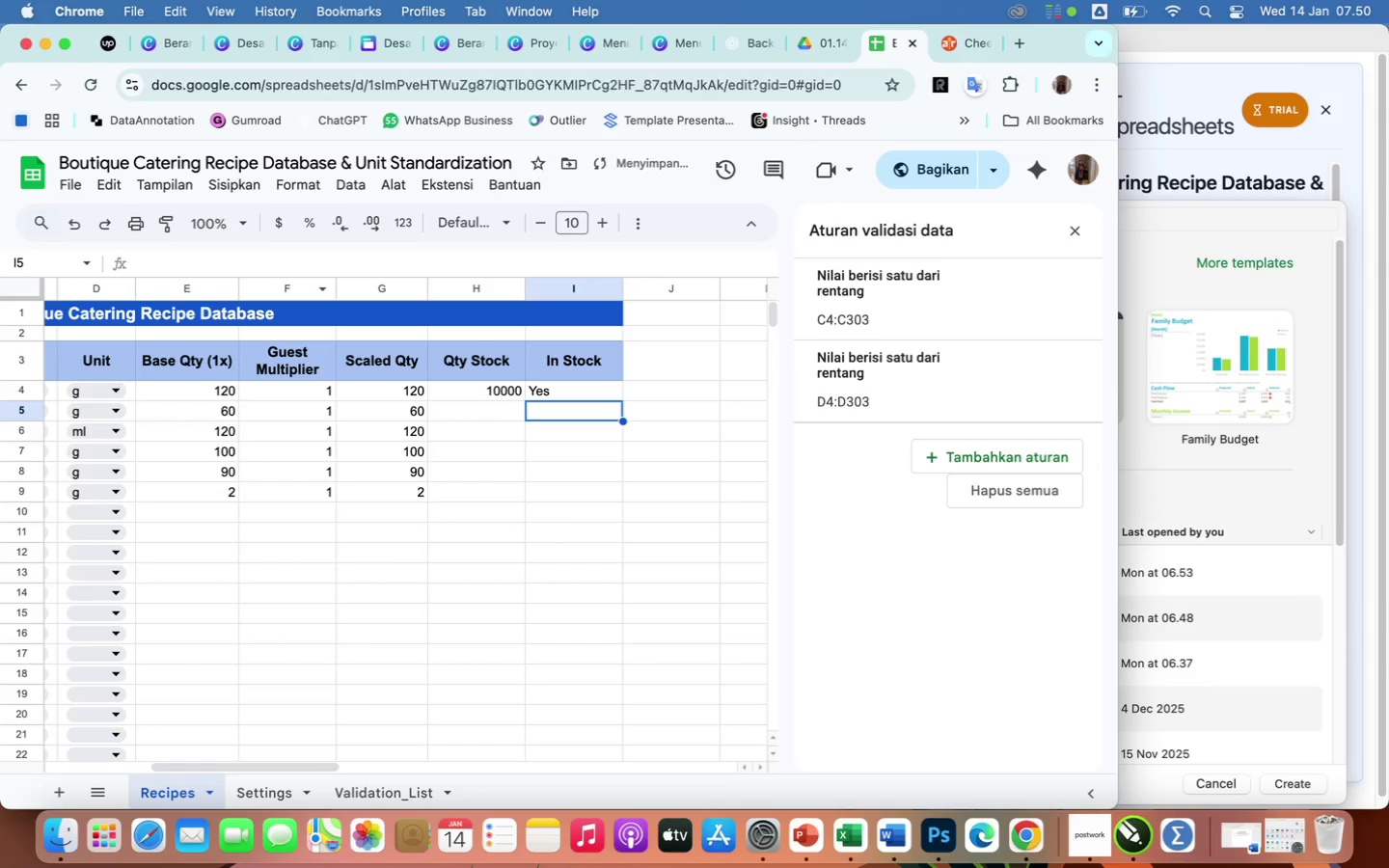 
left_click([481, 406])
 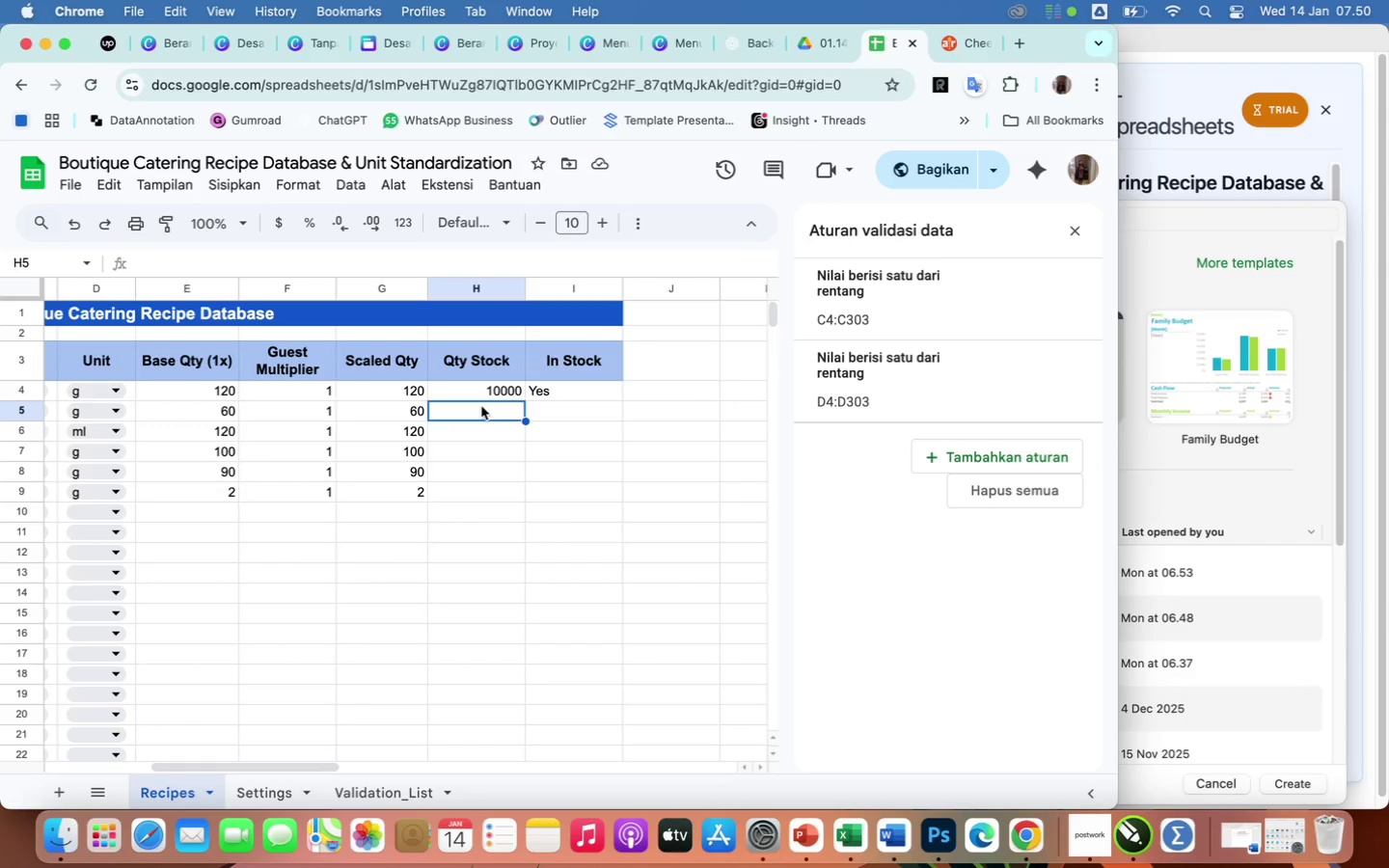 
type(1000)
 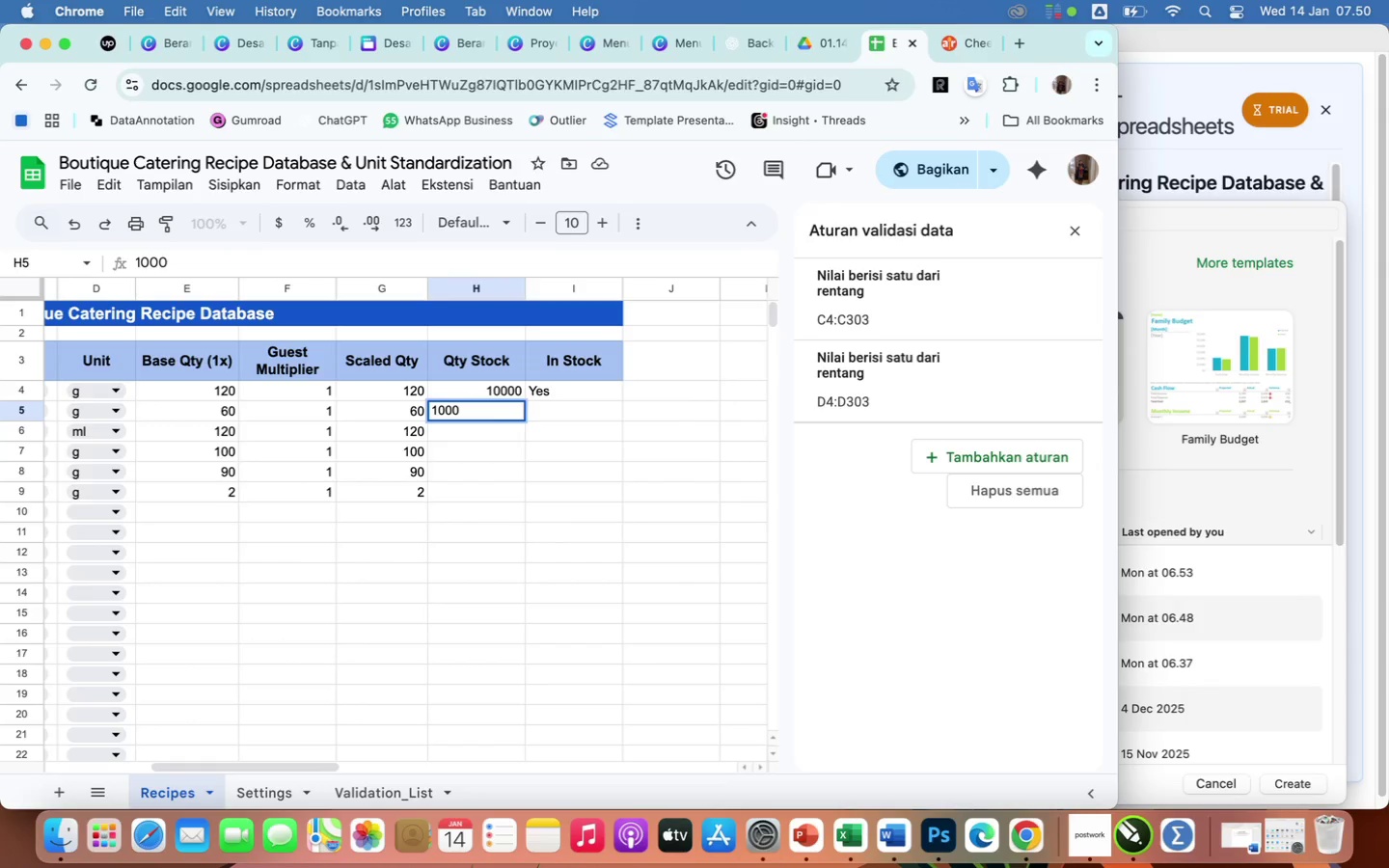 
key(Enter)
 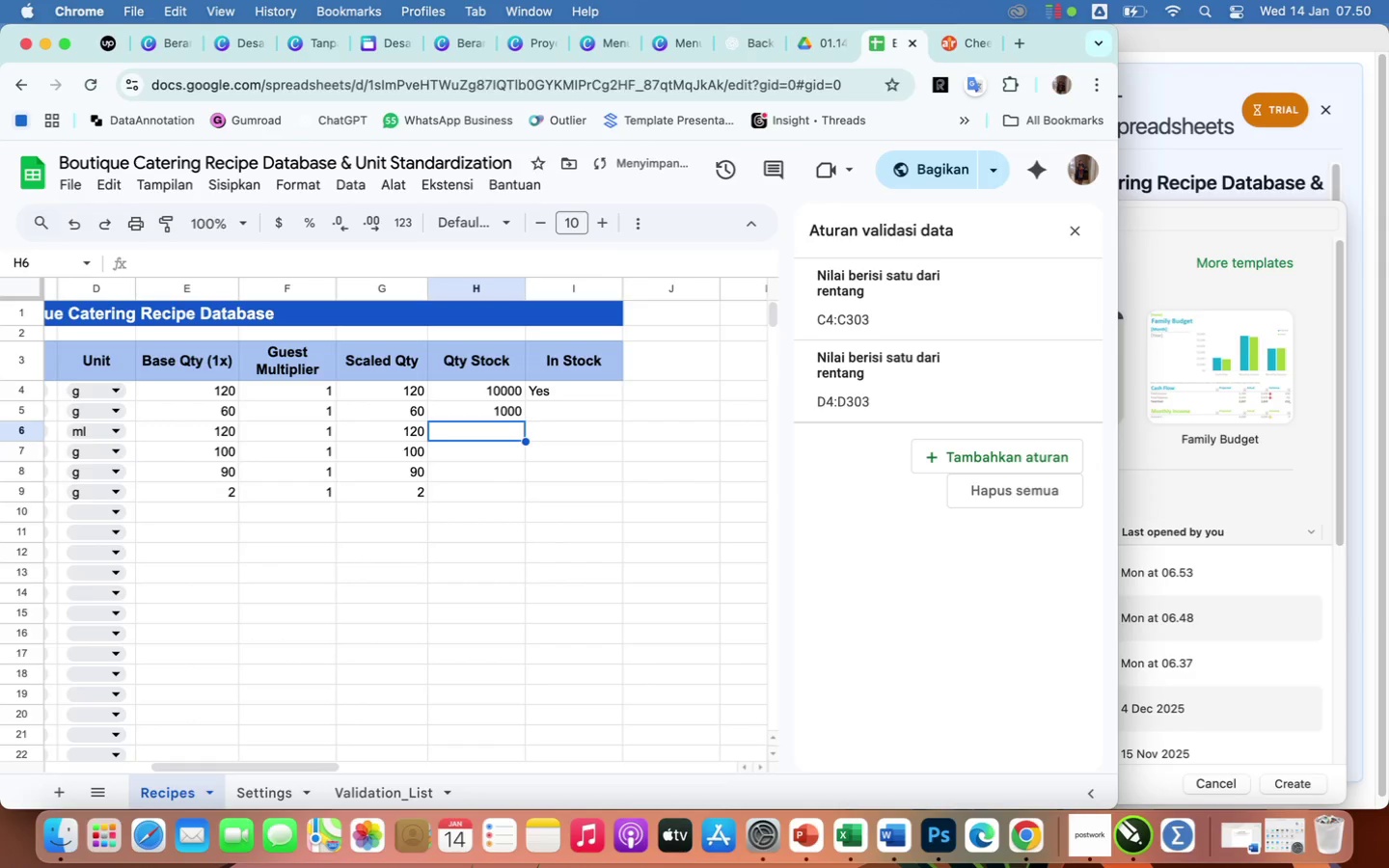 
key(ArrowUp)
 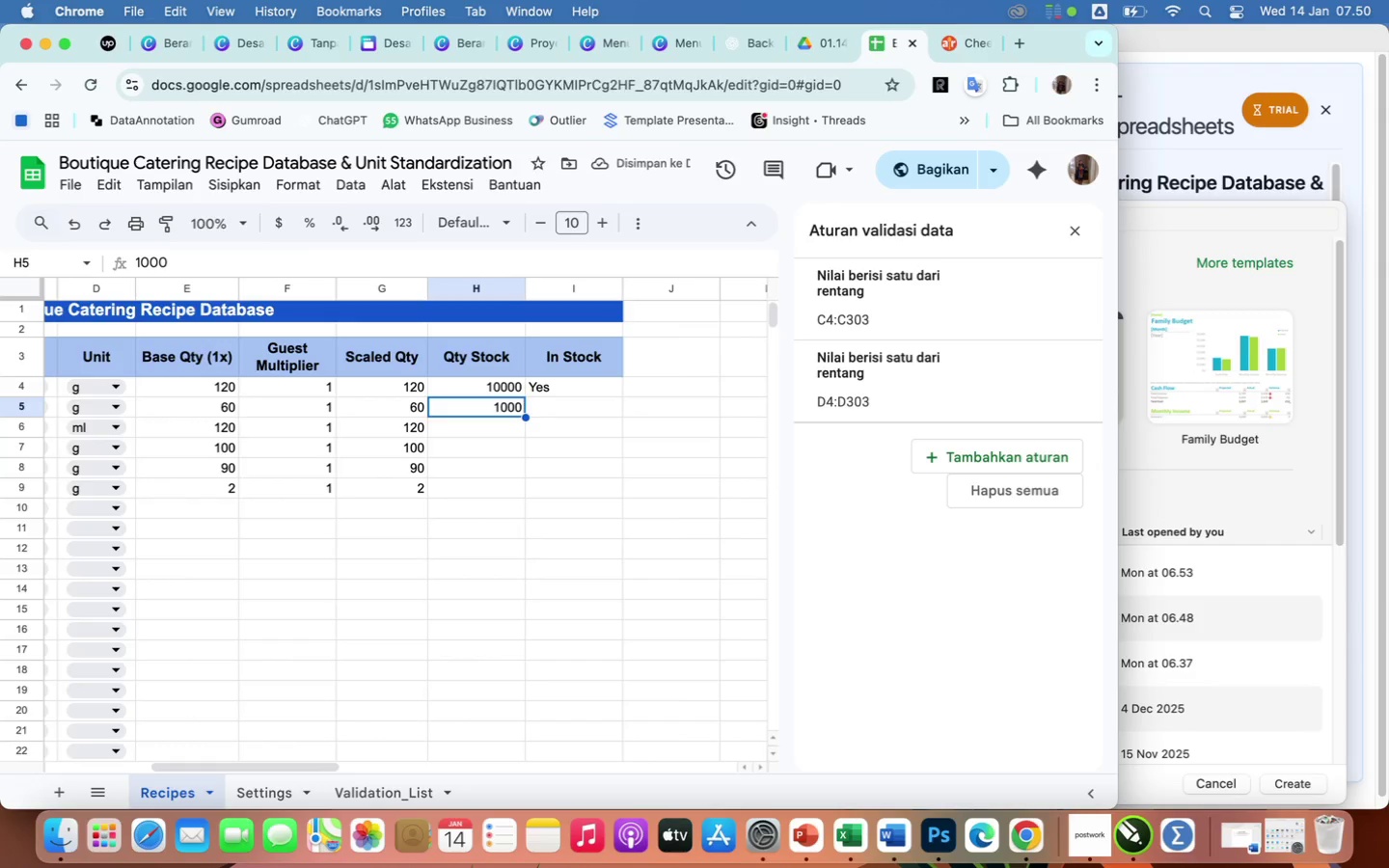 
scroll: coordinate [481, 406], scroll_direction: down, amount: 1.0
 